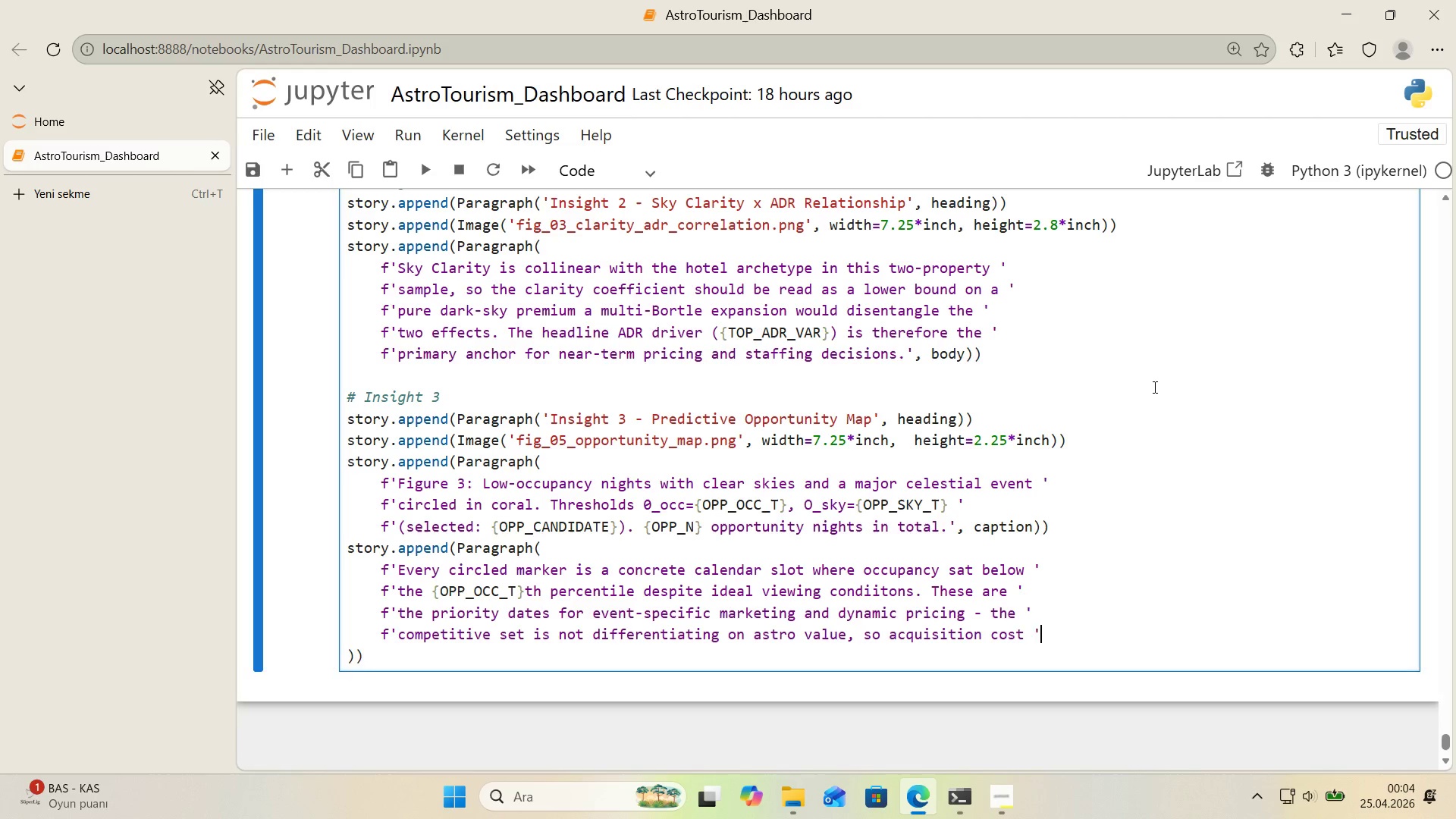 
key(Enter)
 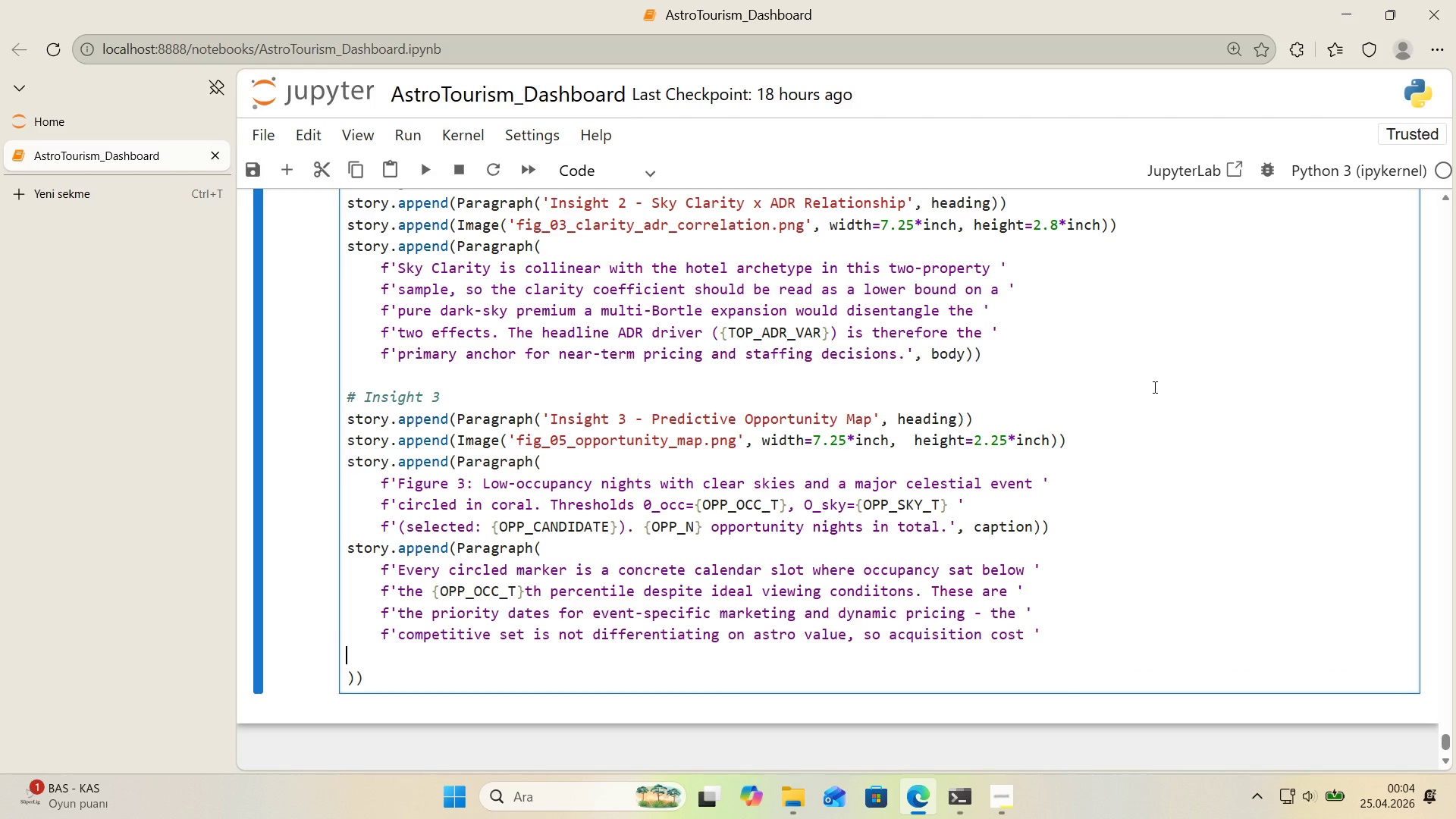 
key(Tab)
type(f@@)
 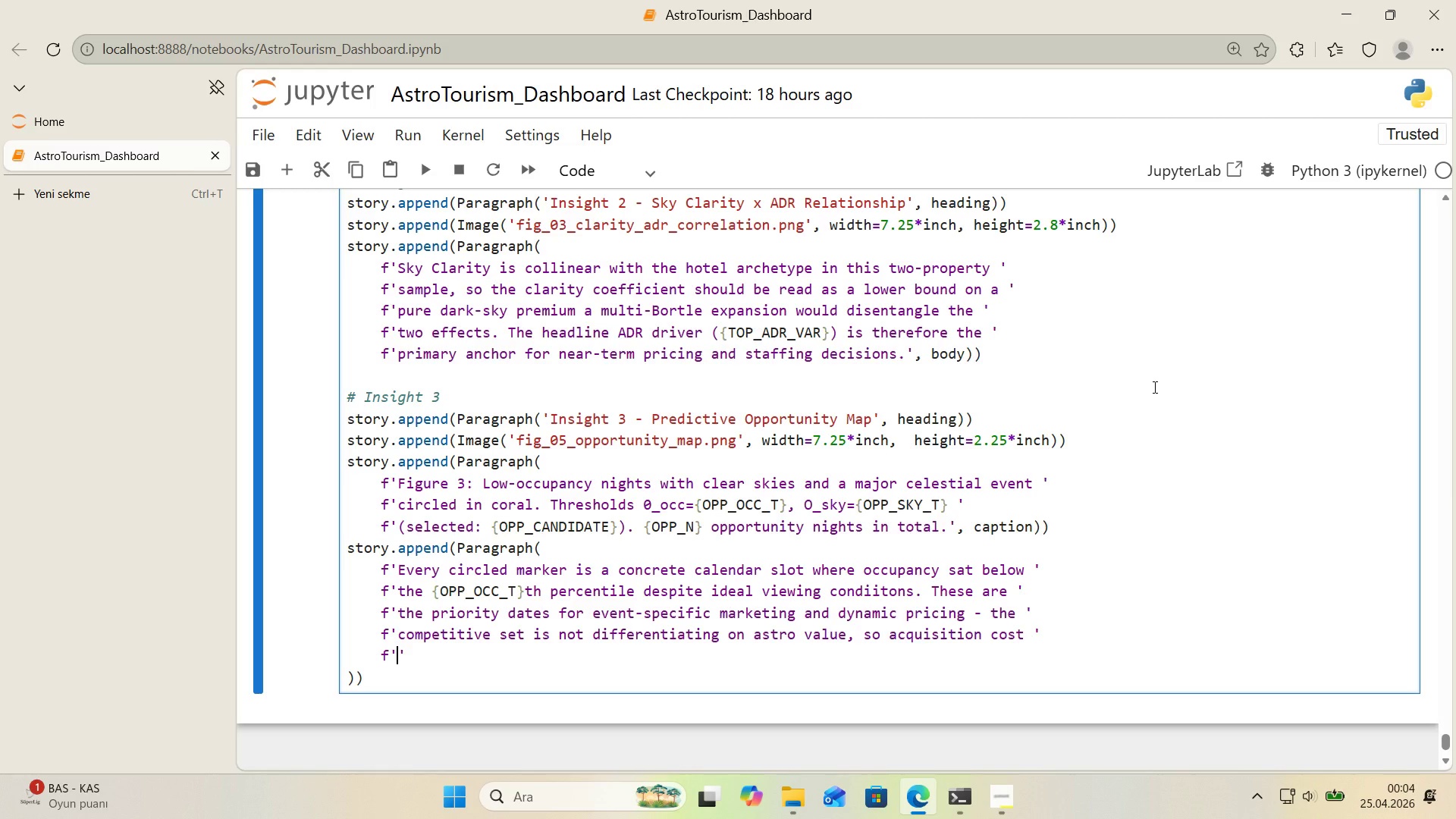 
 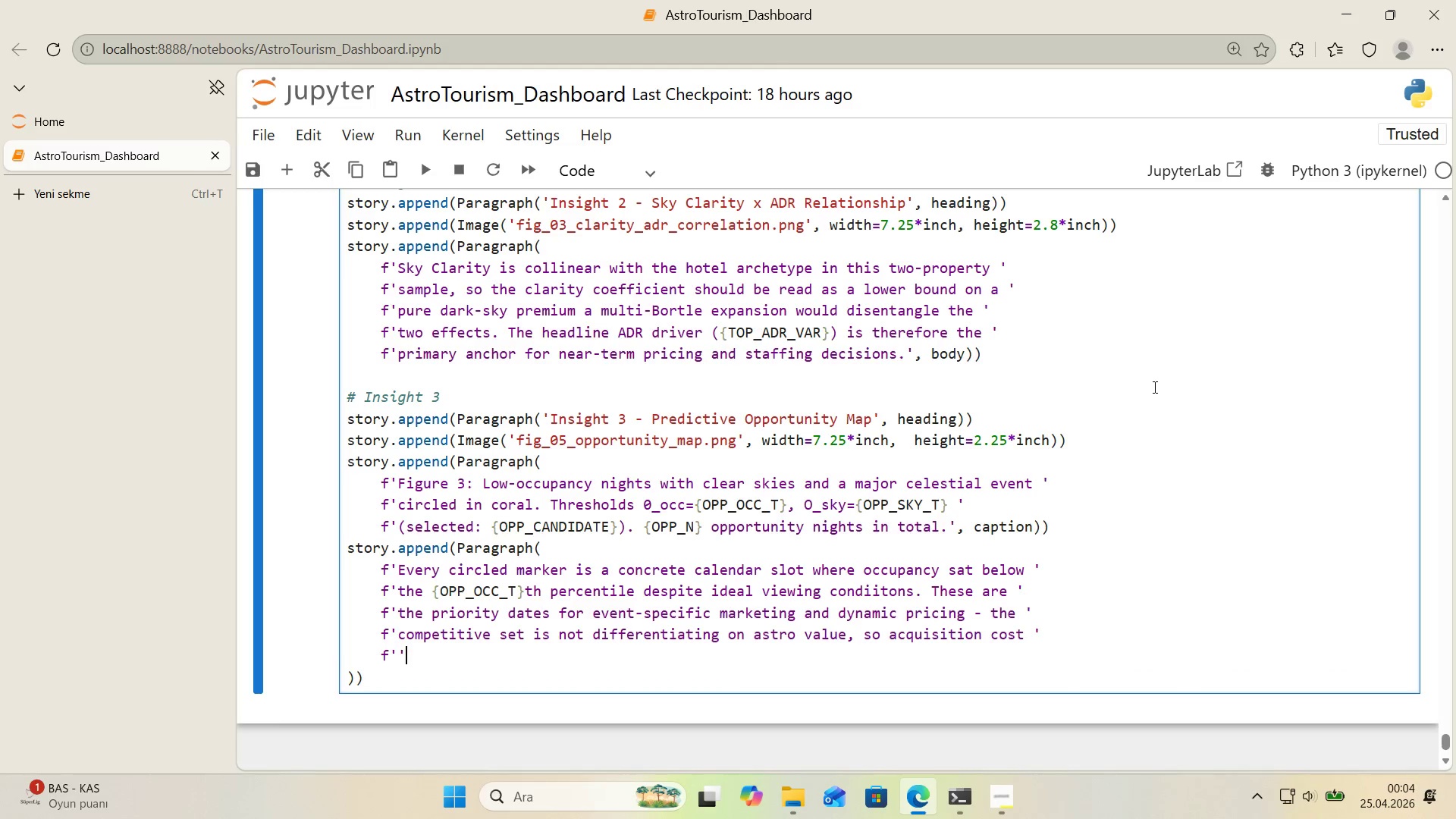 
key(ArrowLeft)
 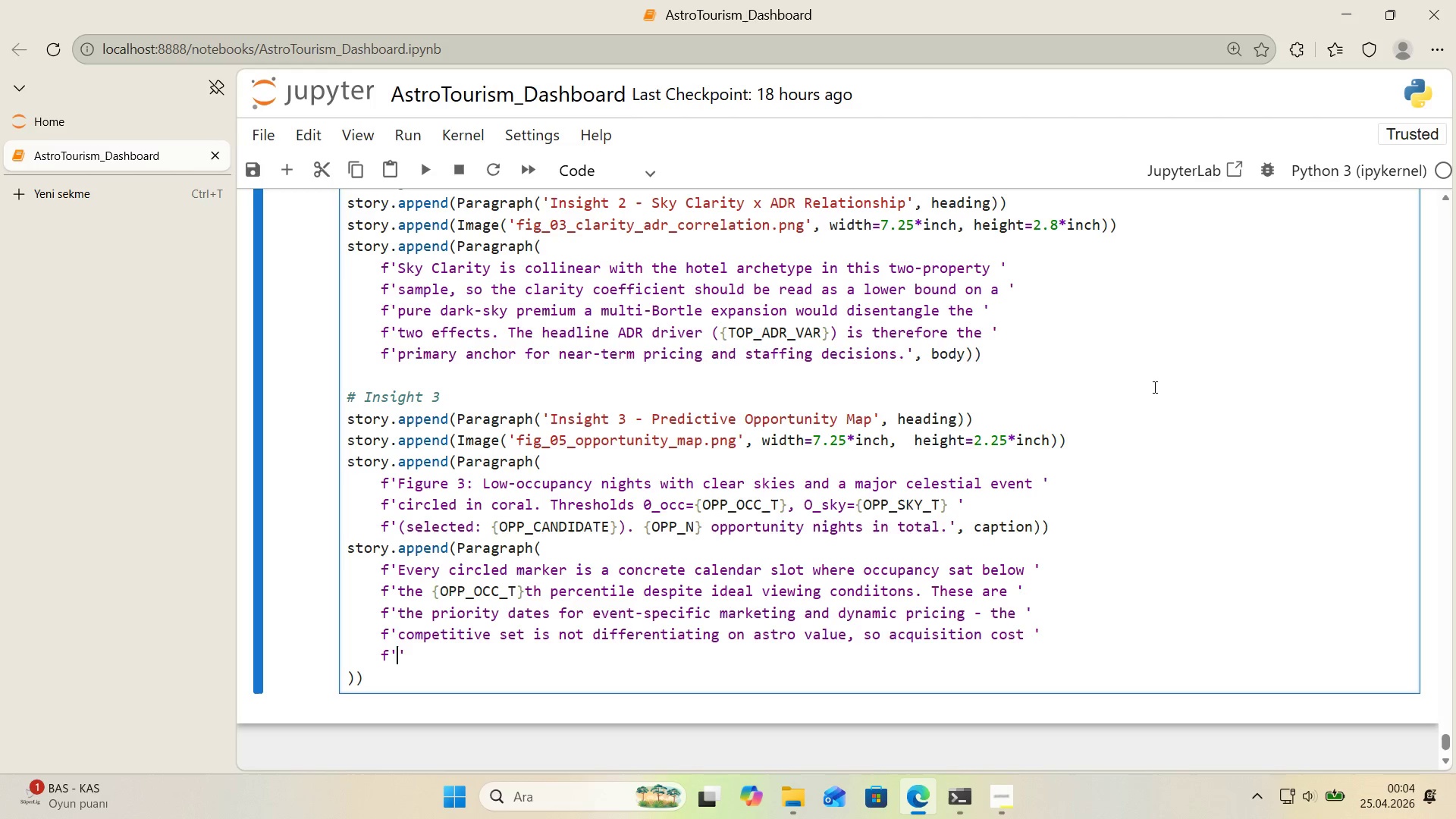 
type('s low and the y'eld)
 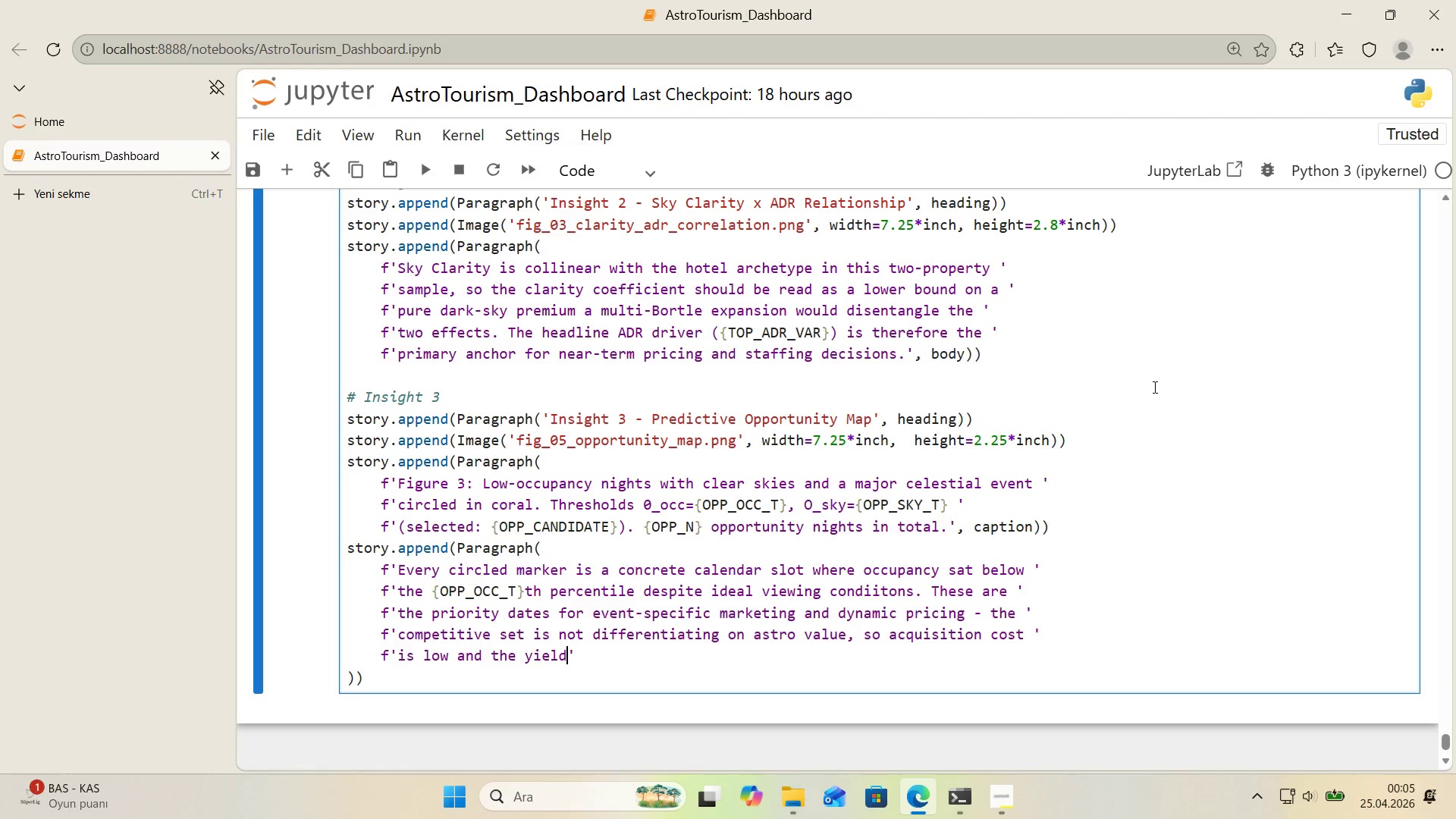 
wait(68.62)
 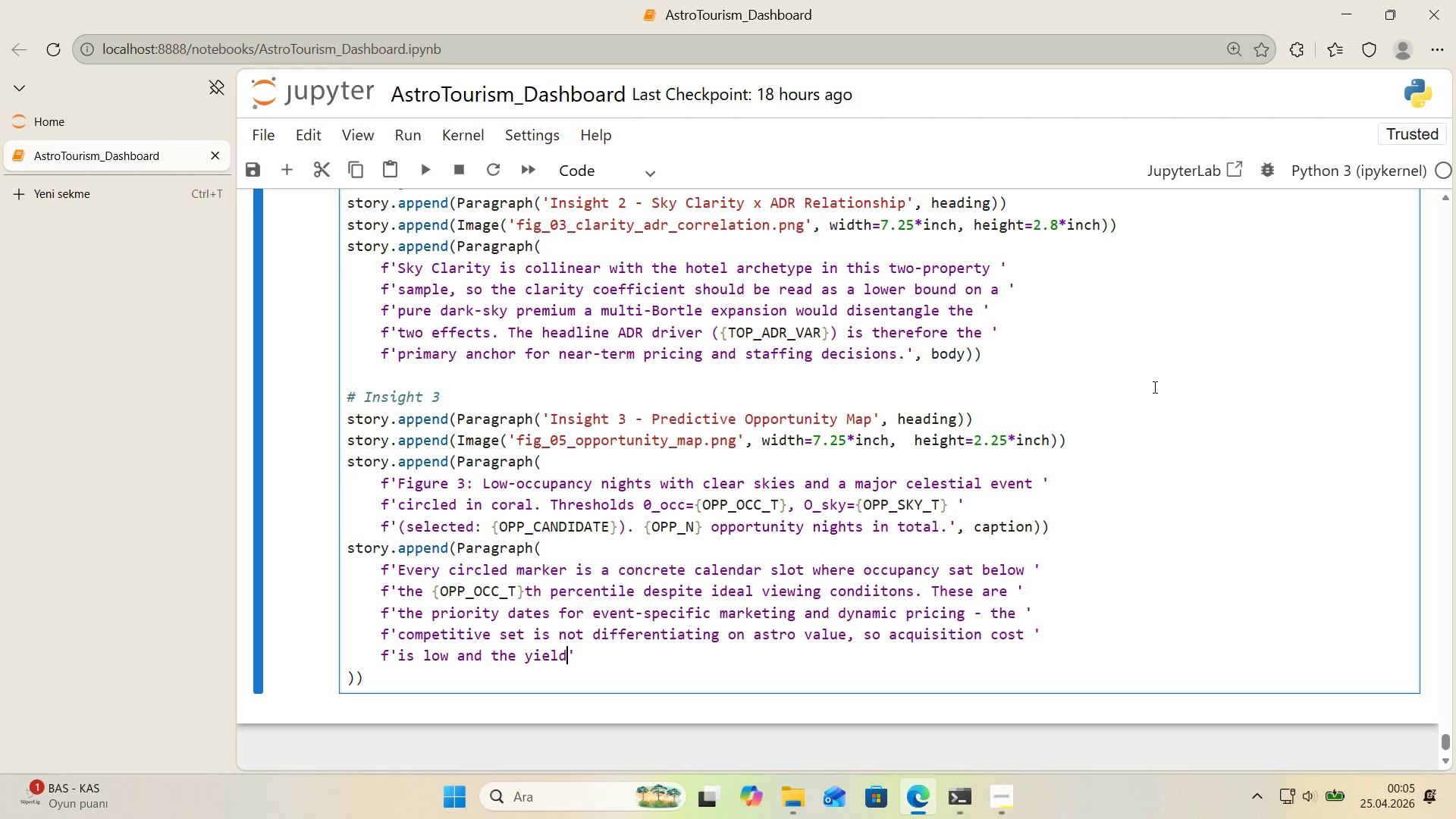 
type( l'ft accrues to Cle)
key(Backspace)
key(Backspace)
type(elest'al Canopy. Most coom)
key(Backspace)
key(Backspace)
type(mmon under-)
 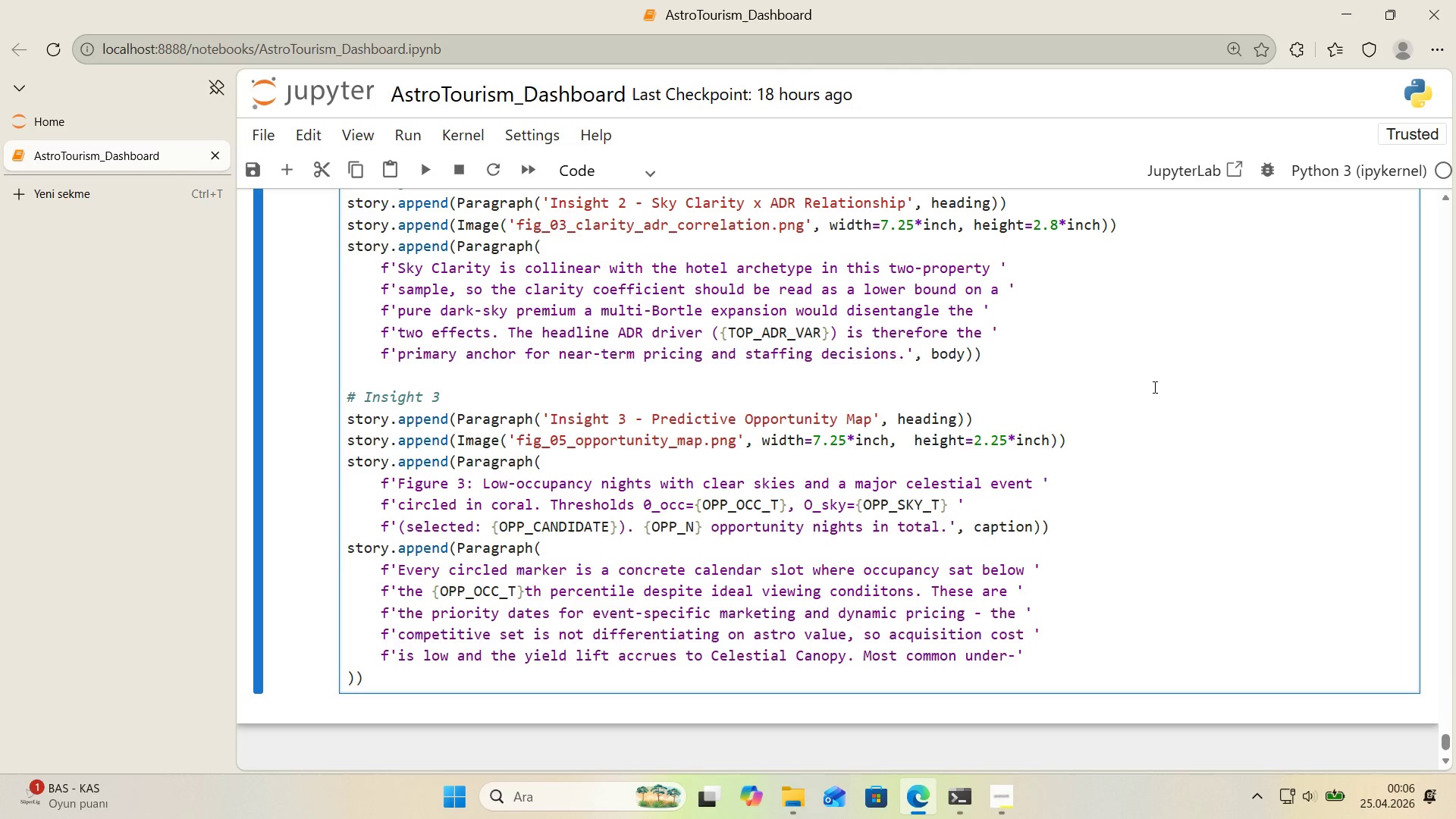 
key(ArrowRight)
 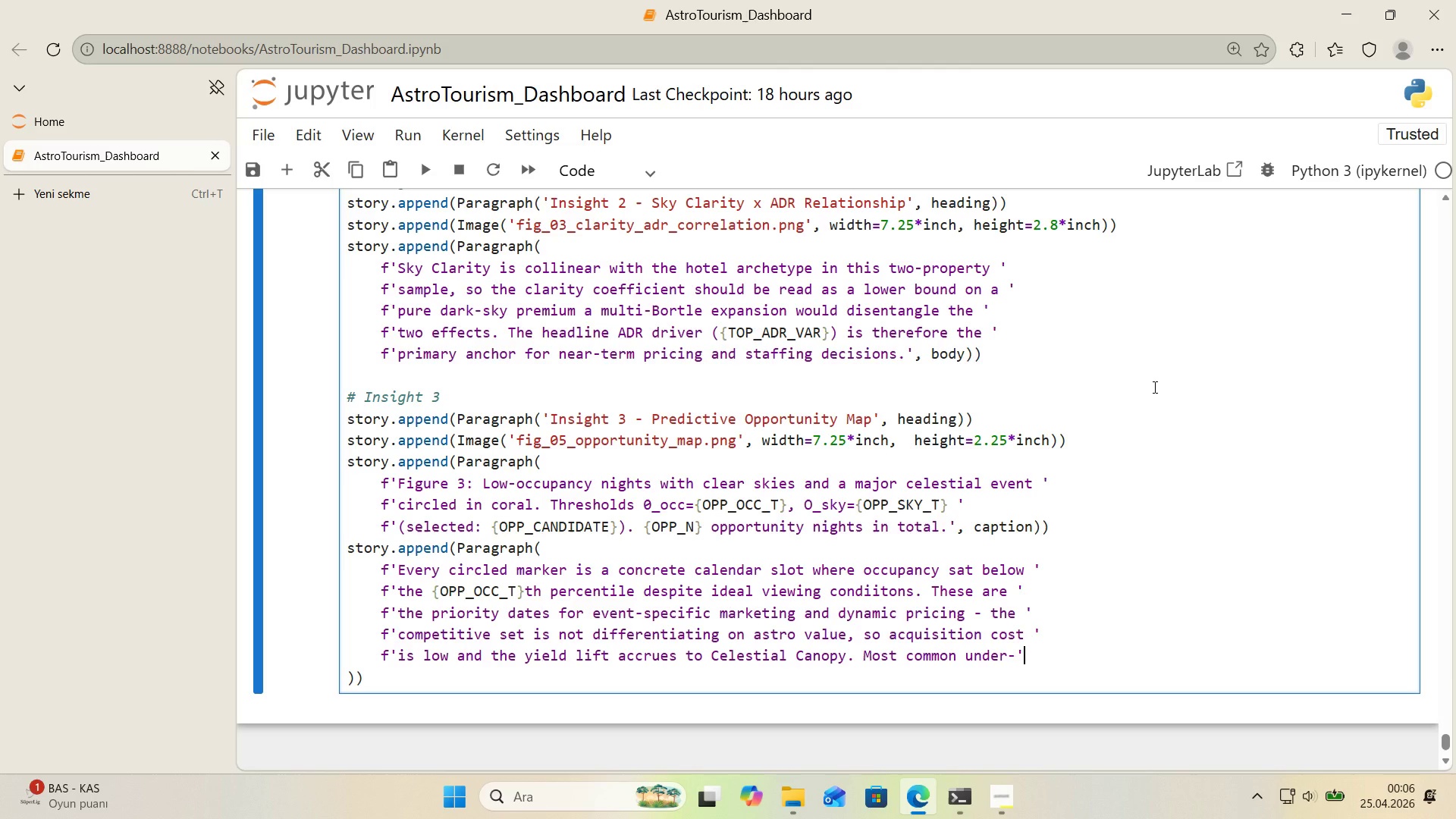 
key(Enter)
 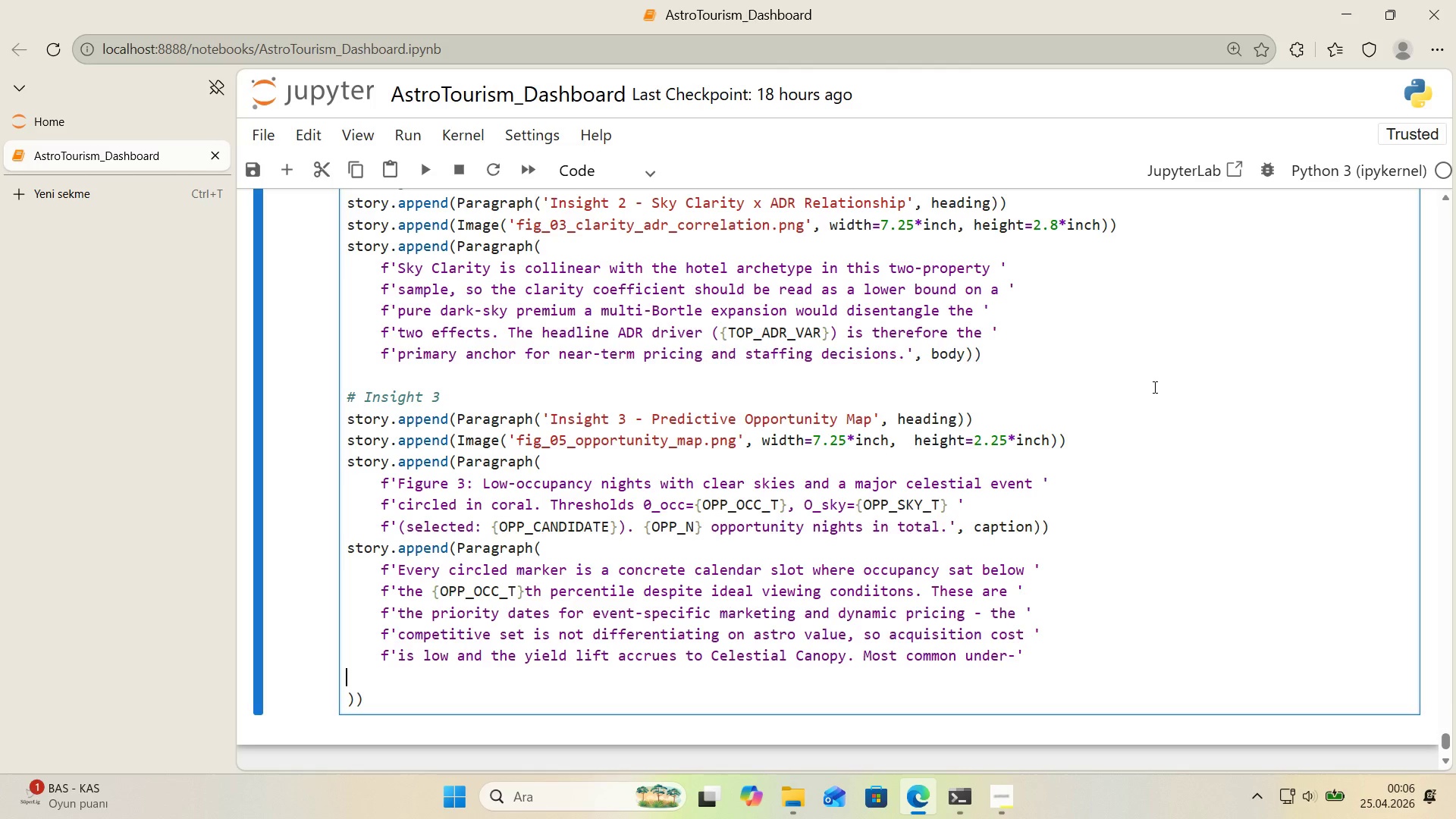 
key(Tab)
type(f@@)
 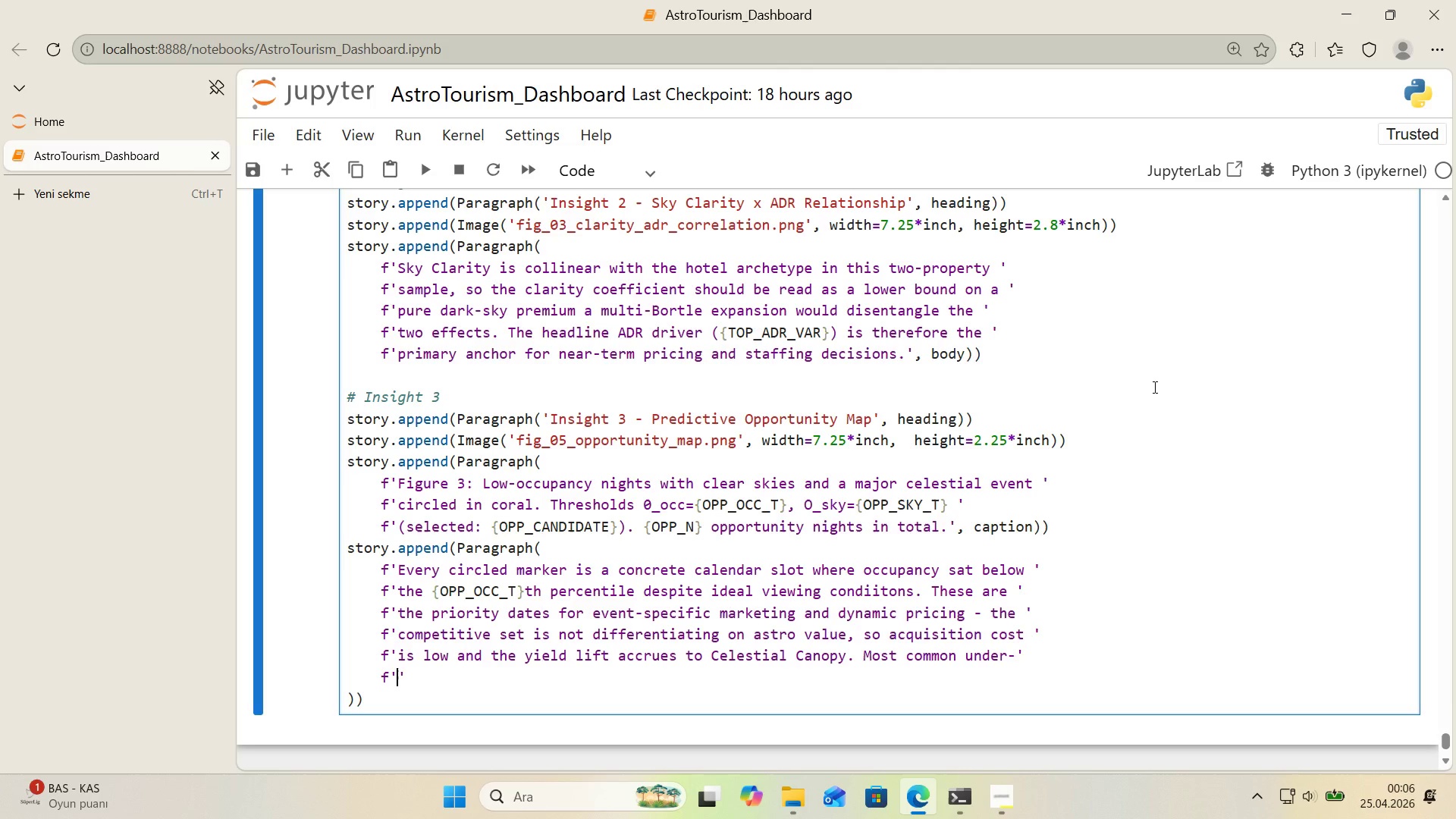 
 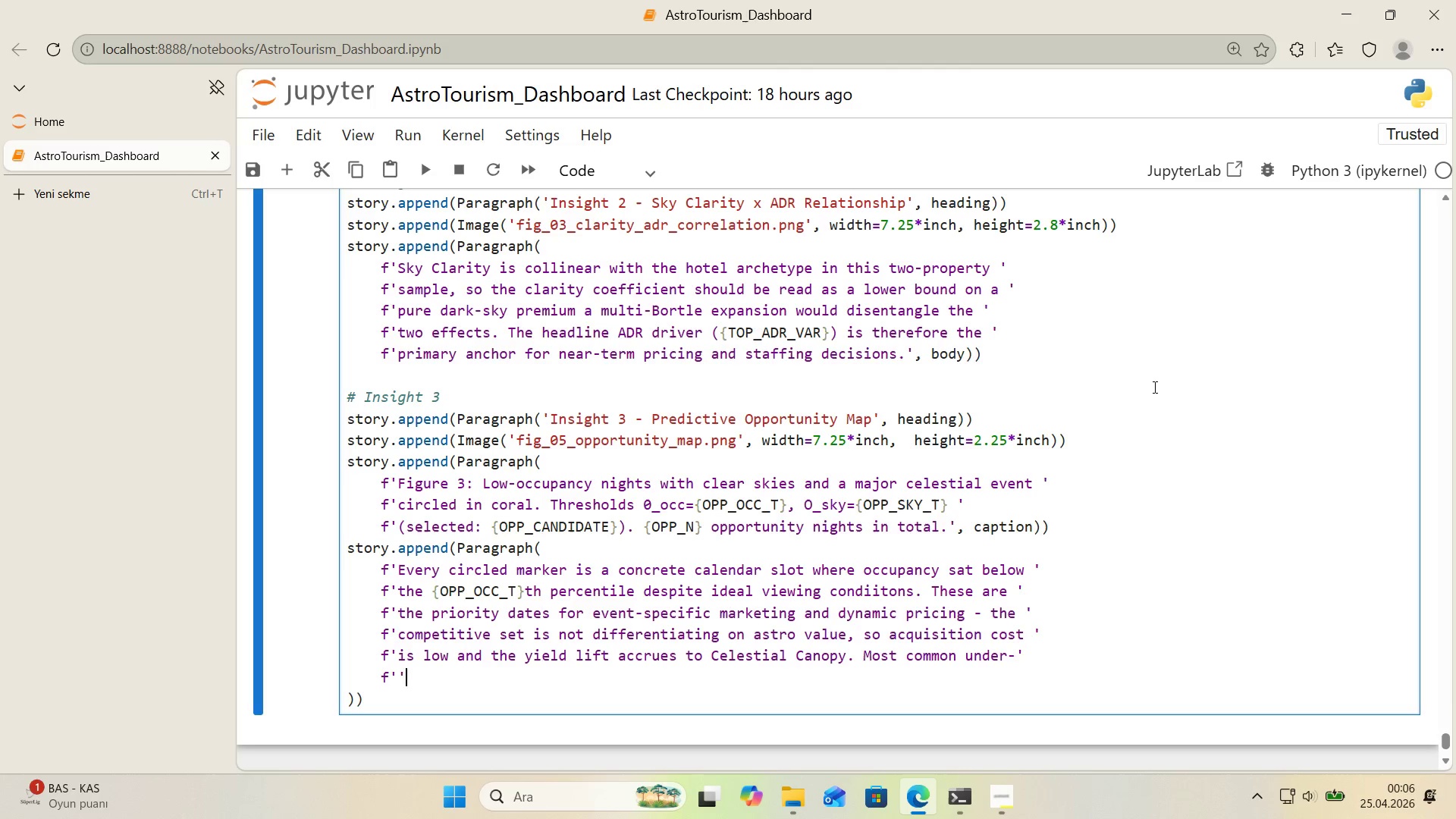 
key(ArrowLeft)
 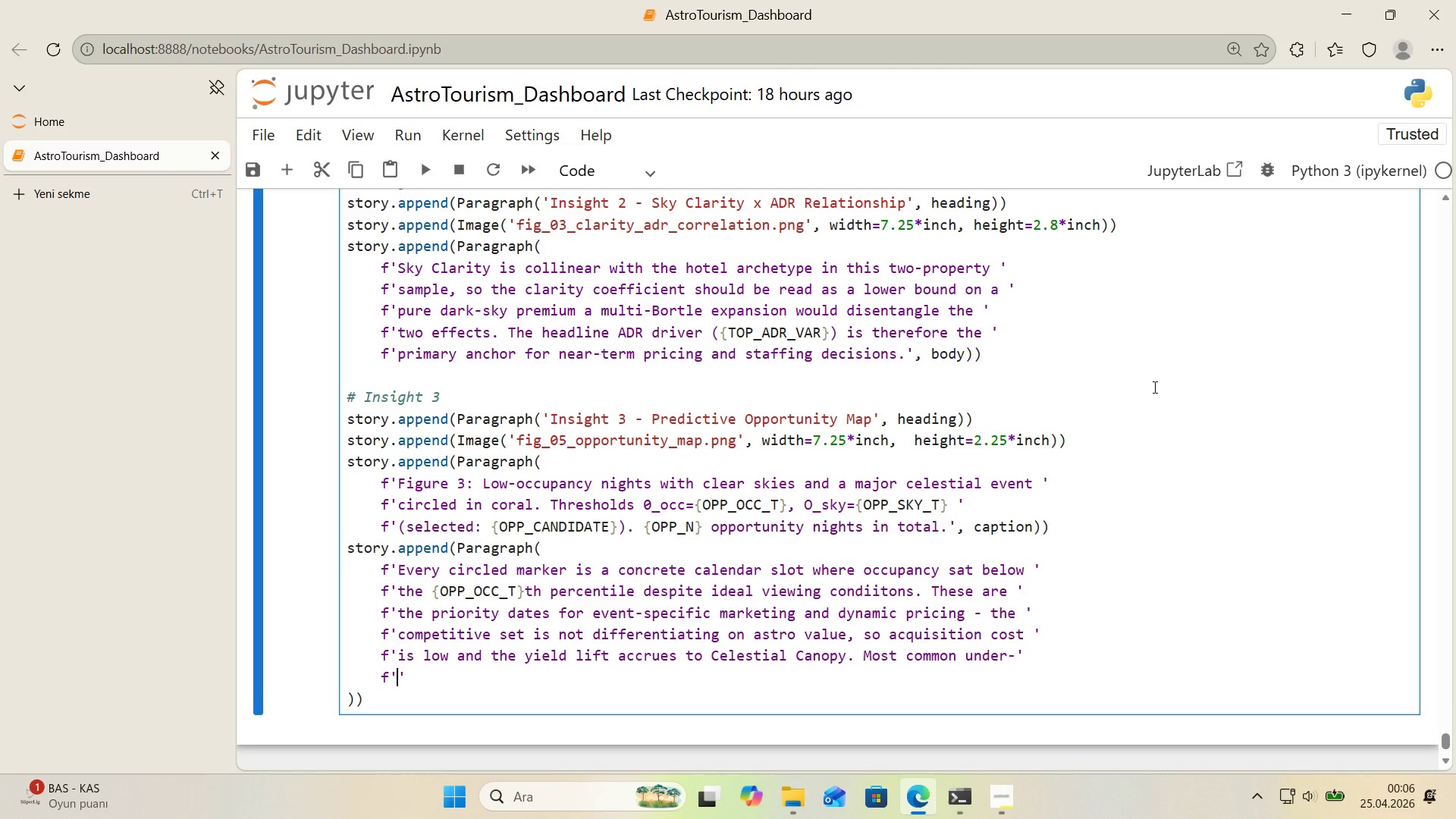 
type(ut'l'sed event type>  )
 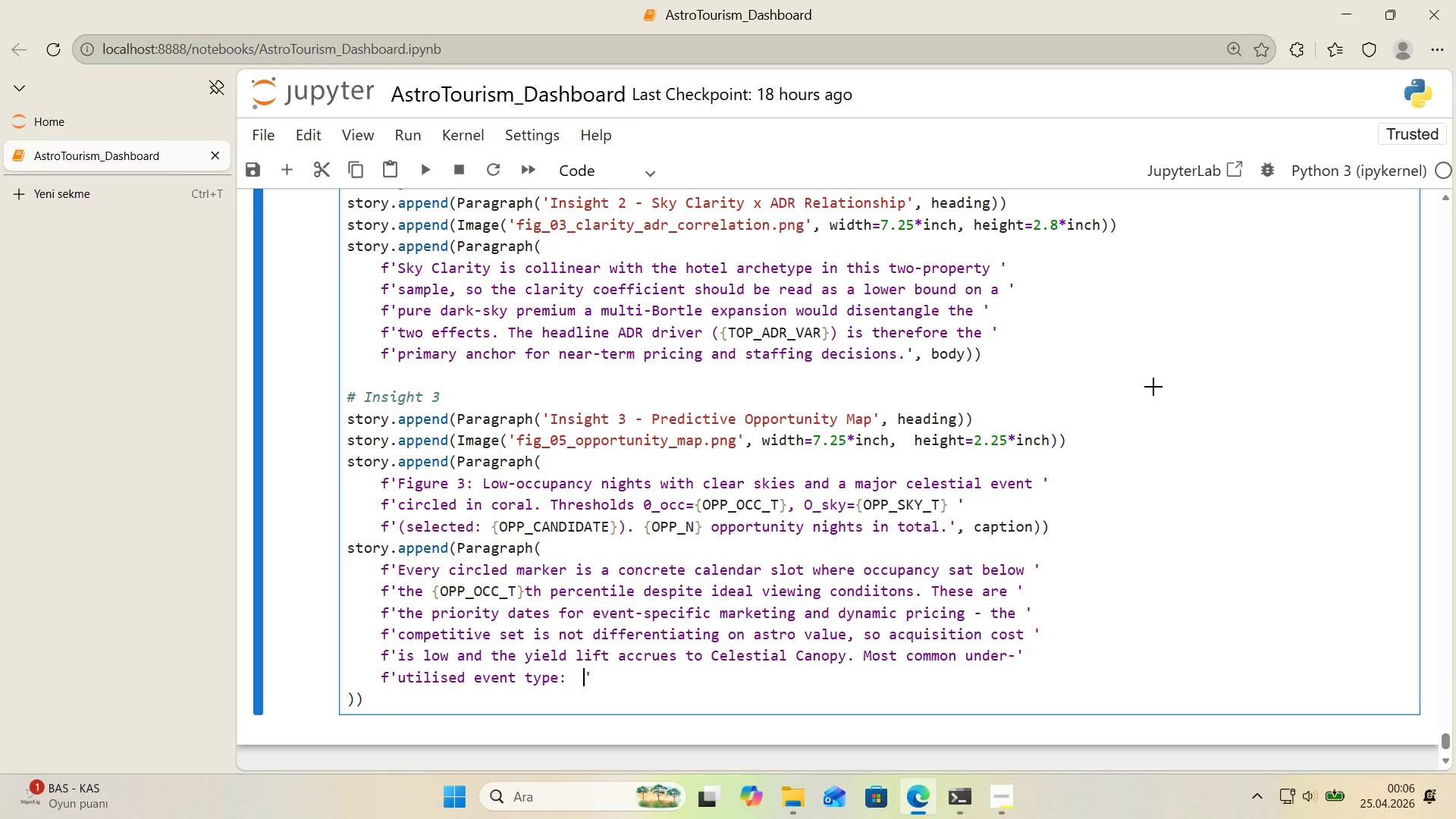 
key(Alt+Control+7)
 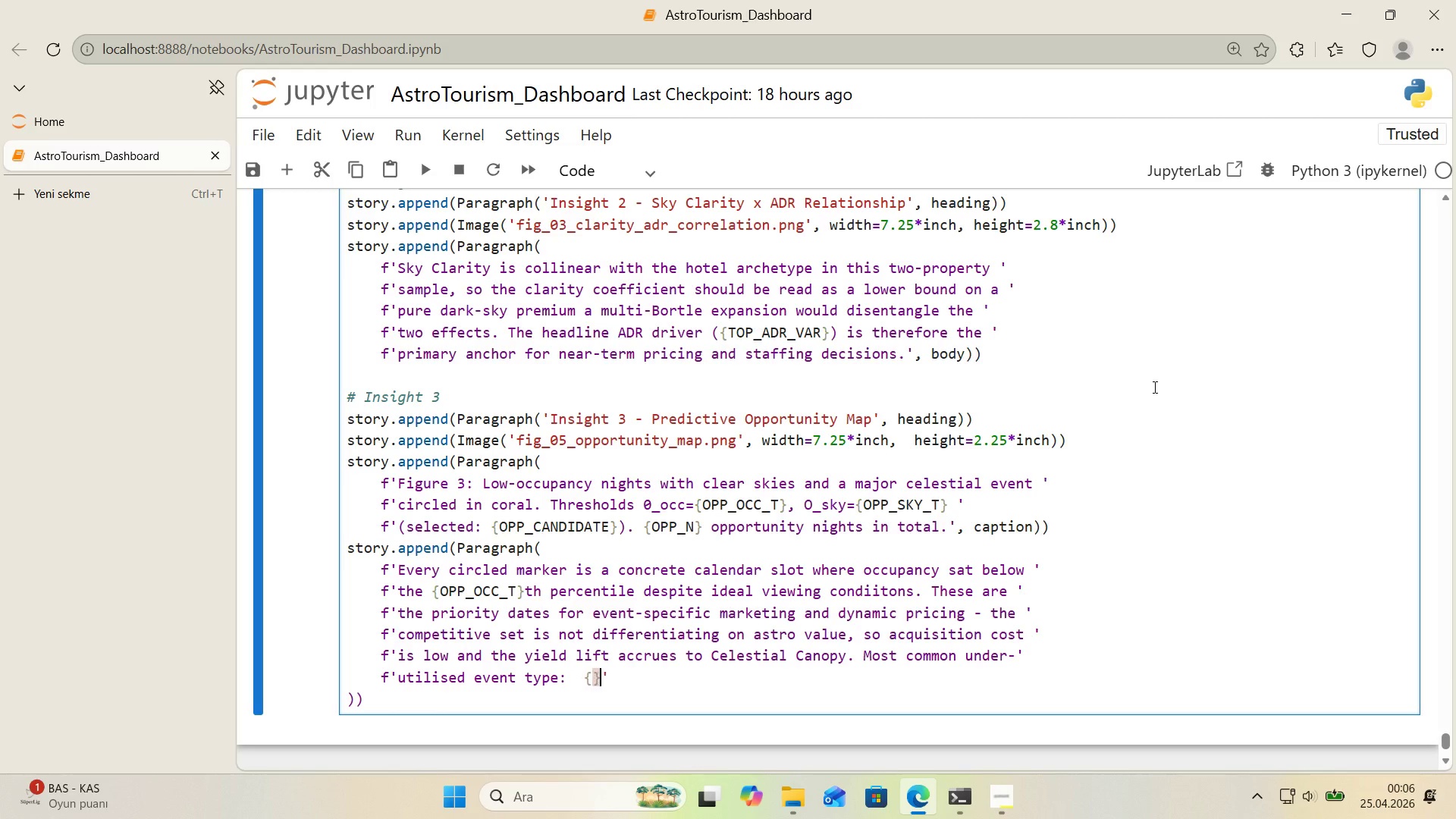 
key(Alt+Control+0)
 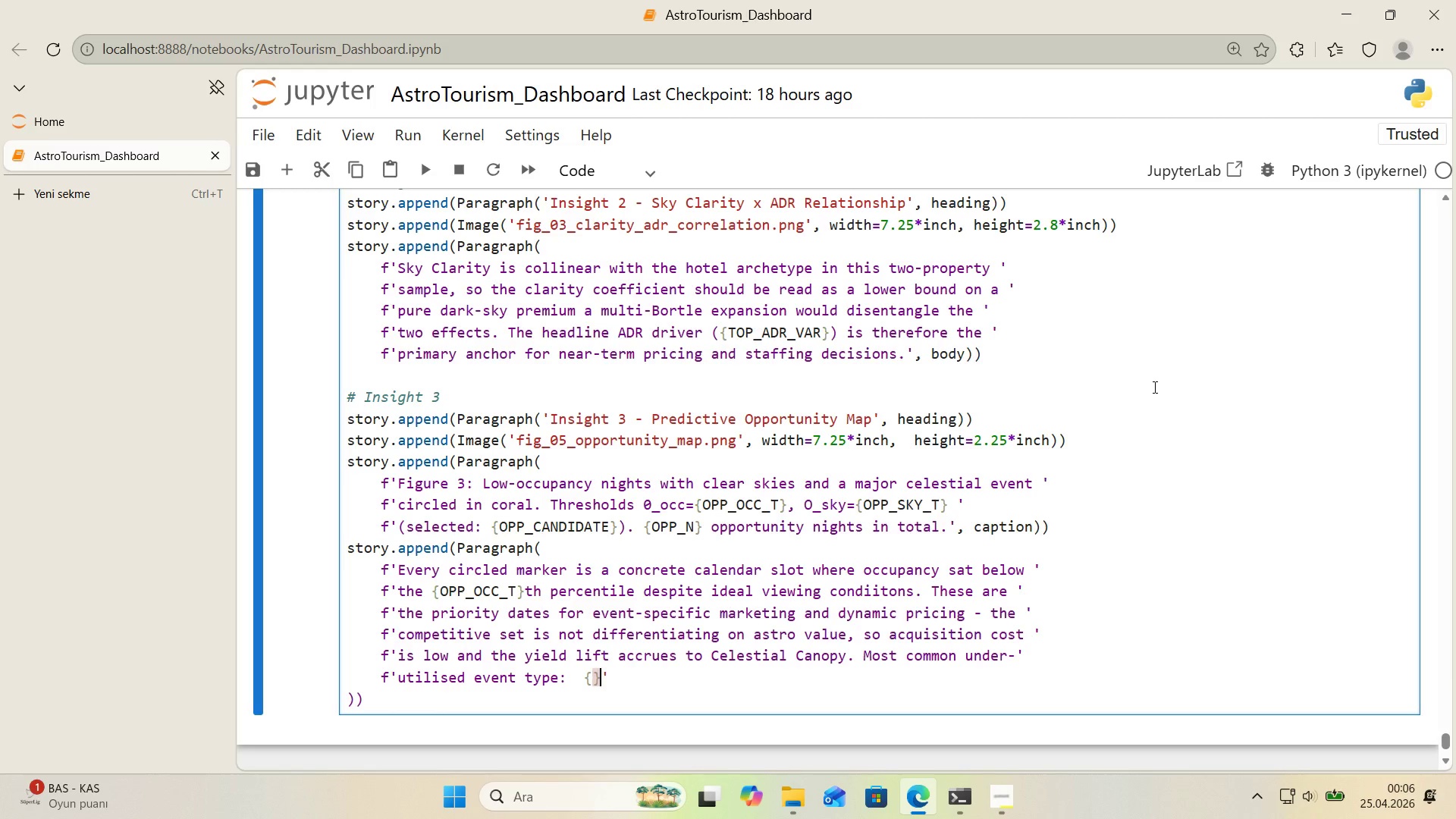 
key(ArrowLeft)
 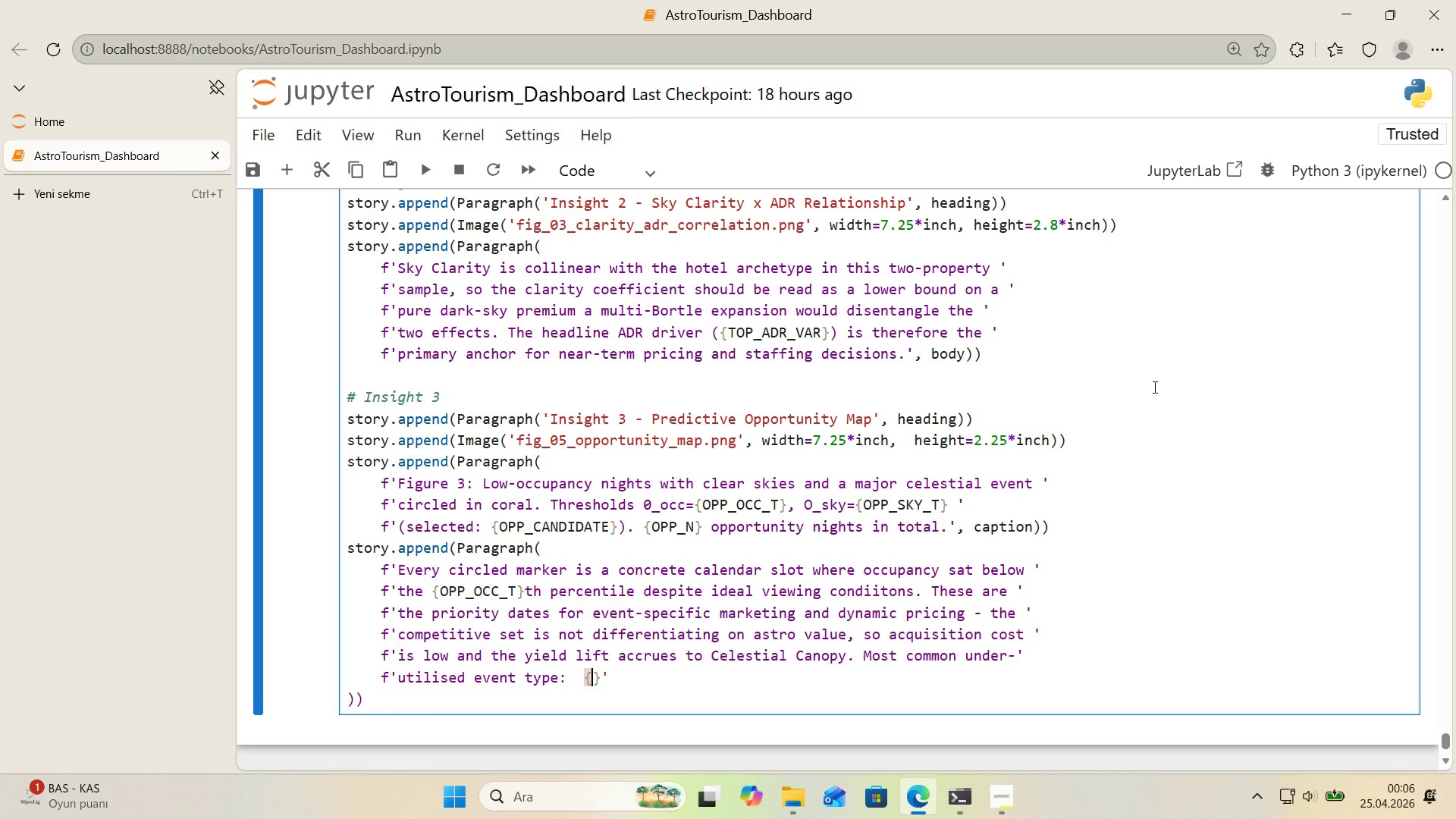 
type(OPP_TI)
key(Backspace)
type(OP_EVENT)
 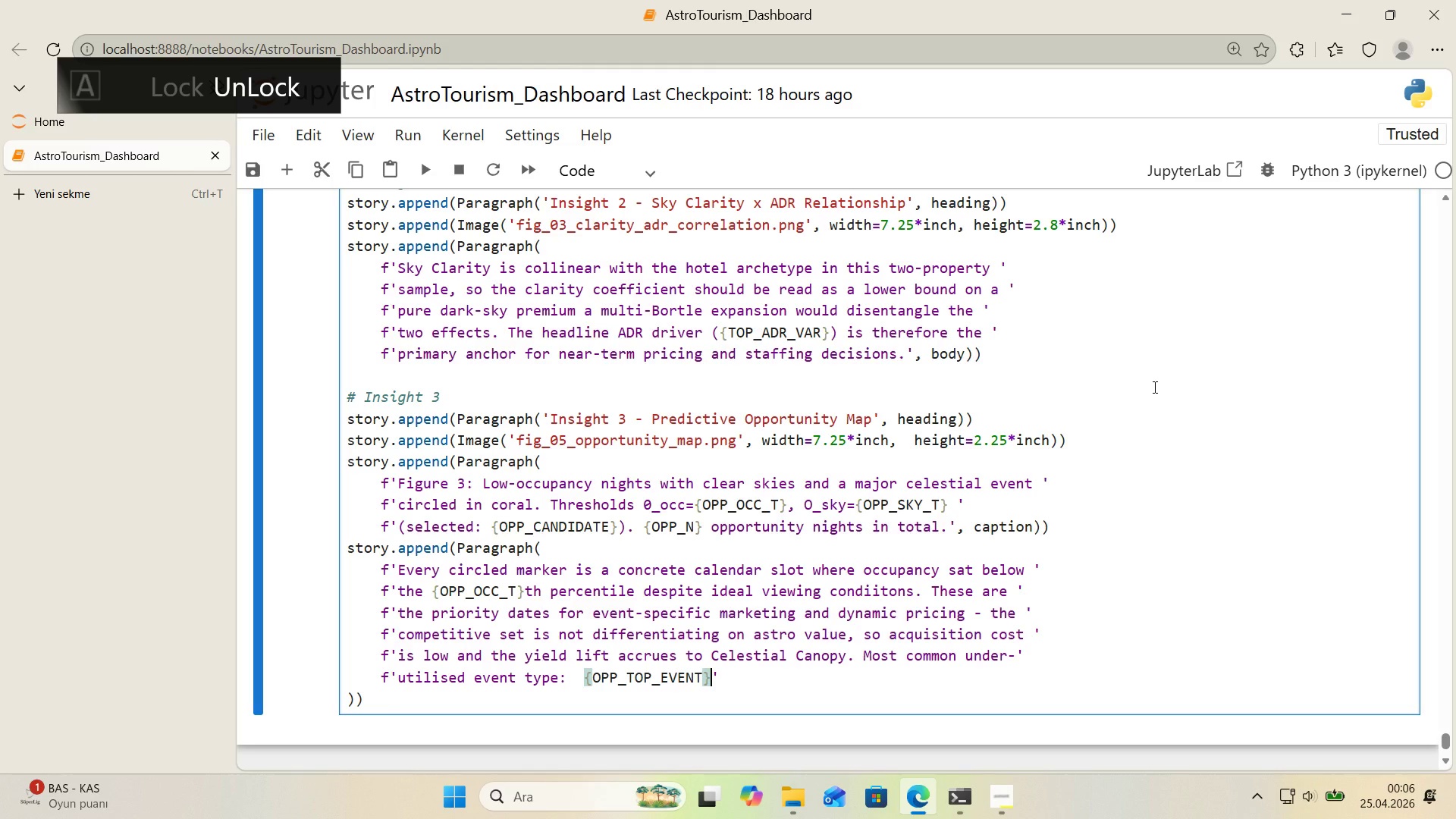 
 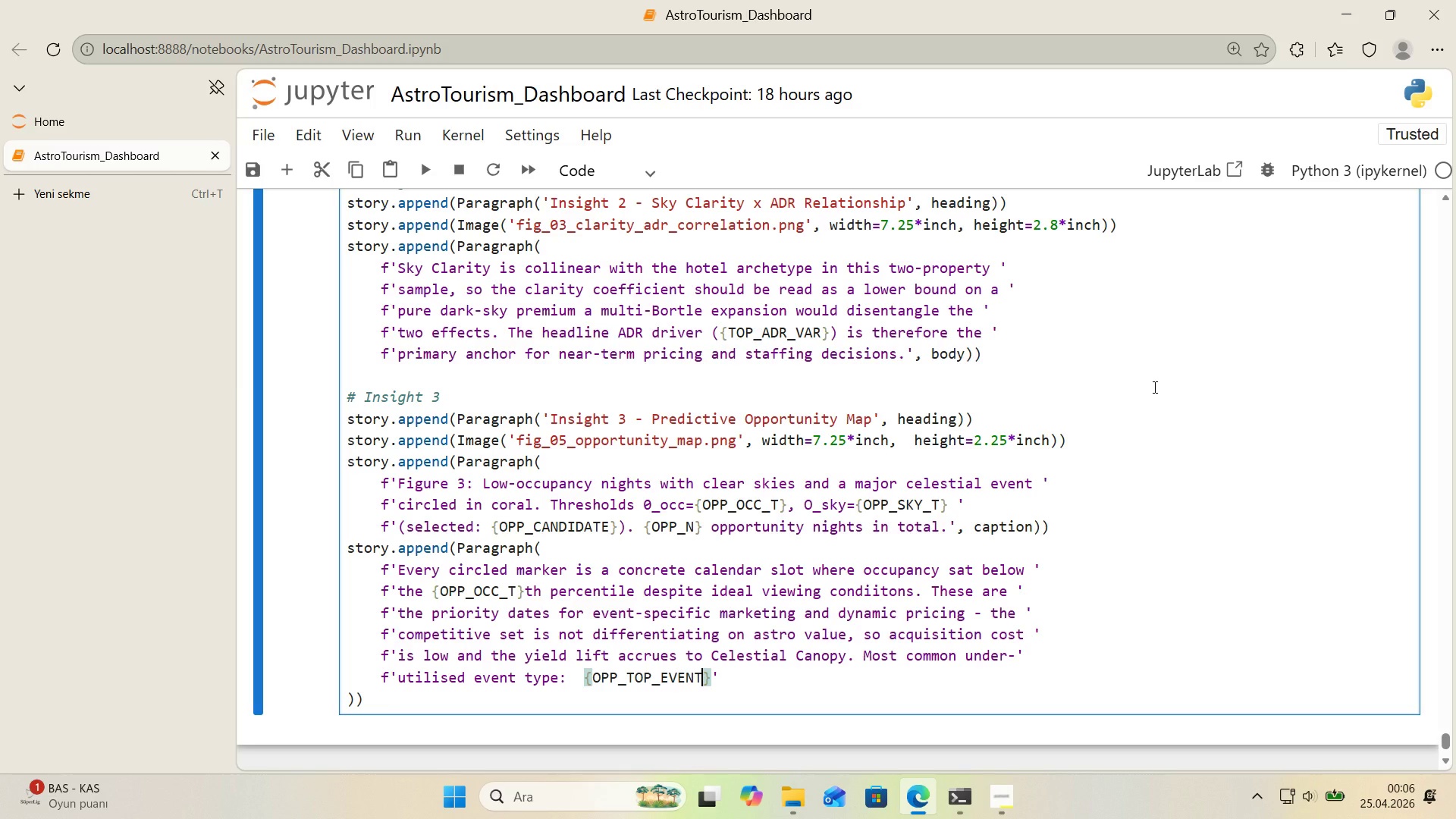 
key(ArrowRight)
 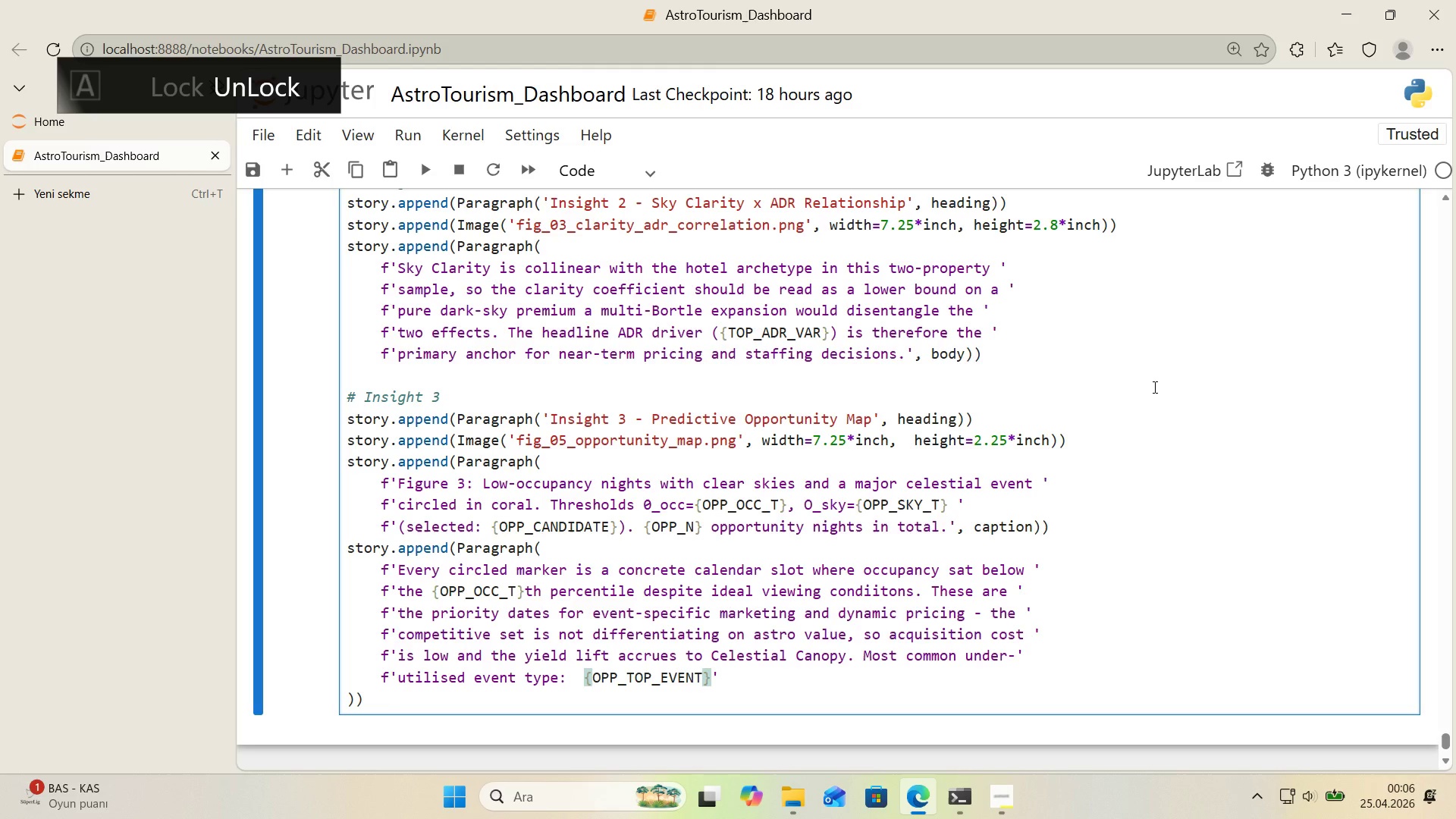 
key(Period)
 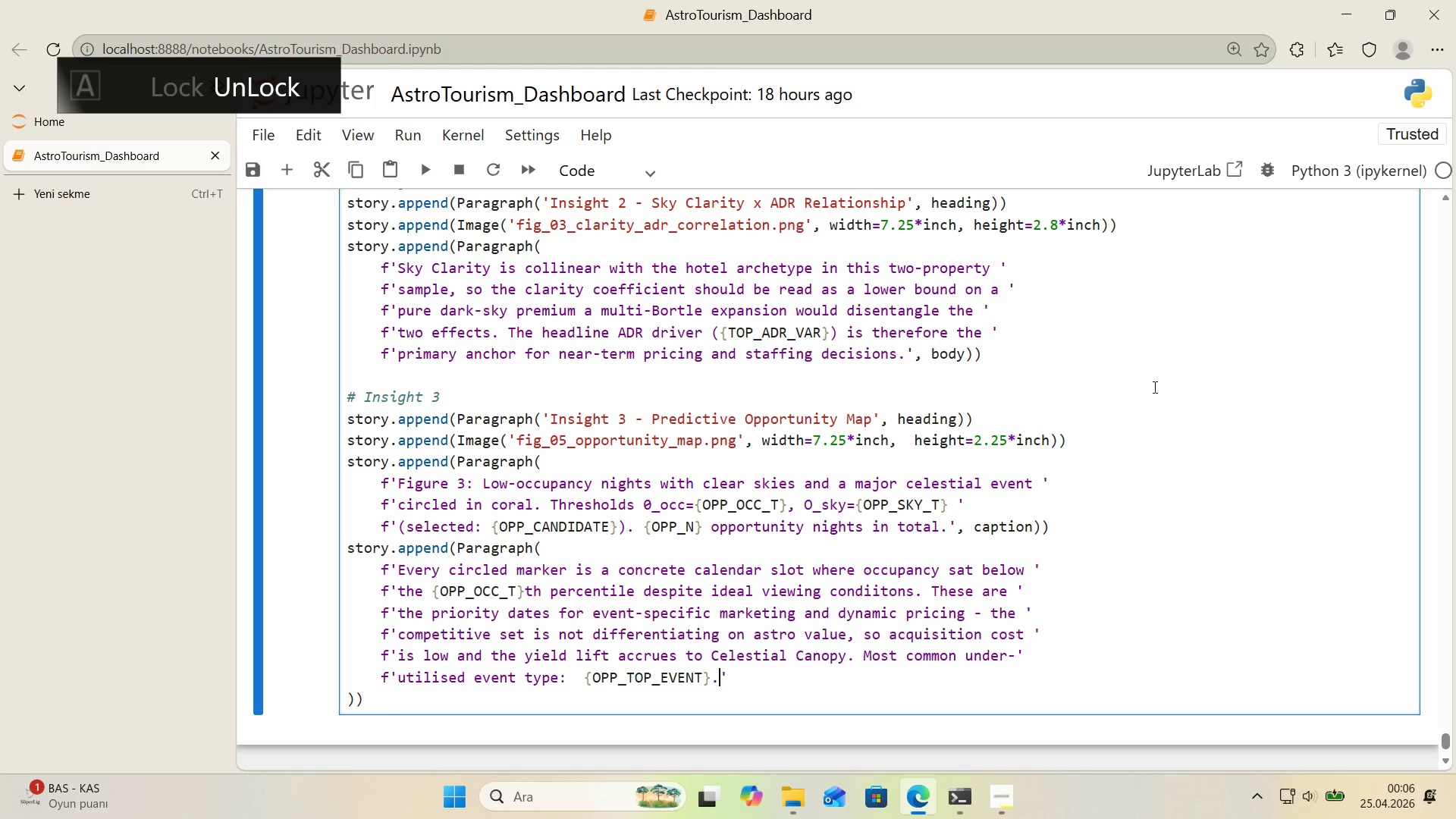 
key(ArrowRight)
 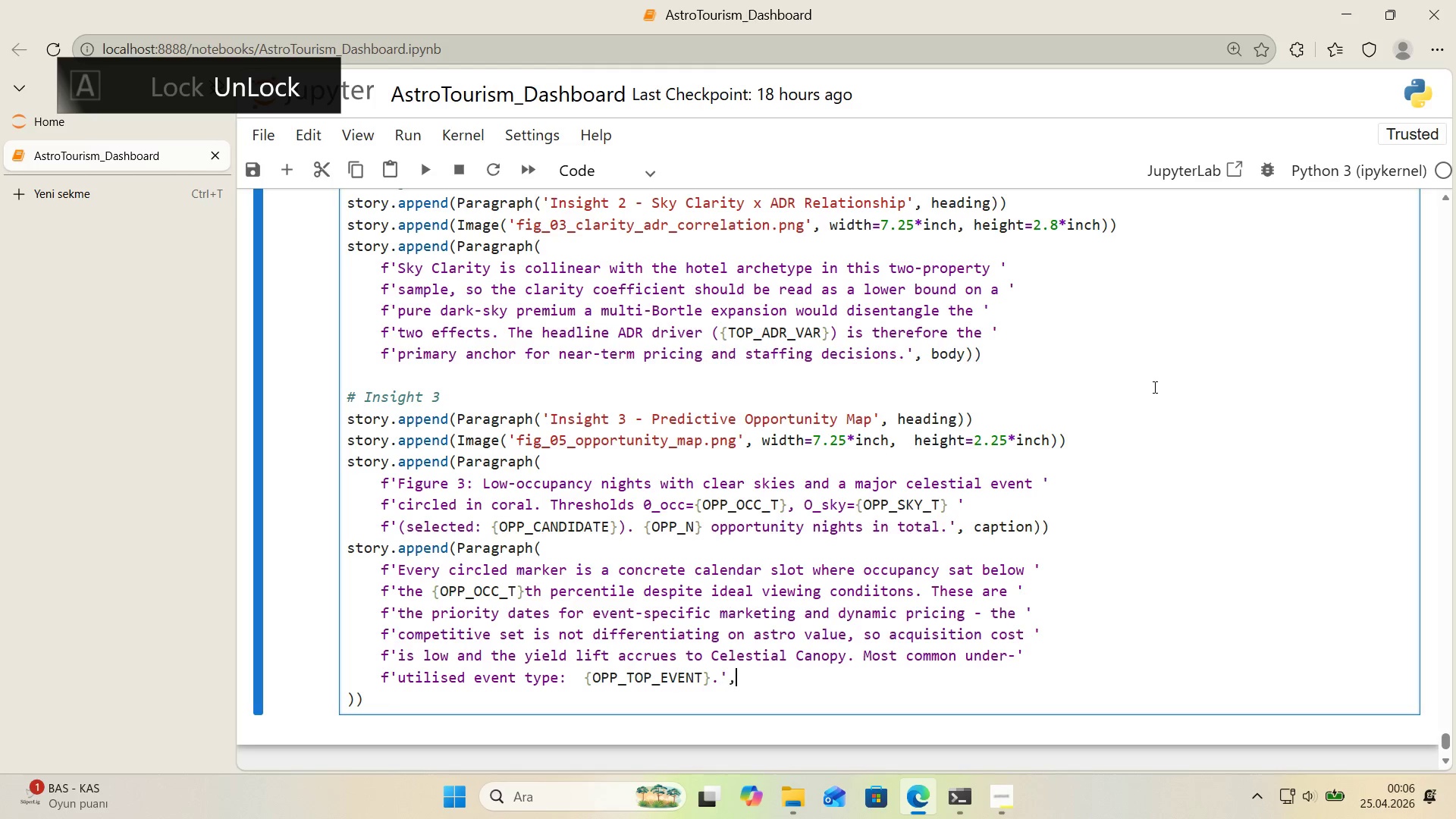 
type(, body)
 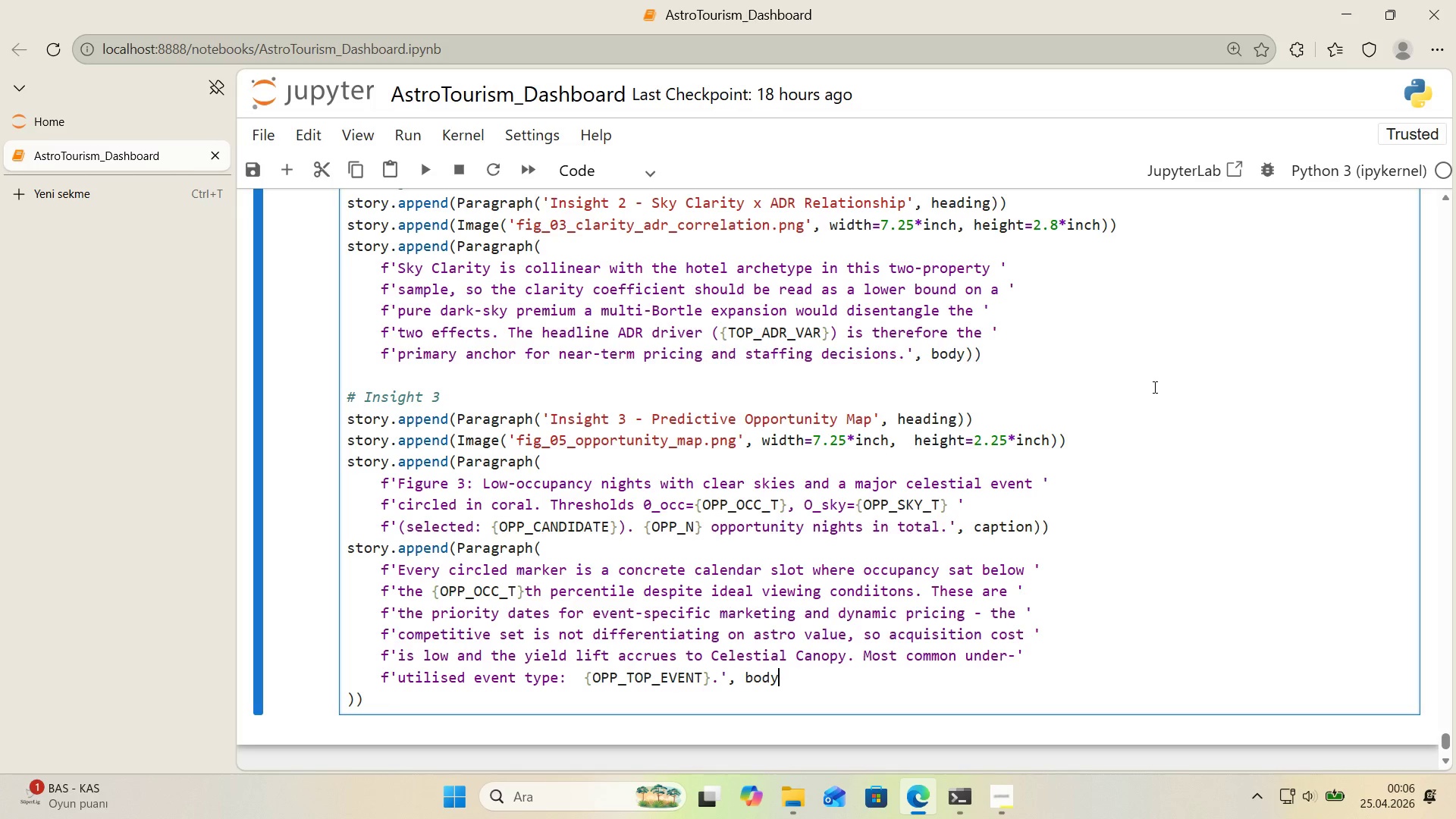 
hold_key(key=ShiftRight, duration=0.53)
 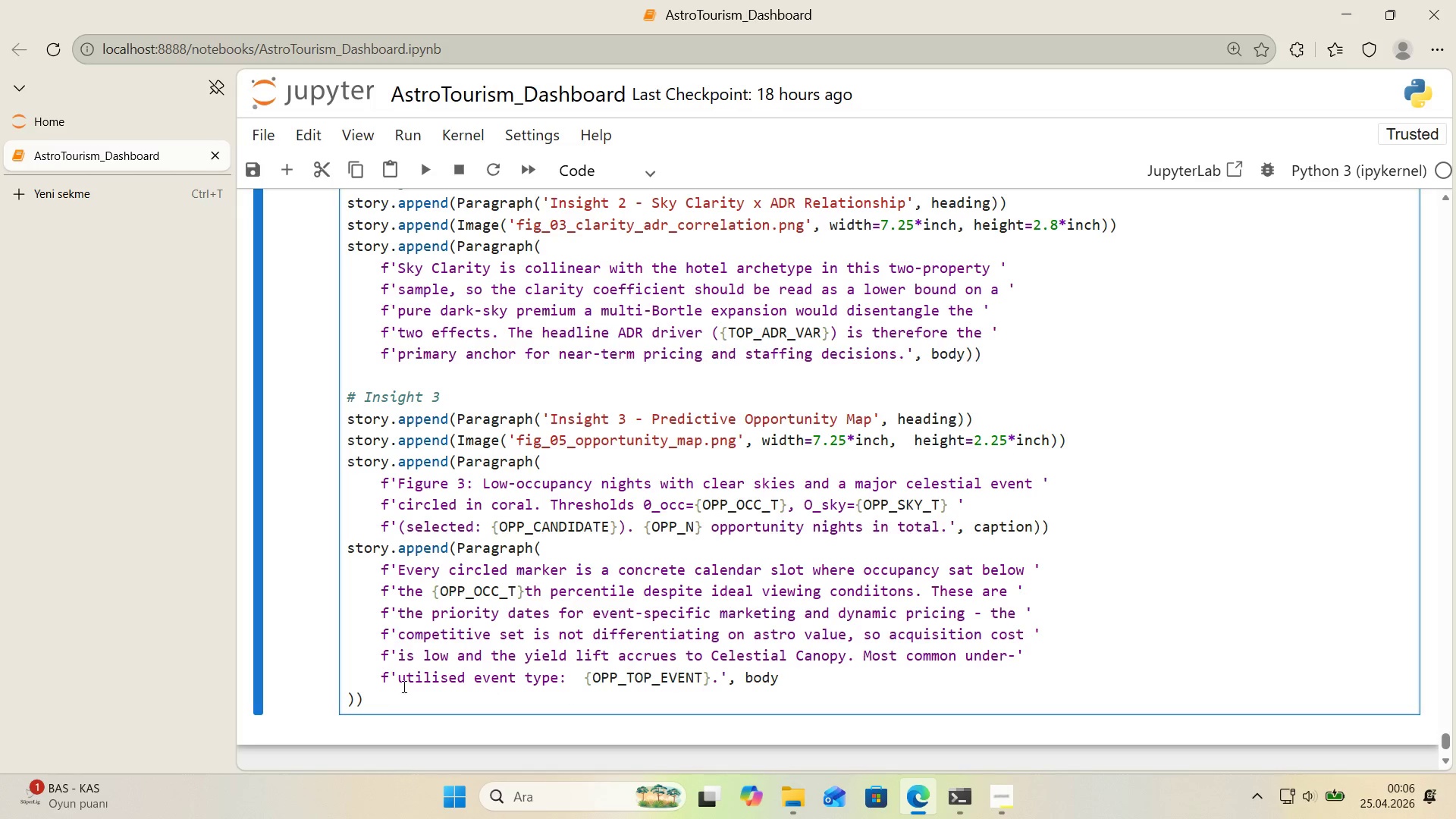 
left_click([347, 700])
 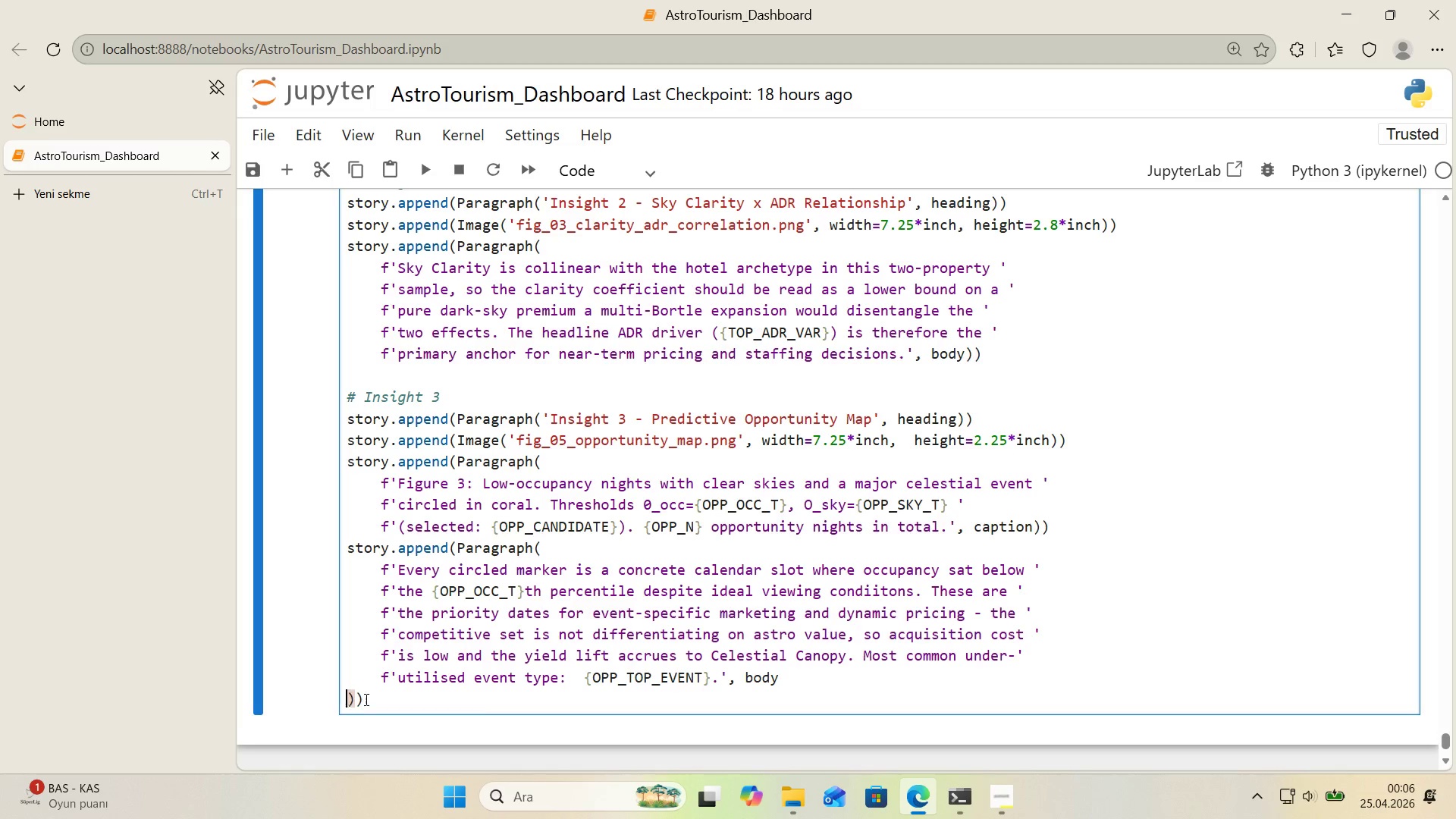 
key(Backspace)
 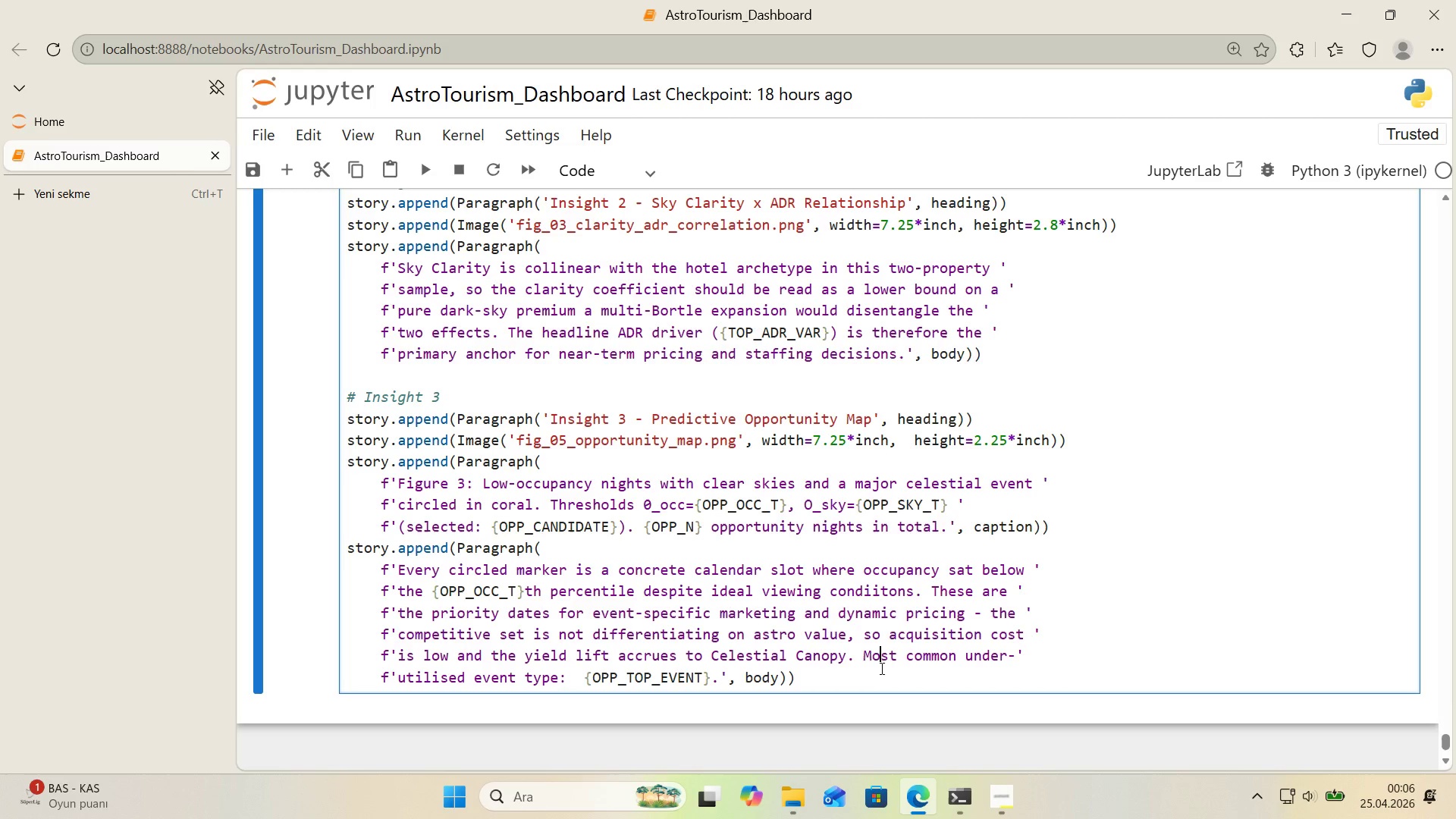 
double_click([855, 681])
 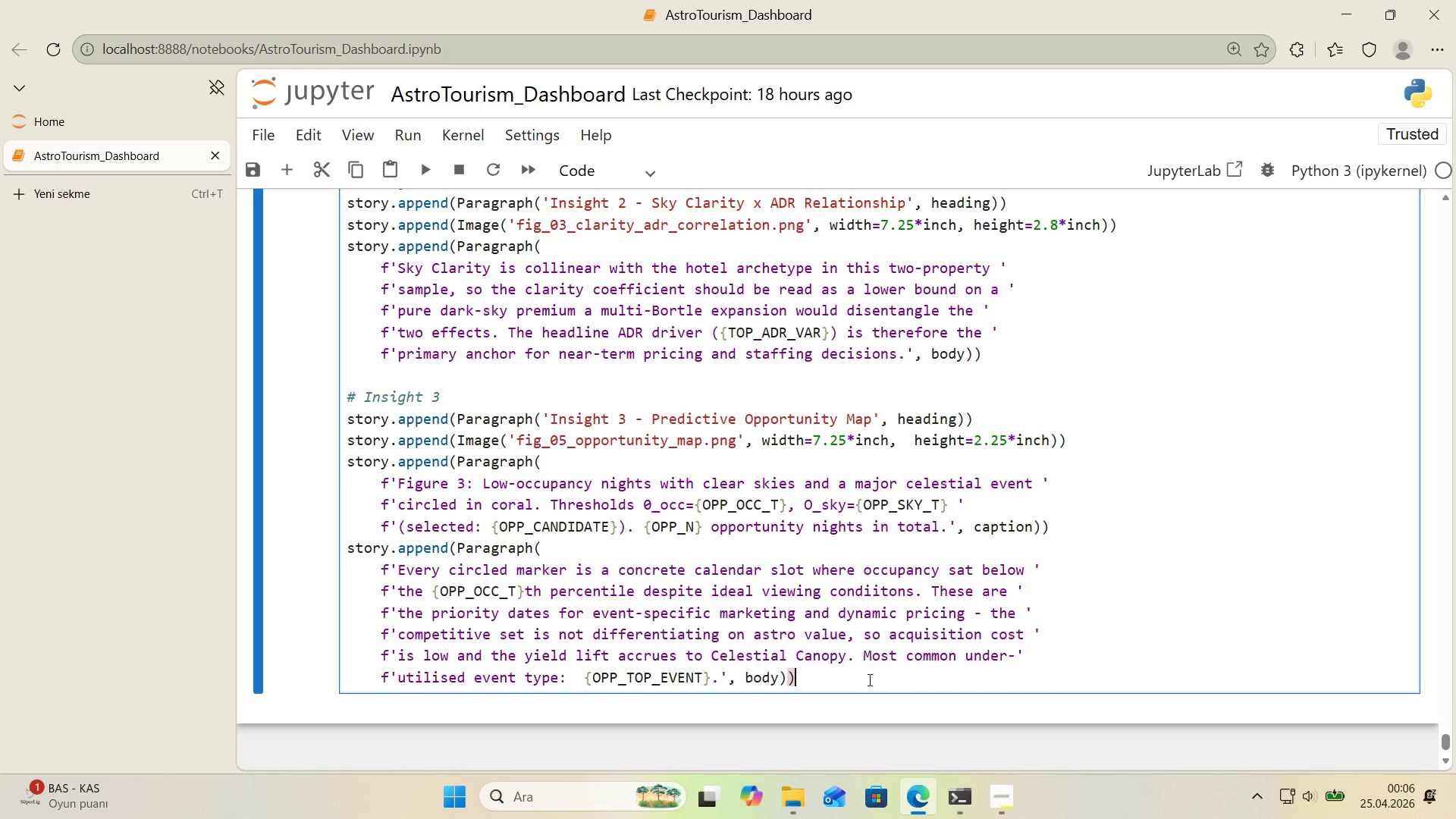 
key(Enter)
 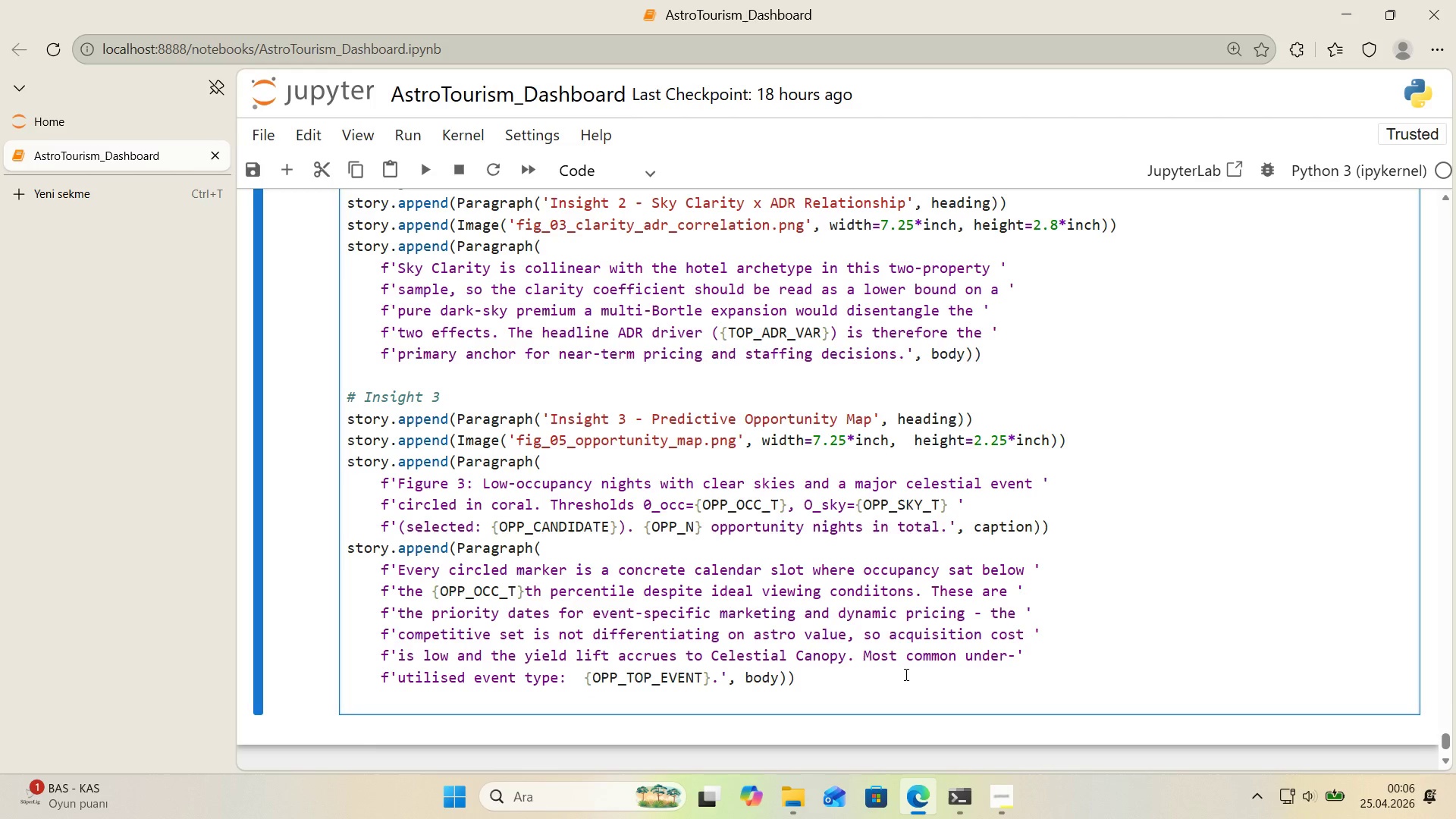 
key(Enter)
 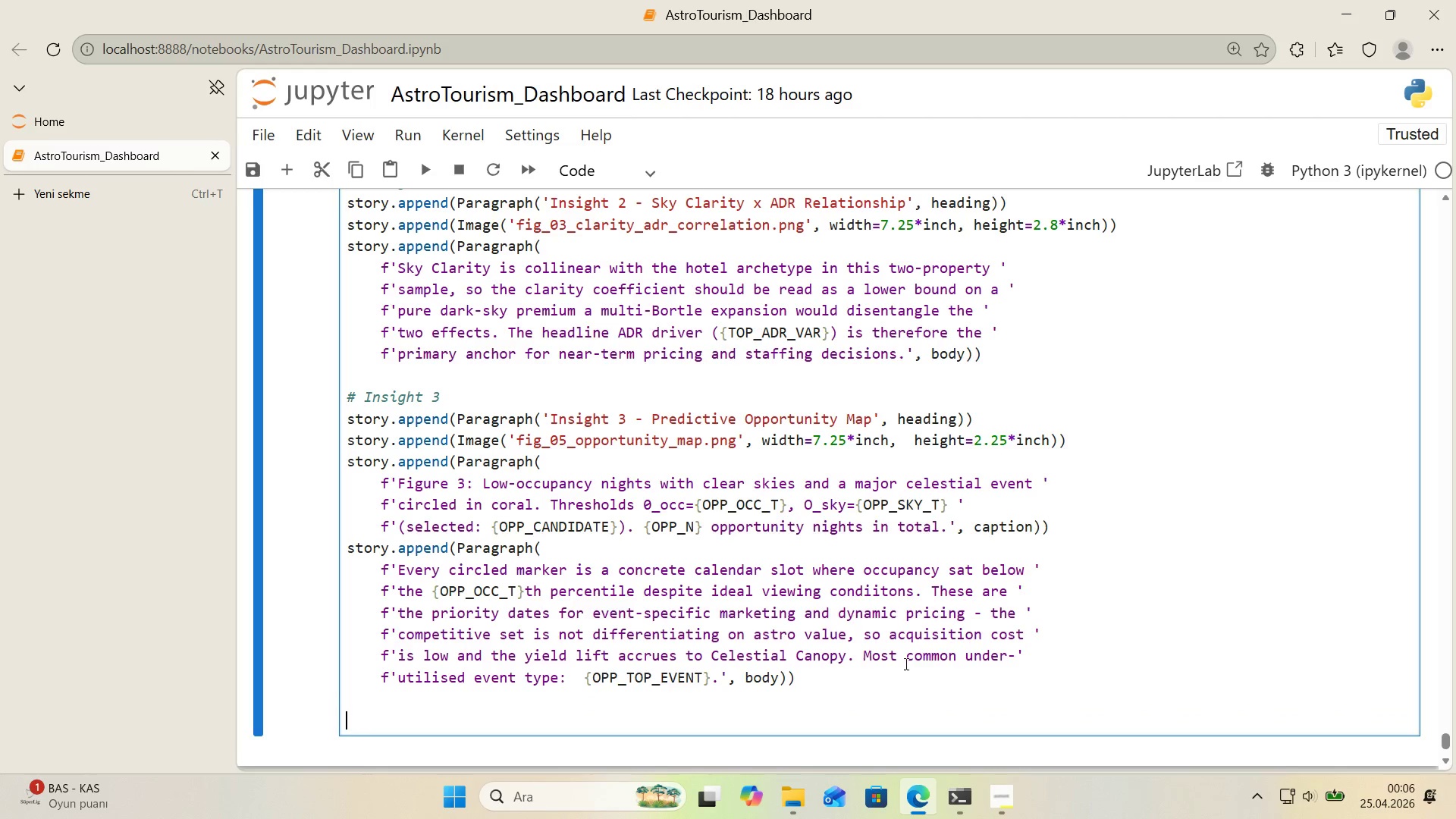 
scroll: coordinate [905, 664], scroll_direction: down, amount: 1.0
 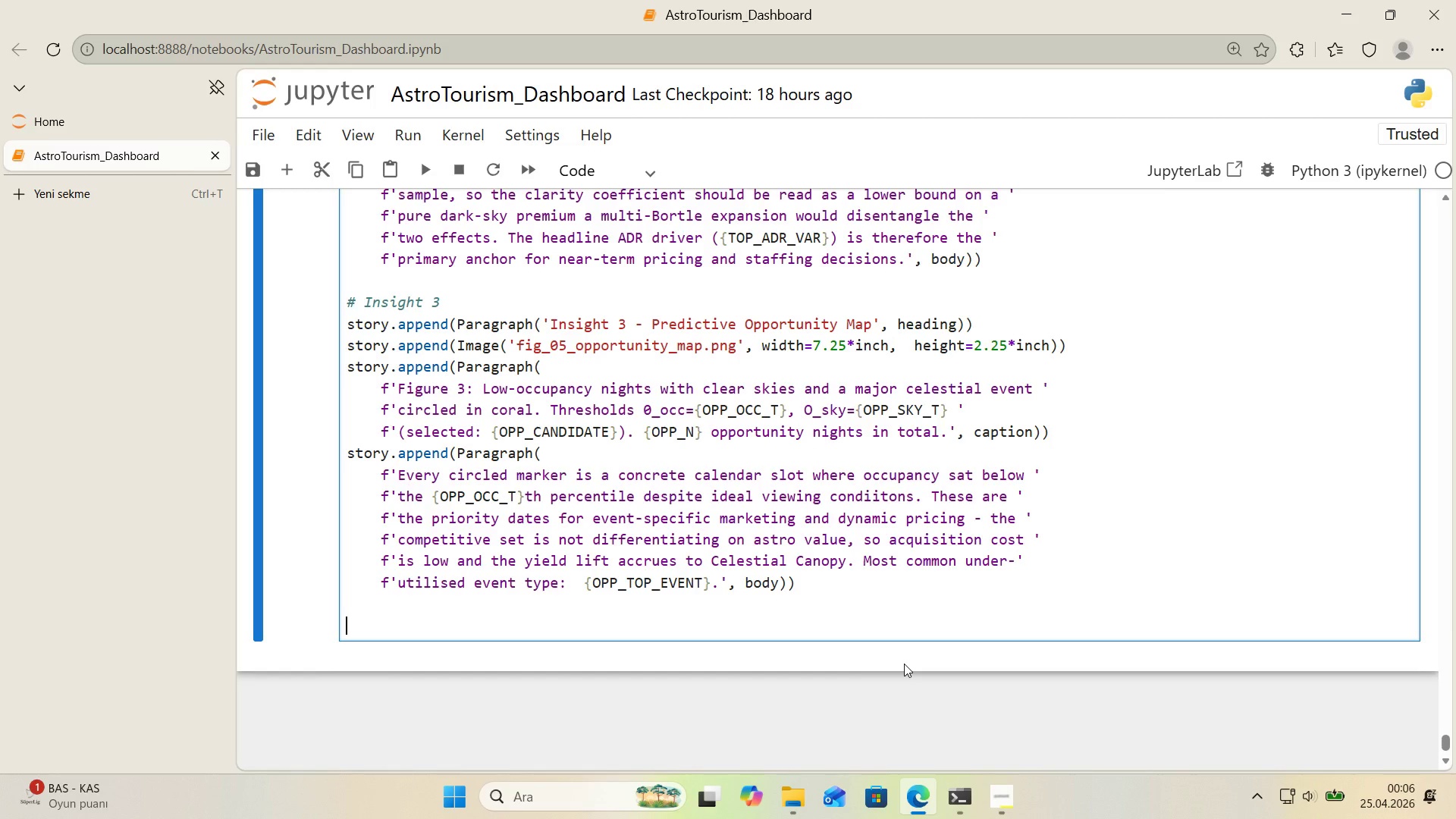 
wait(11.2)
 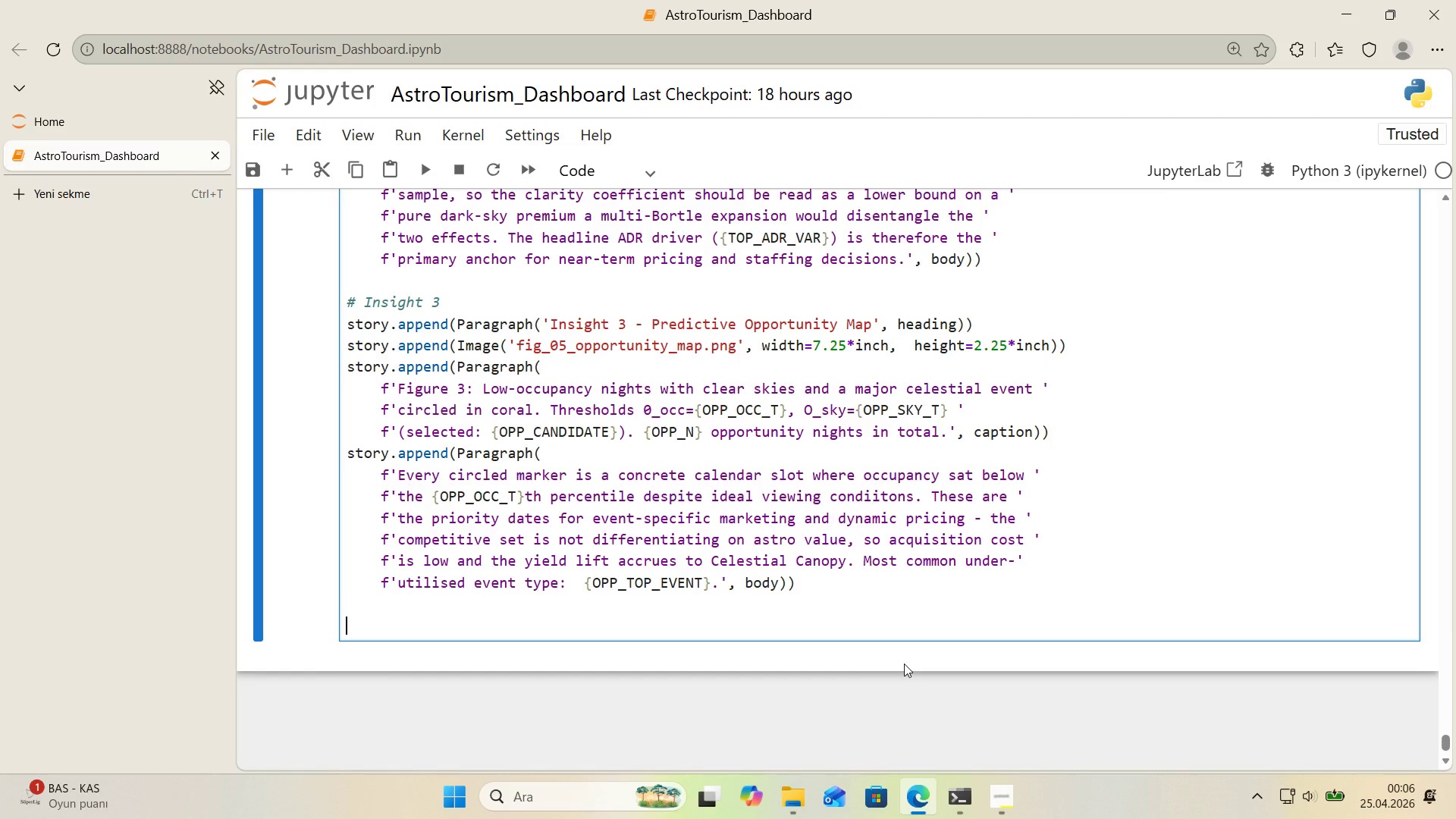 
type(story\a)
key(Backspace)
key(Backspace)
type(.append)
 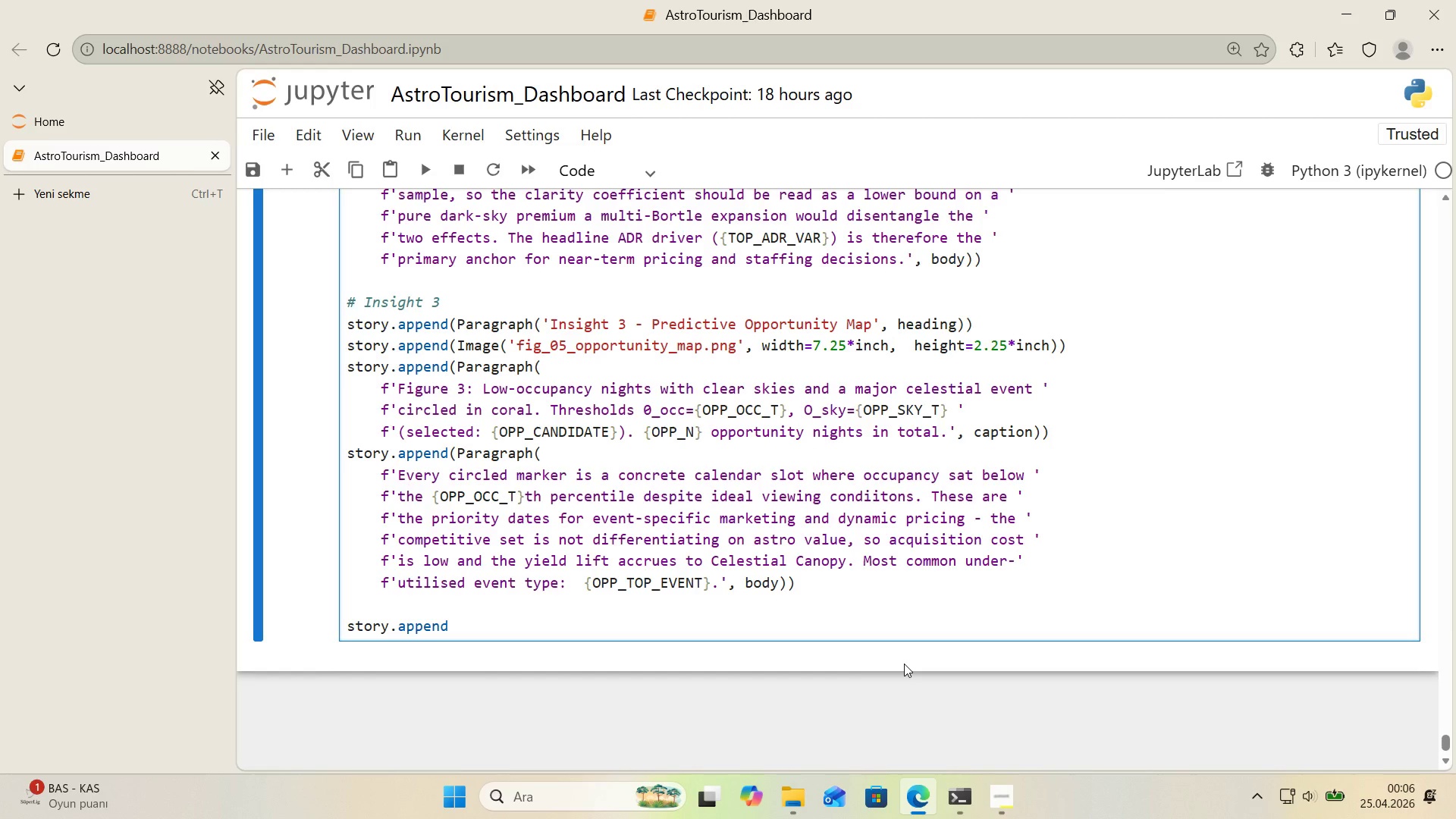 
wait(7.77)
 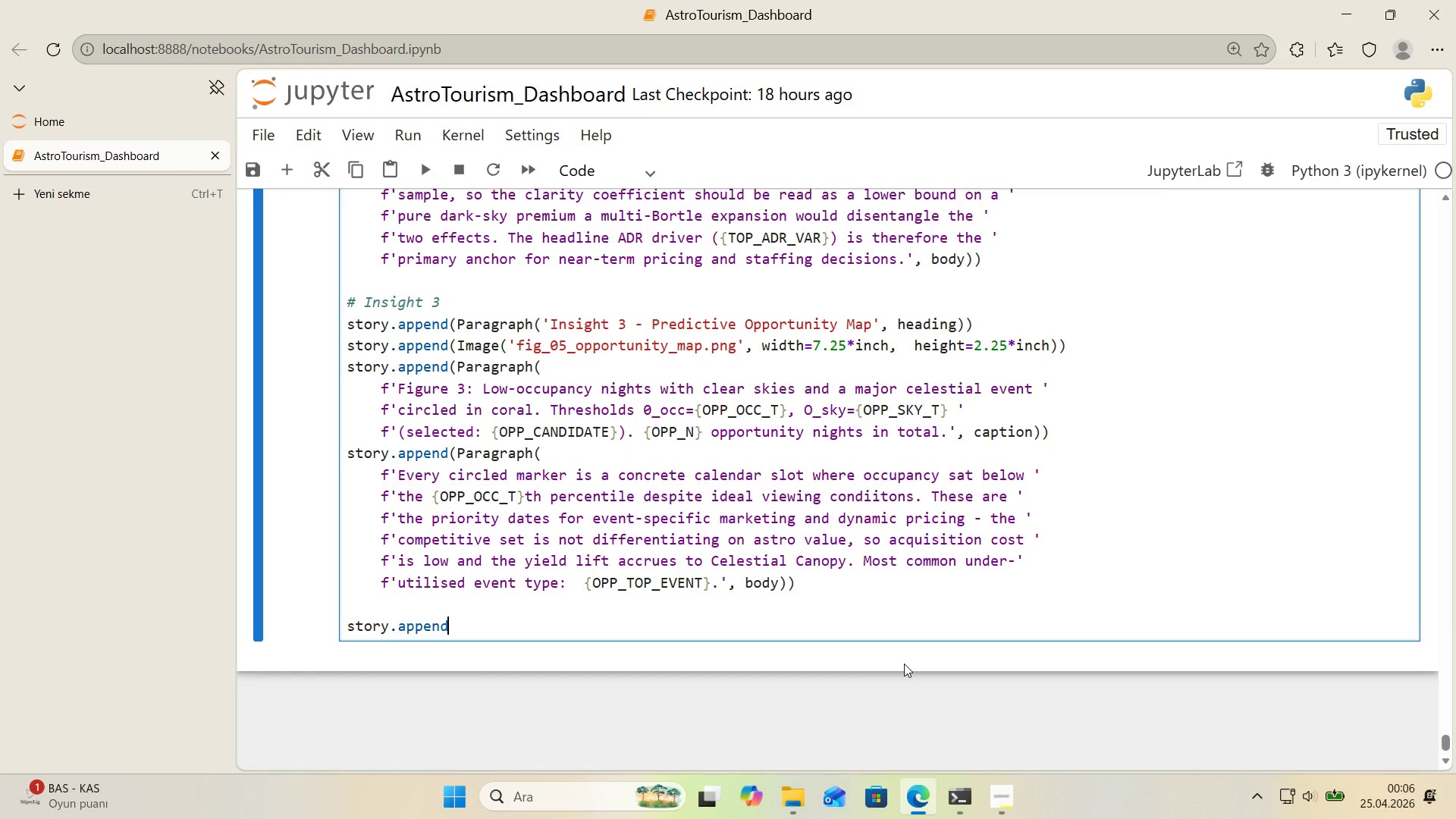 
type(*()
 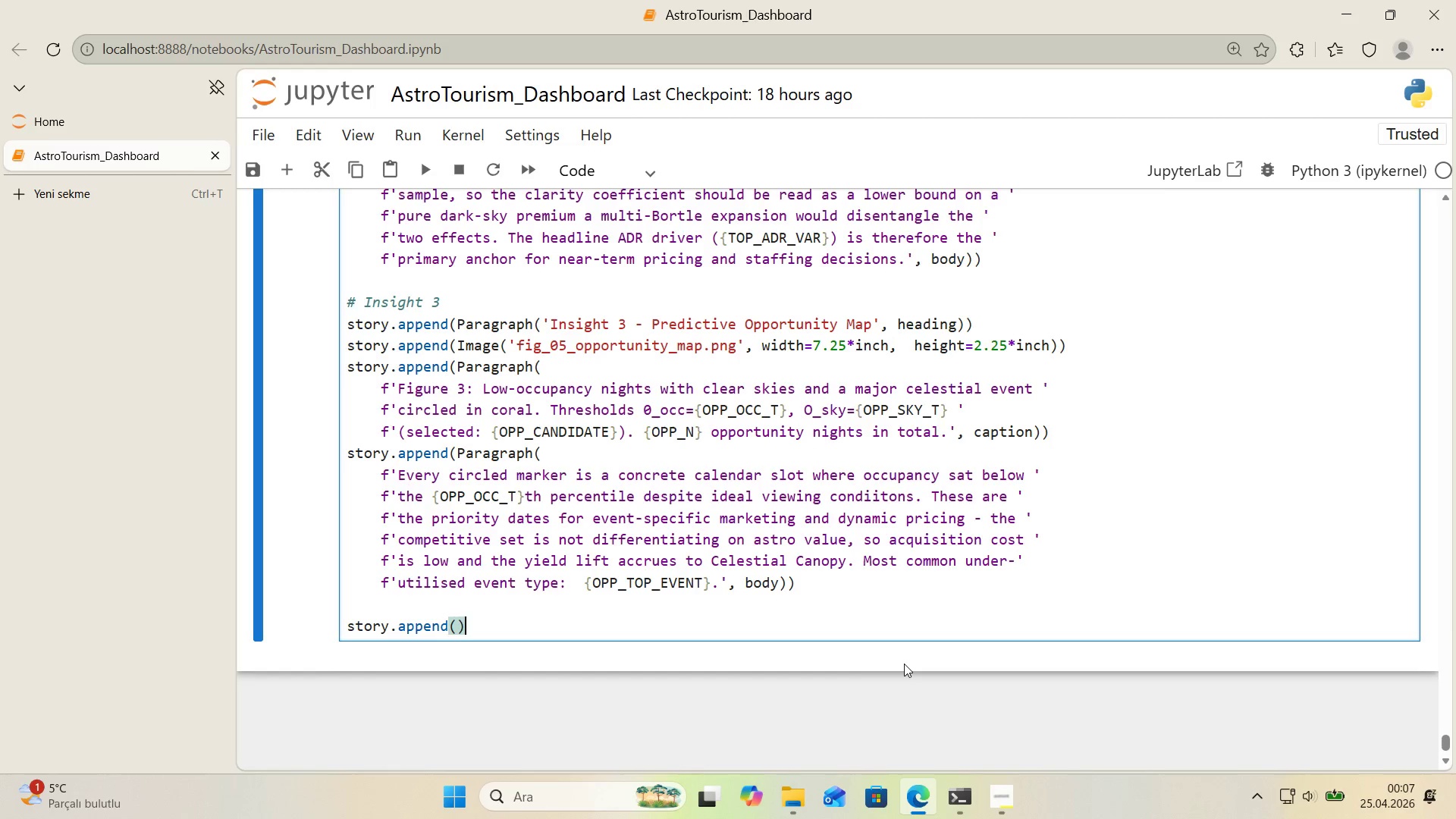 
key(ArrowLeft)
 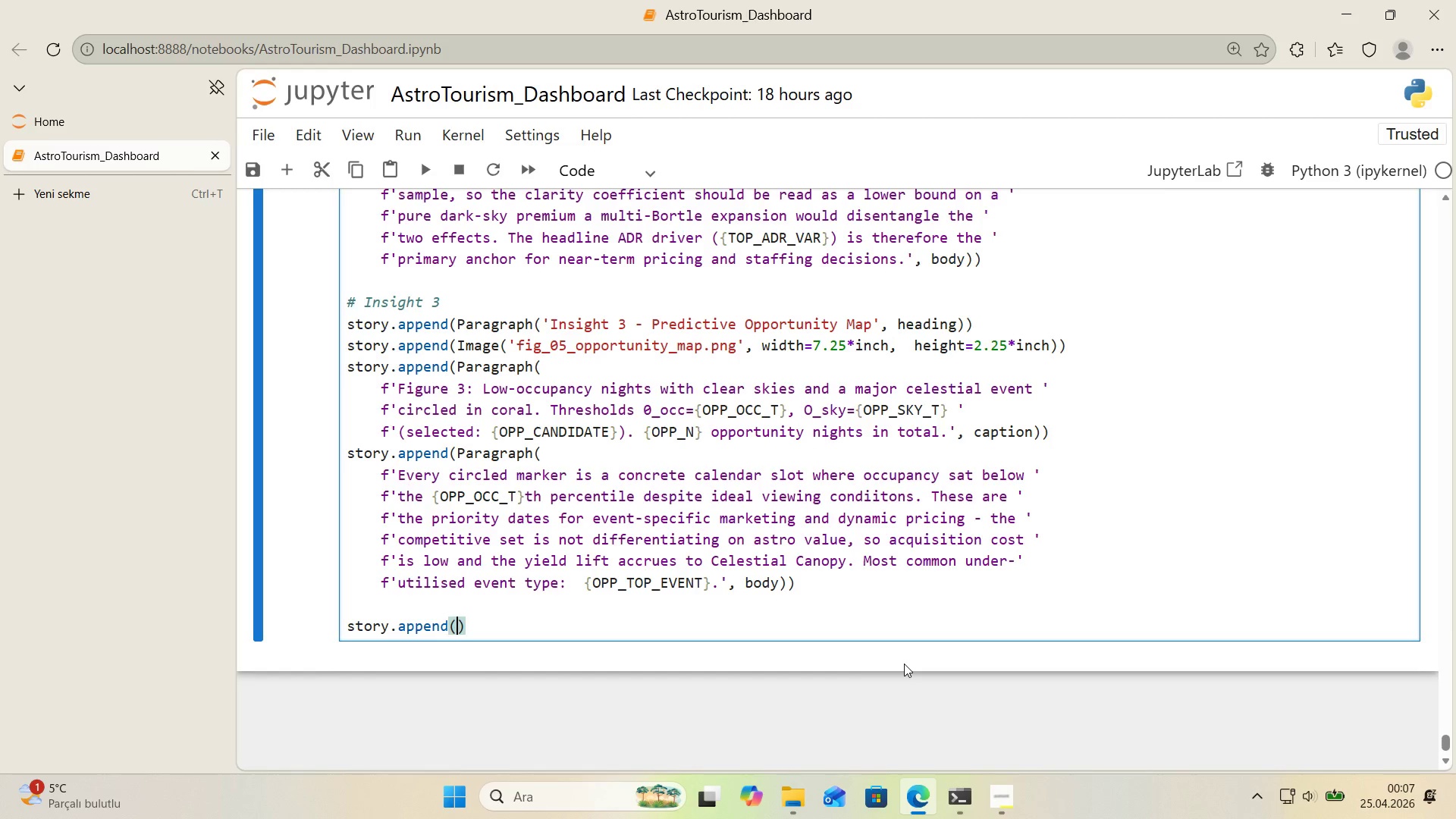 
type(HRFloab)
key(Backspace)
key(Backspace)
key(Backspace)
type(owable*()
 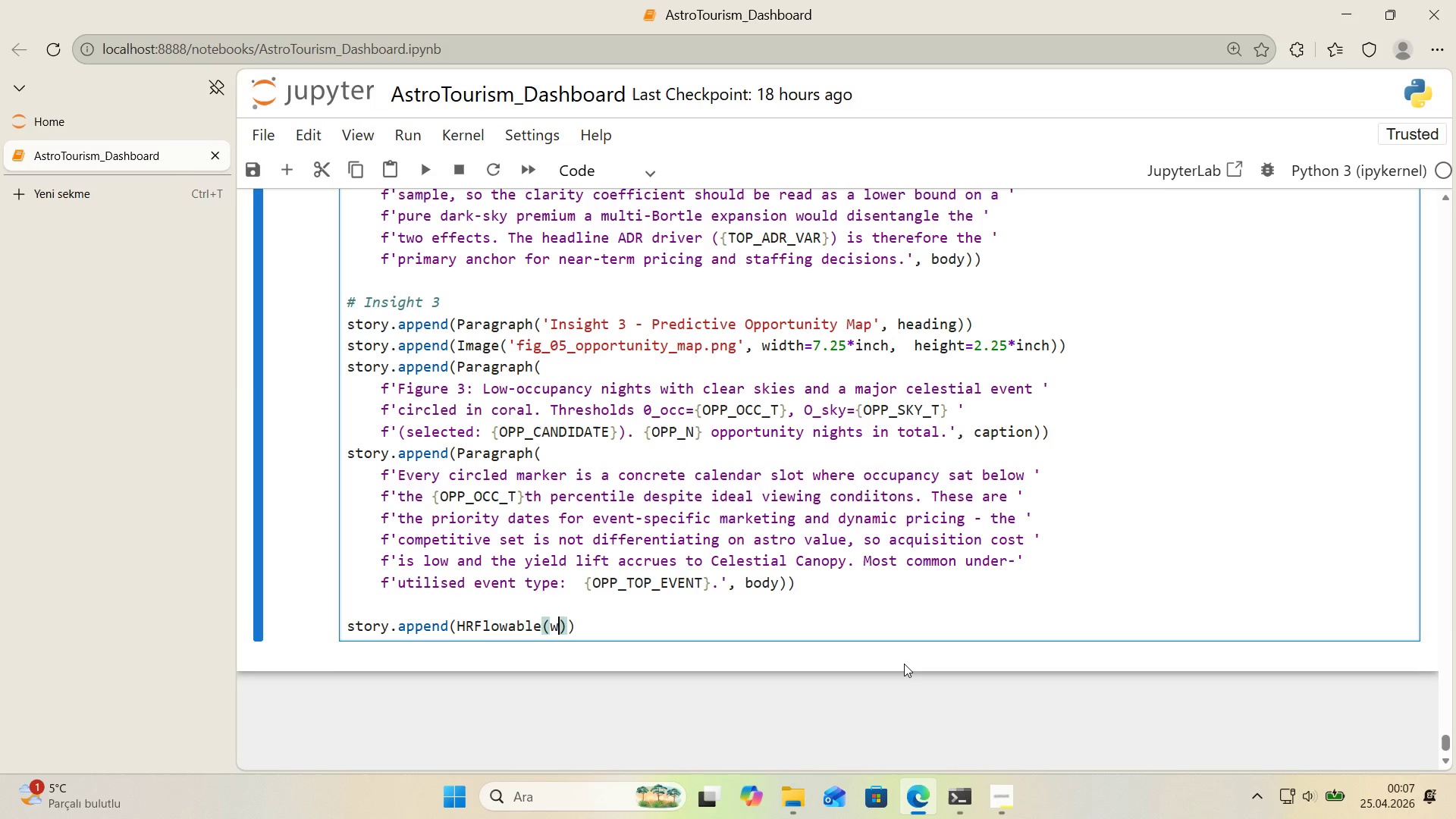 
 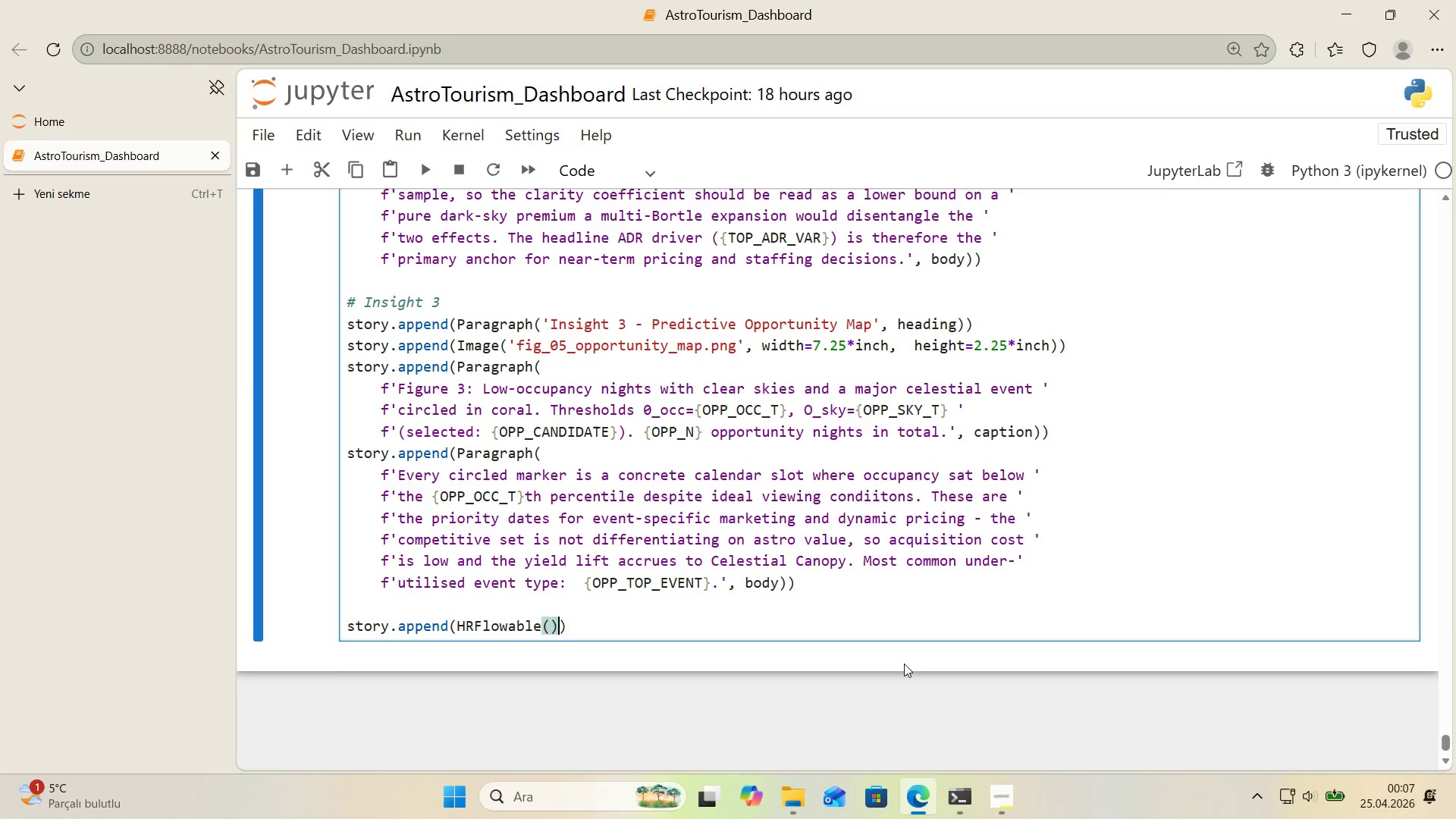 
key(ArrowLeft)
 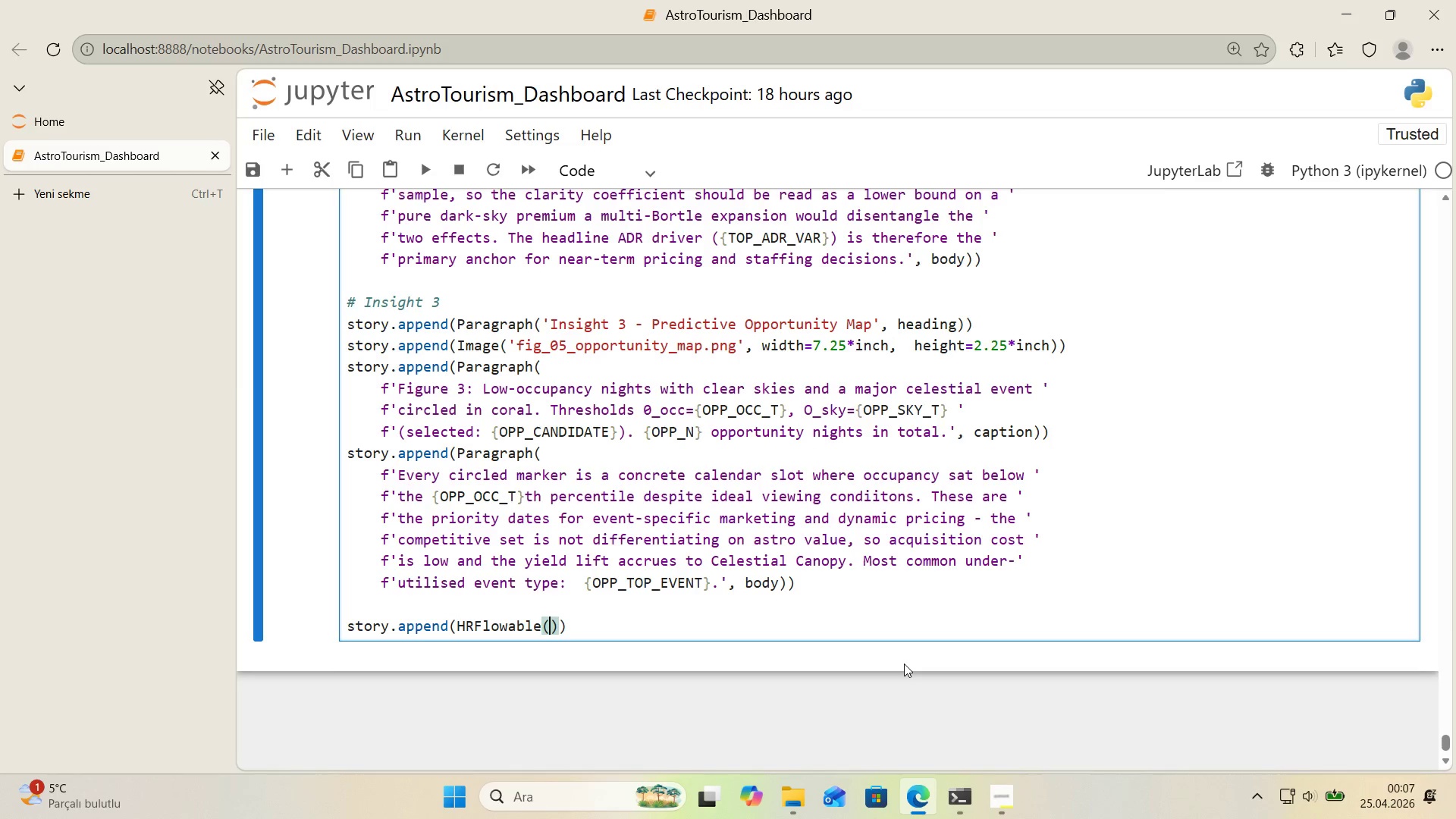 
type(w'dth)@@)
 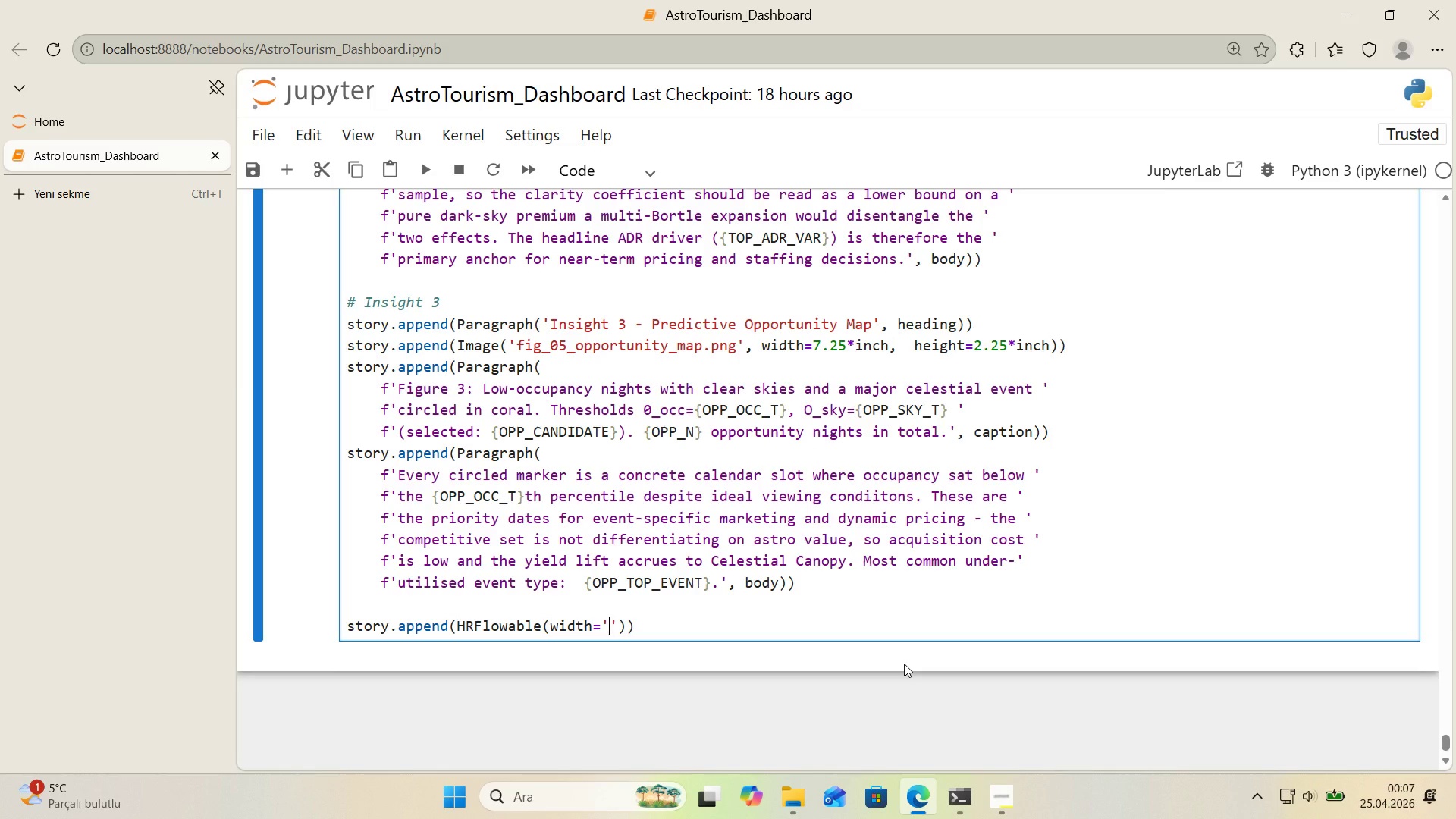 
 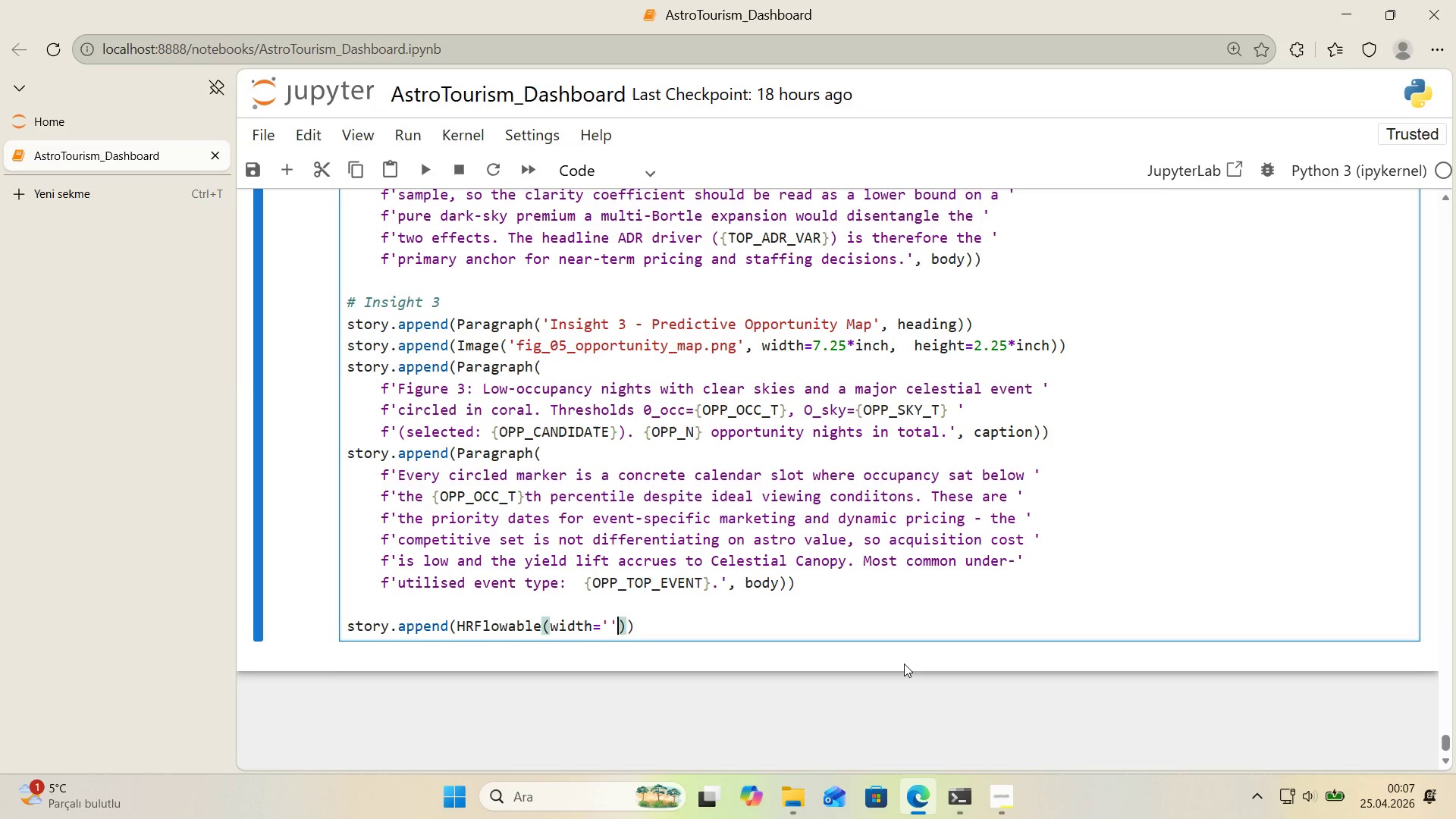 
key(ArrowLeft)
 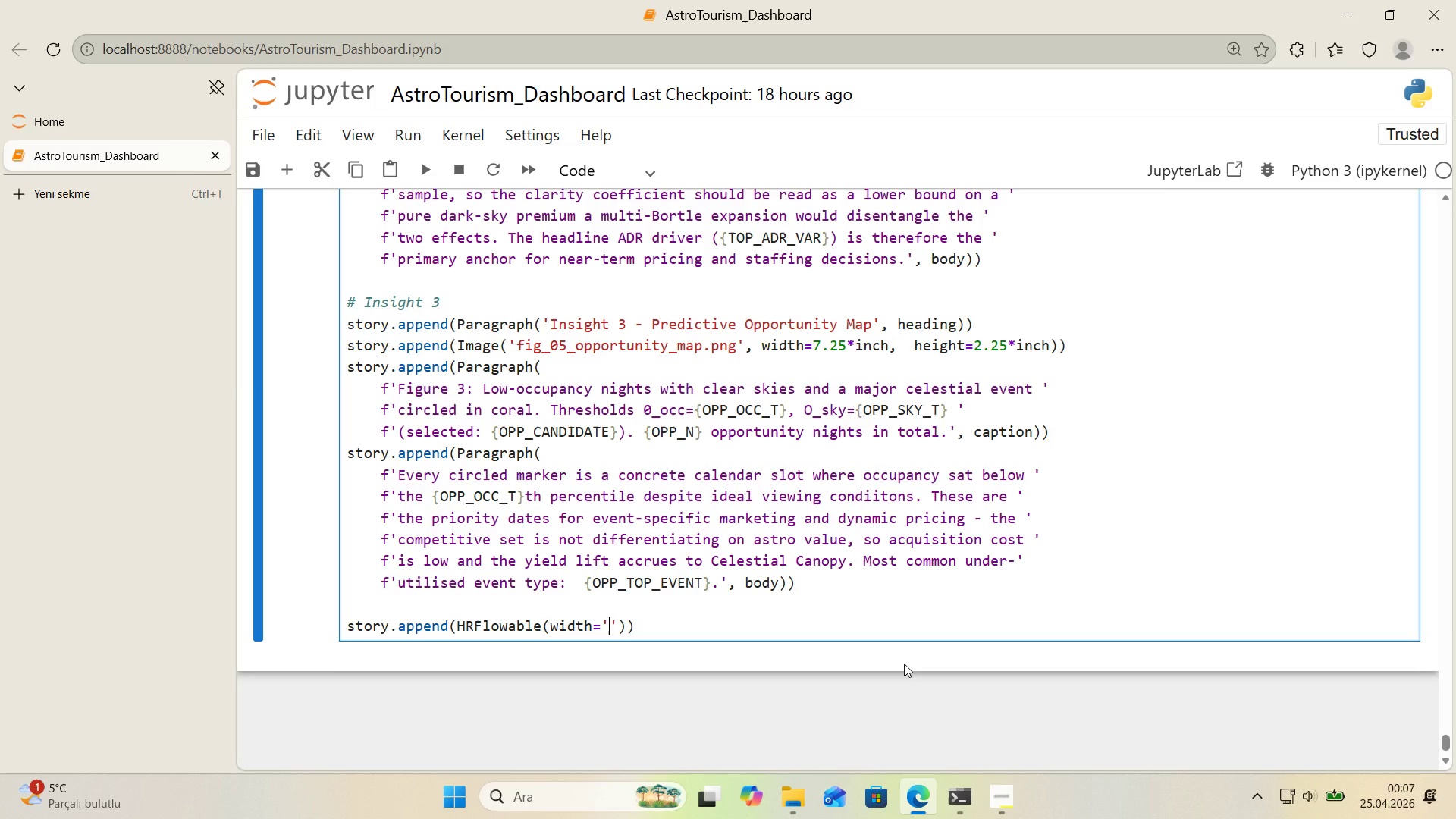 
type(^)
key(Backspace)
type(%100)
 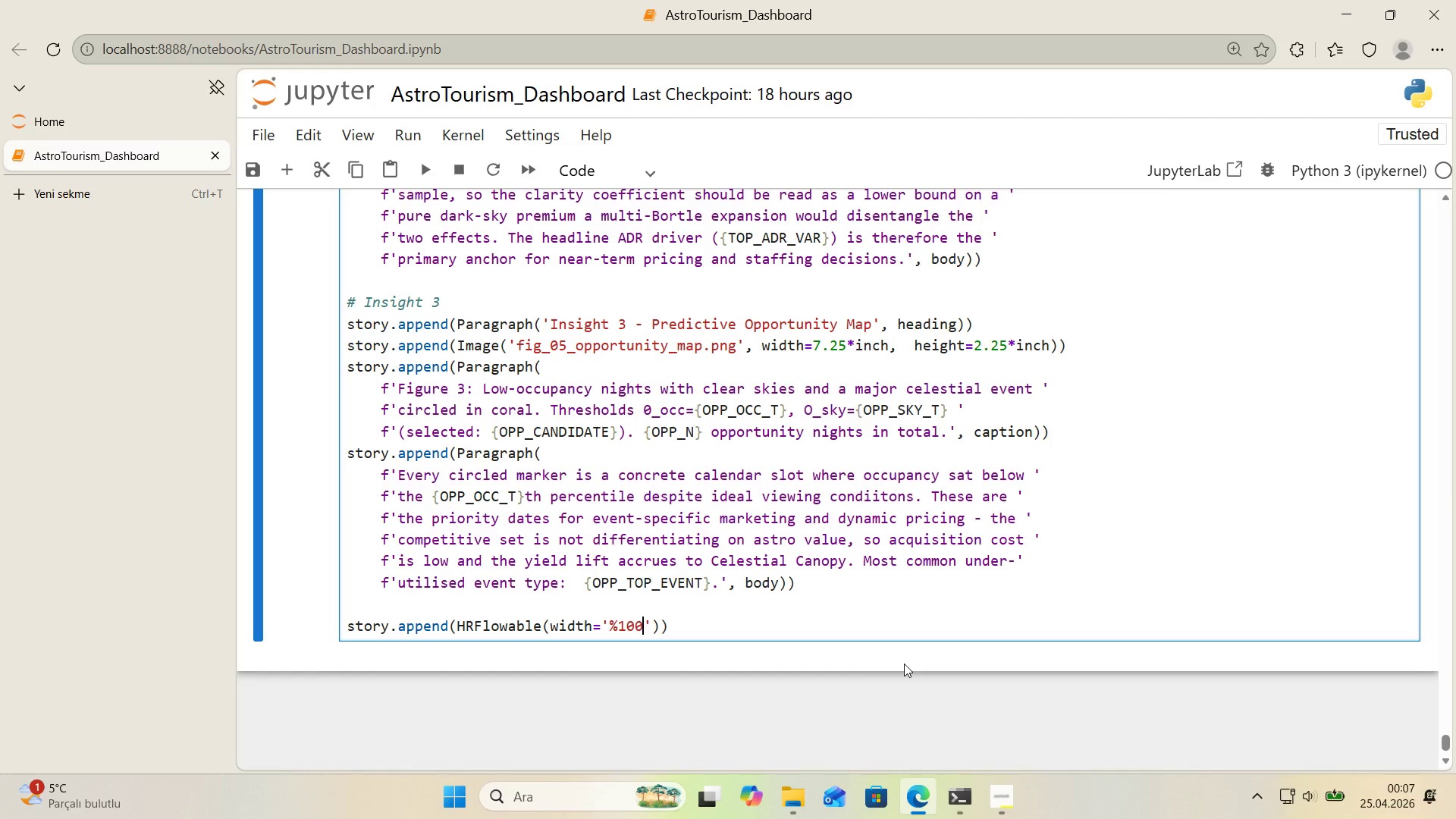 
key(ArrowRight)
 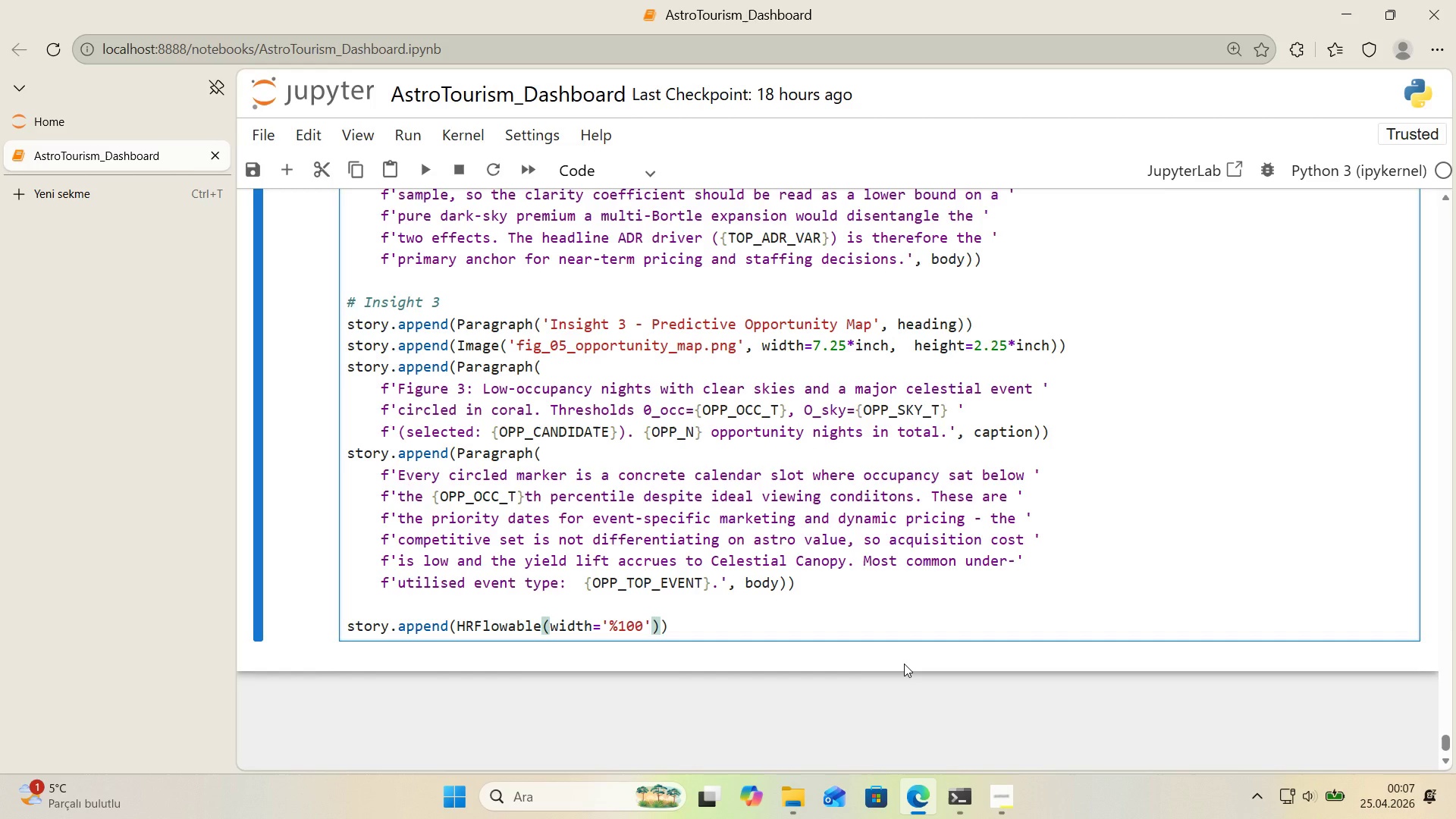 
type(, th'ckness)0.5, color)GREY, S)
key(Backspace)
type(spaceBefore)4, spaceAfter)3)
 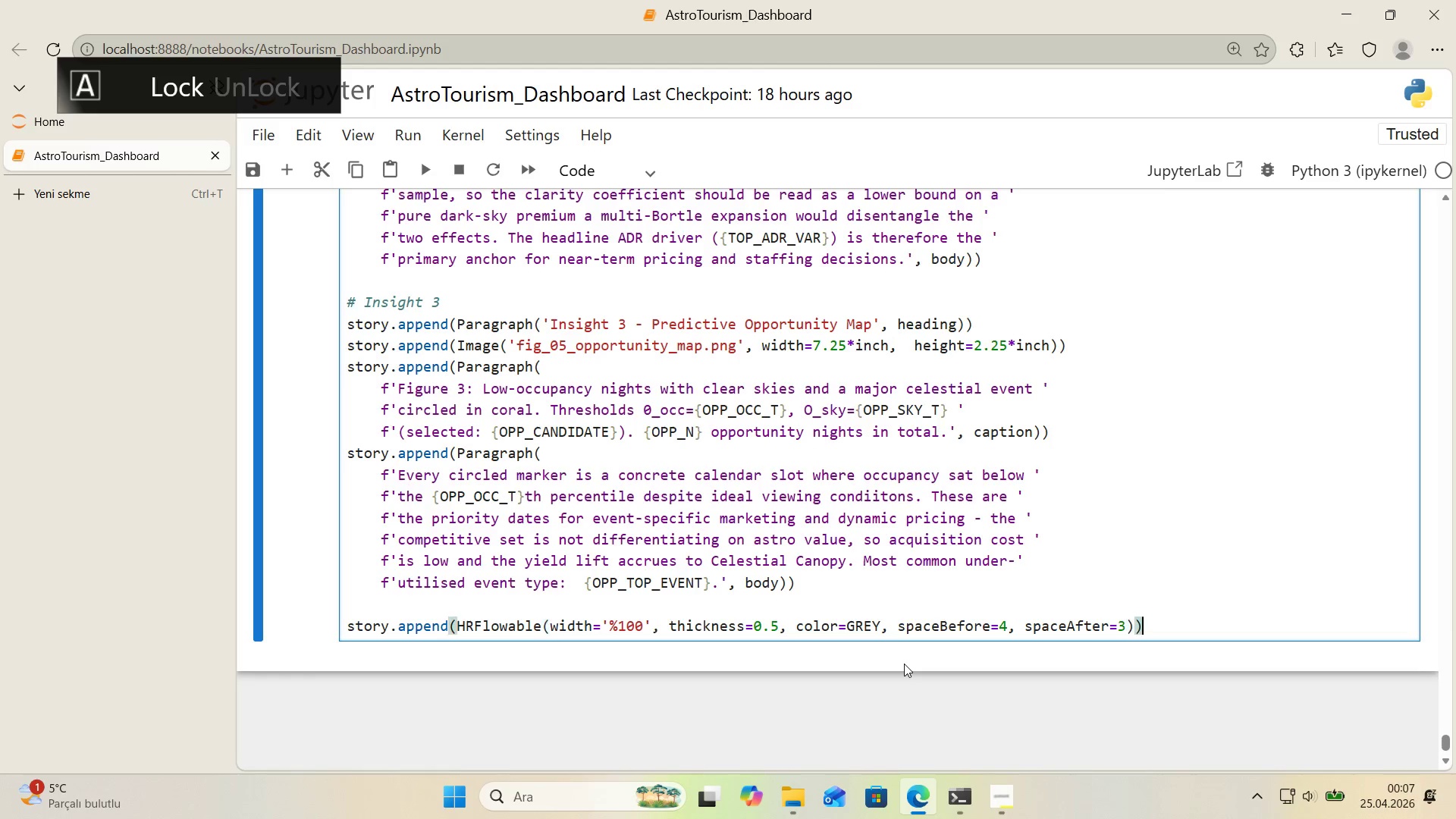 
 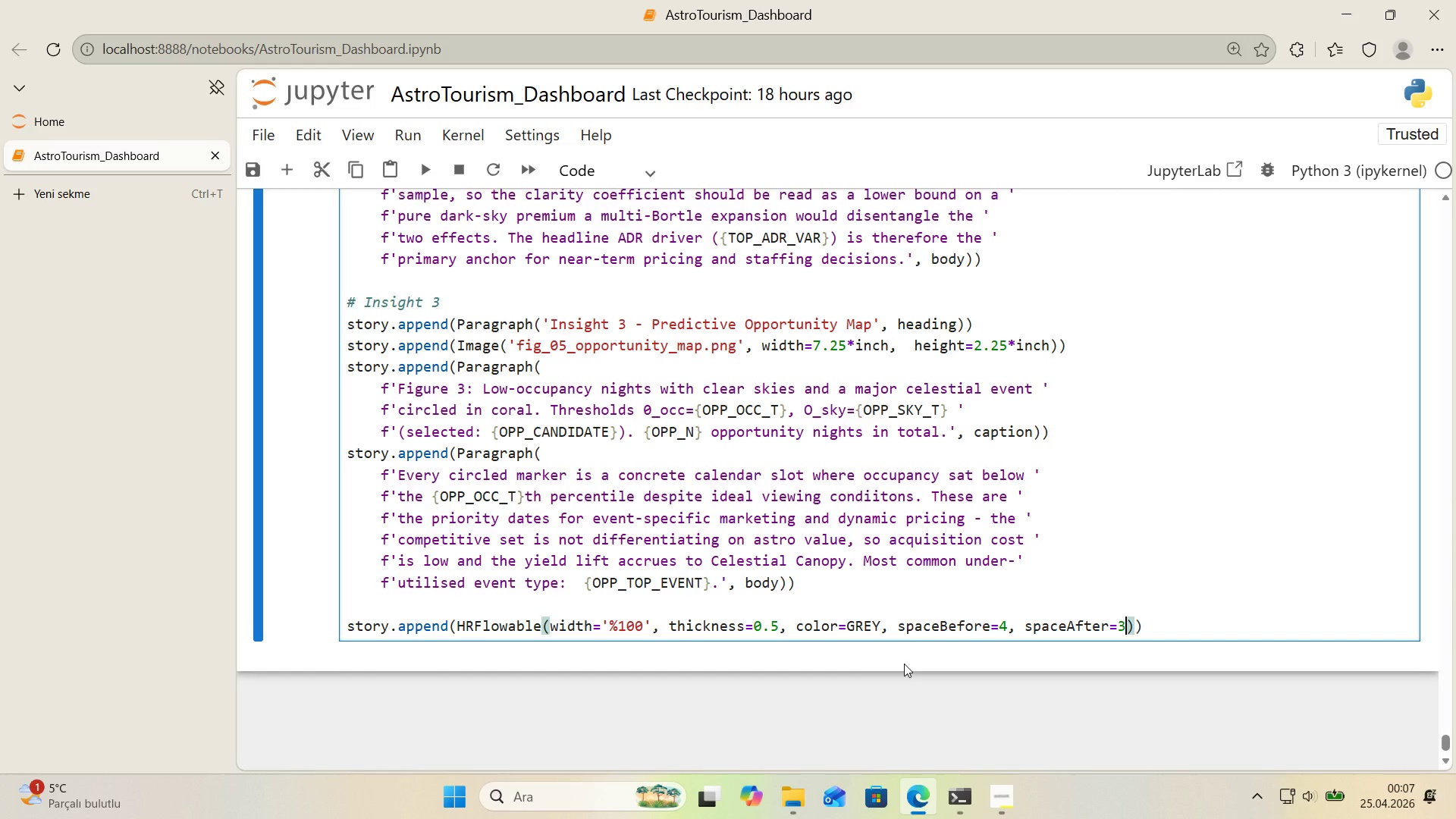 
key(ArrowRight)
 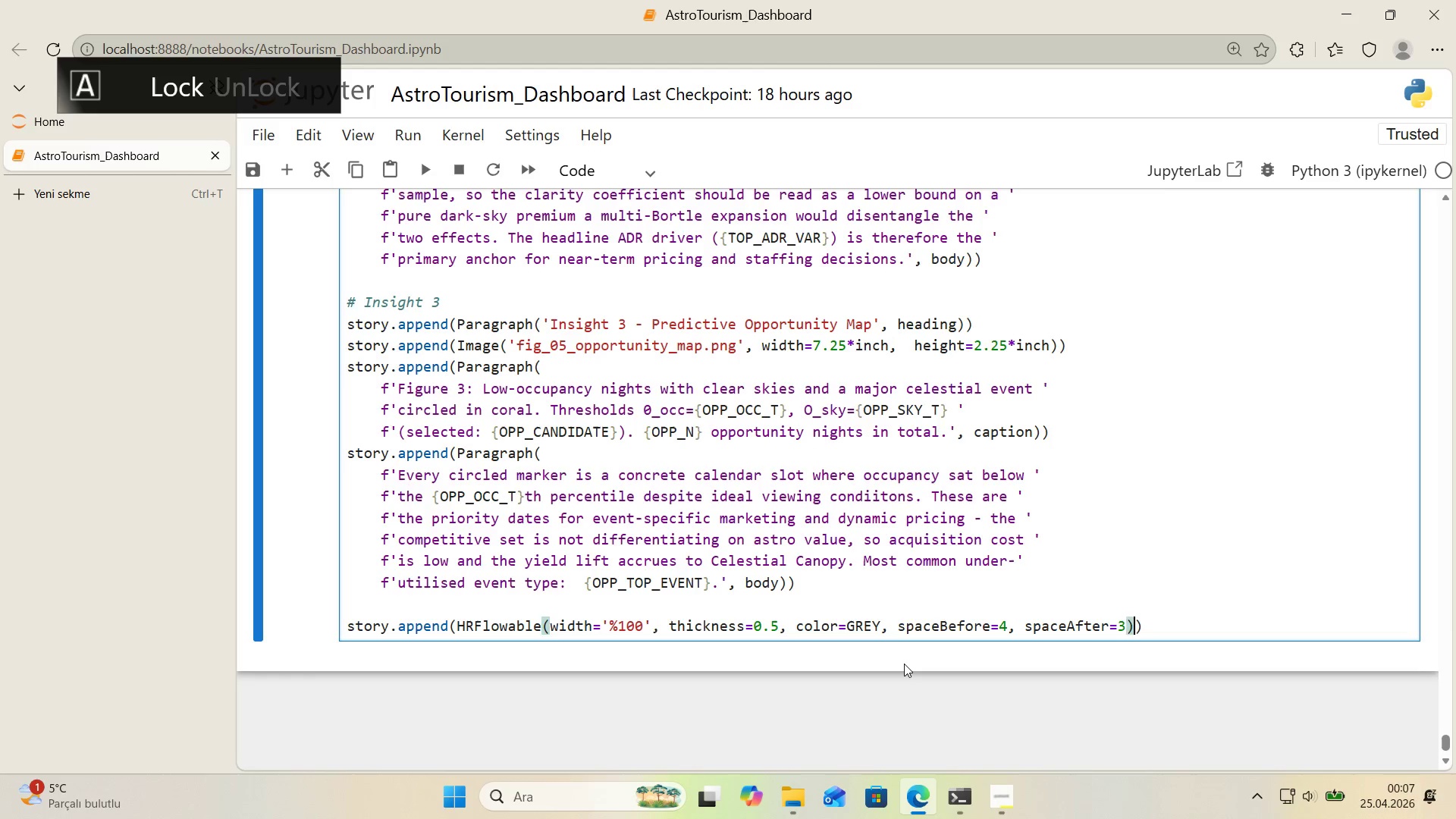 
key(ArrowRight)
 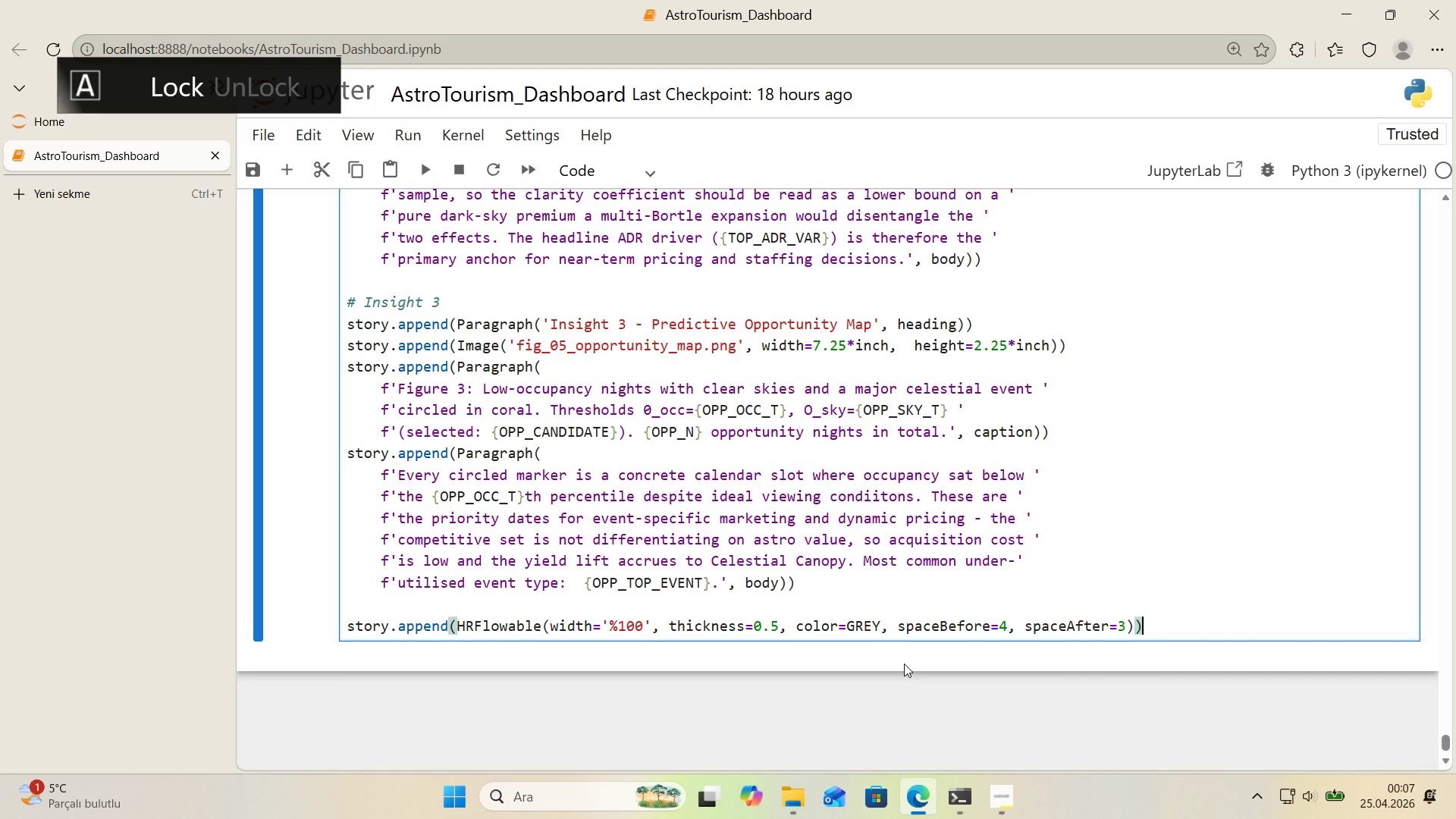 
key(Enter)
 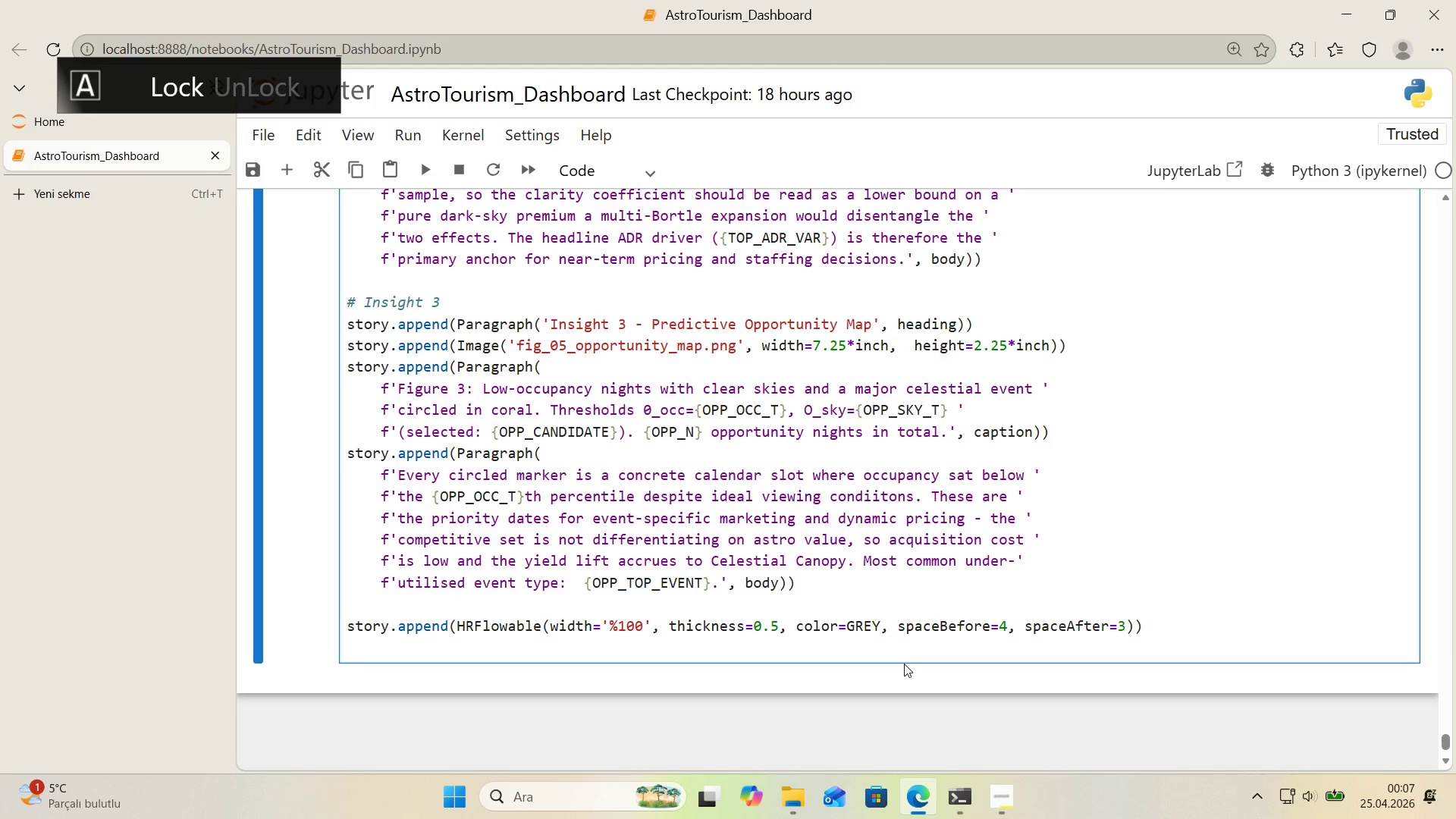 
type(STORY)
key(Backspace)
key(Backspace)
key(Backspace)
key(Backspace)
key(Backspace)
type(story.append*()
 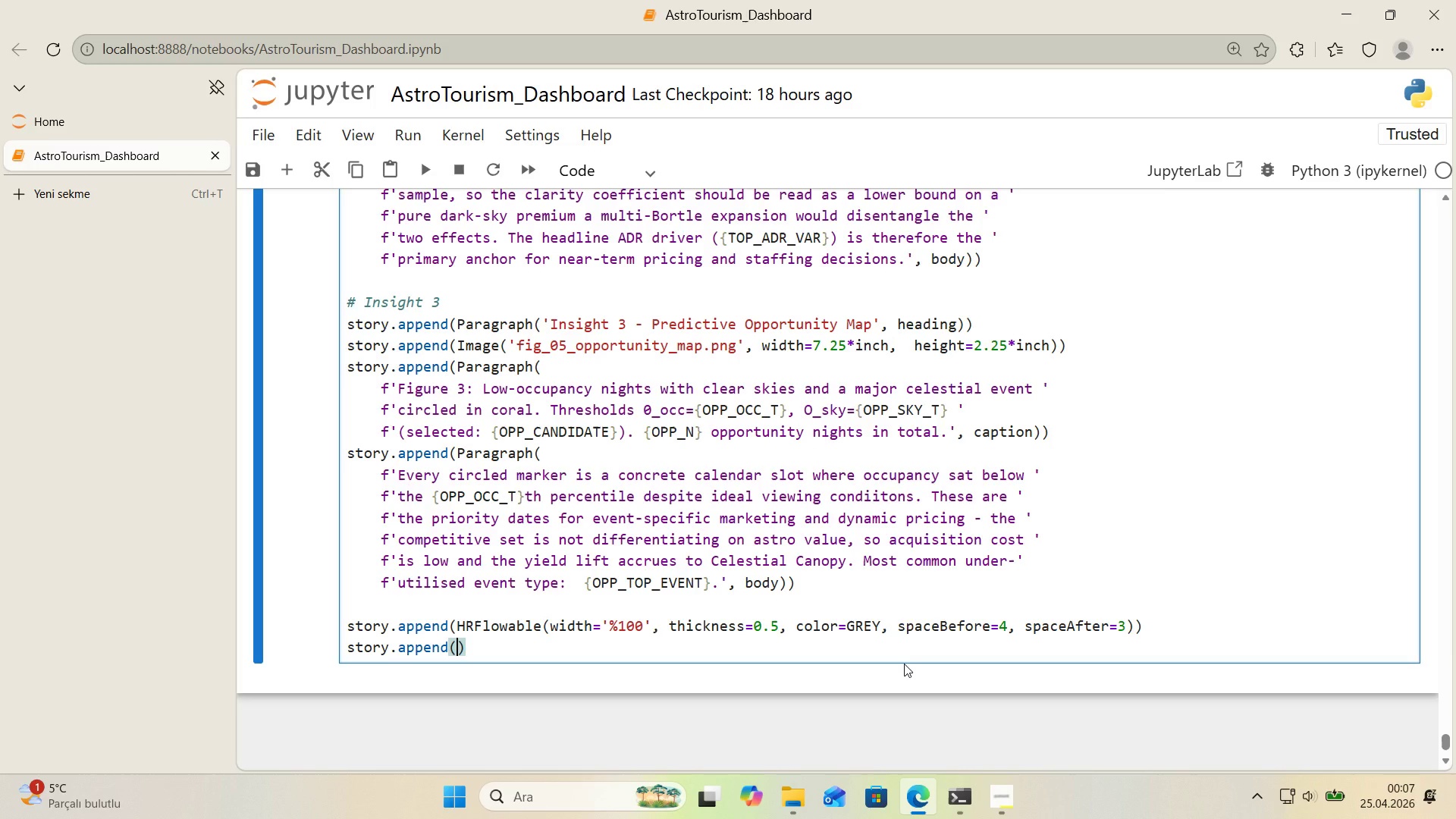 
 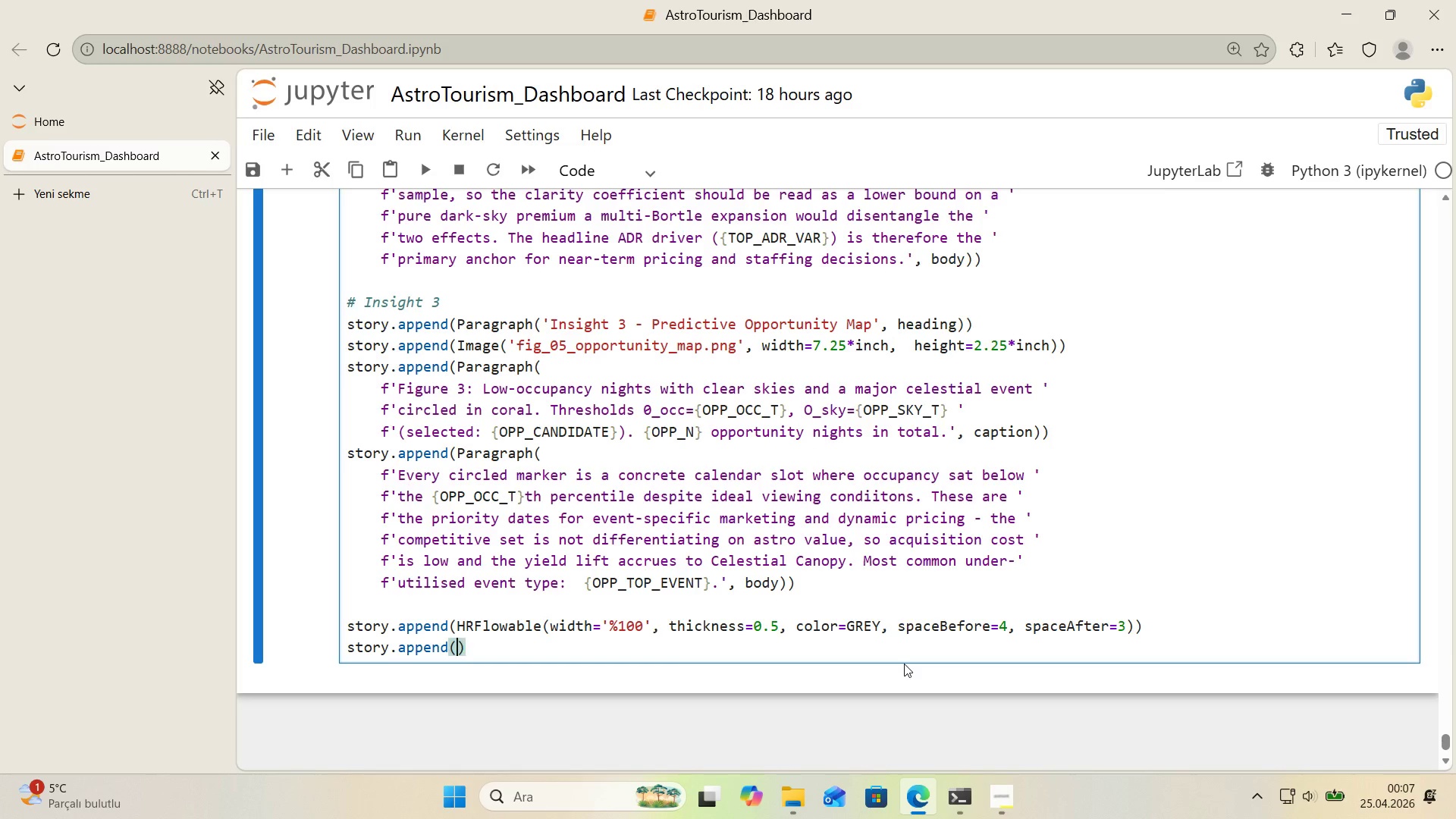 
key(ArrowLeft)
 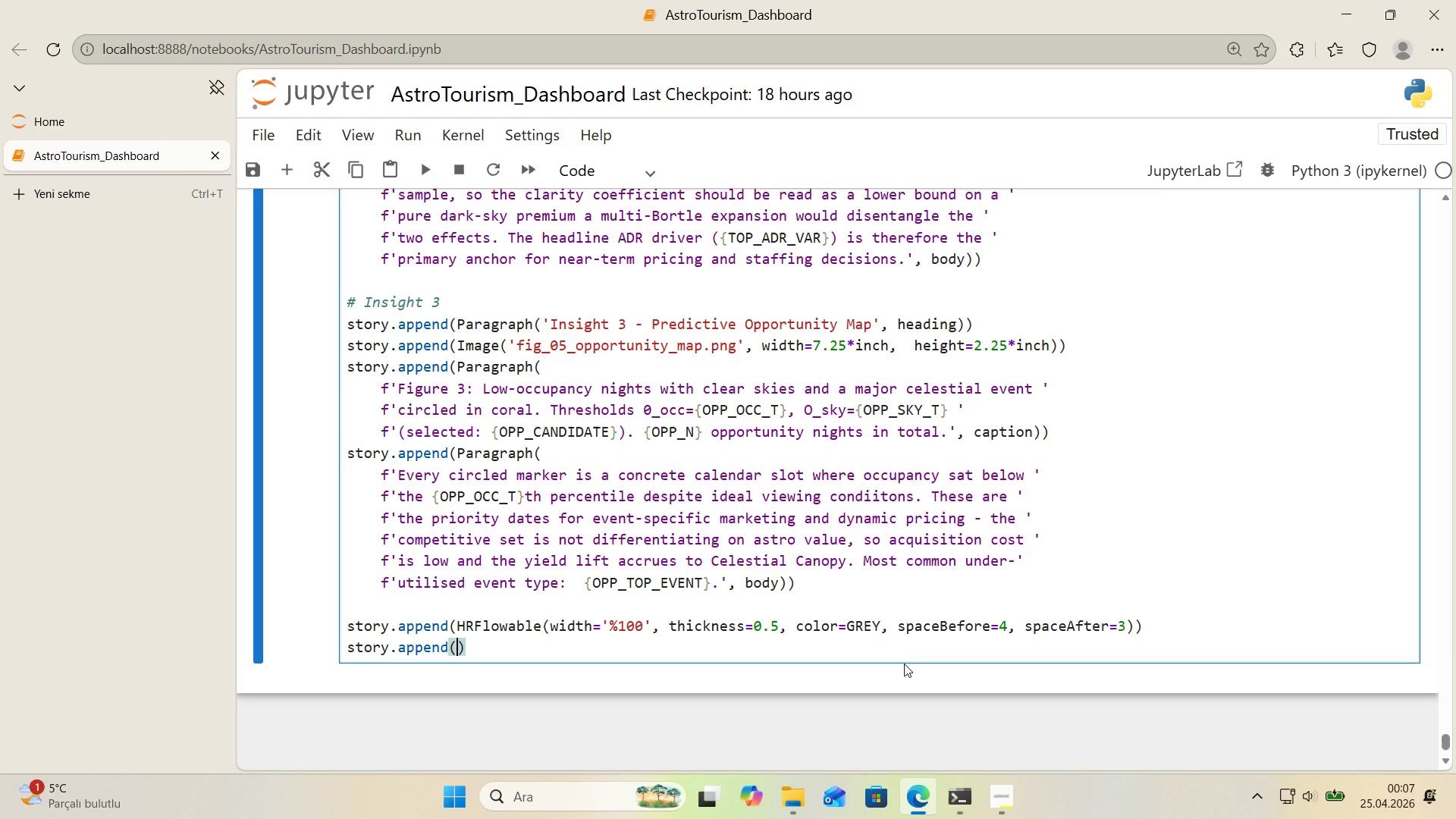 
type(pa)
key(Backspace)
key(Backspace)
type(Paragraph*()
 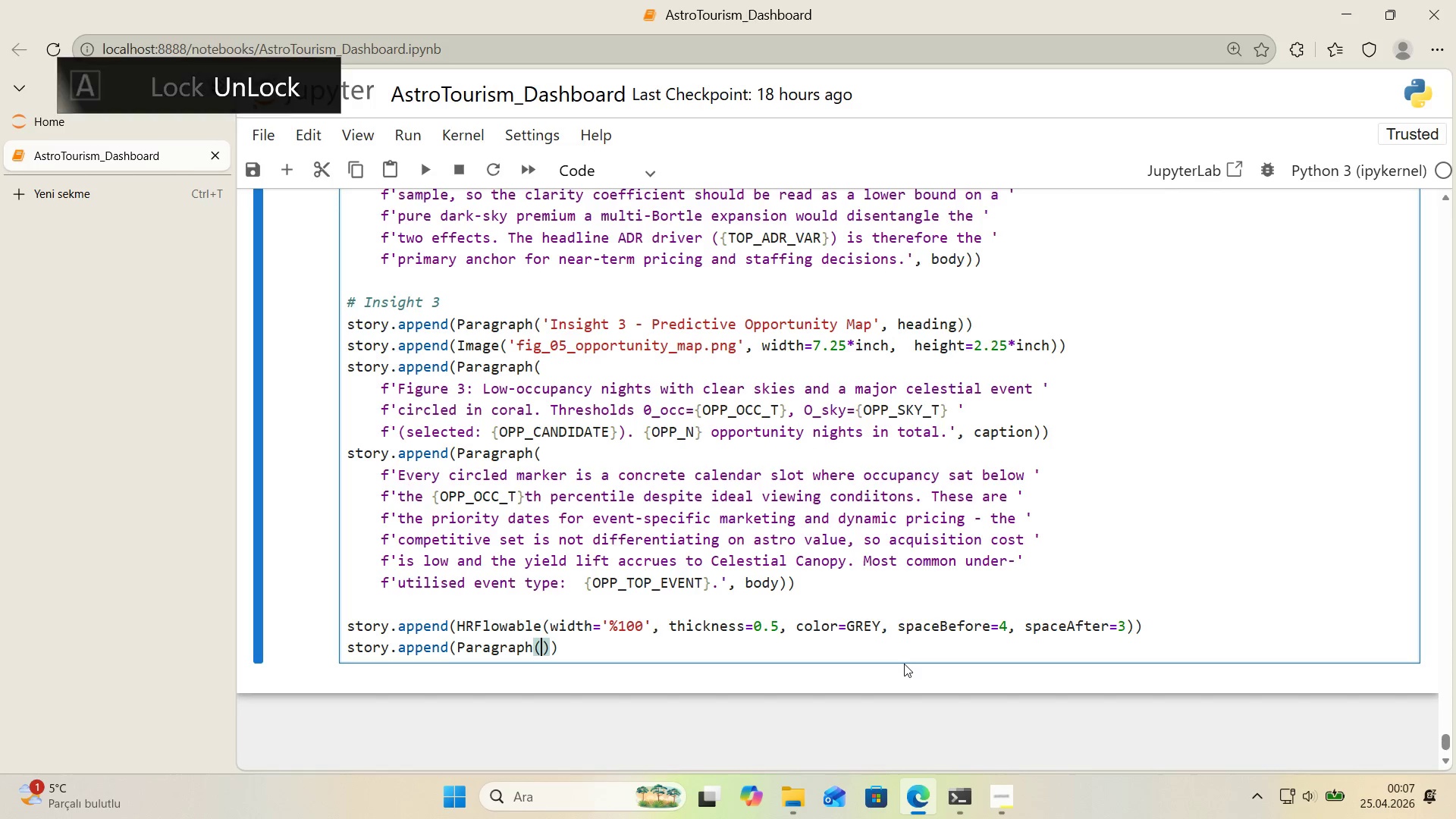 
 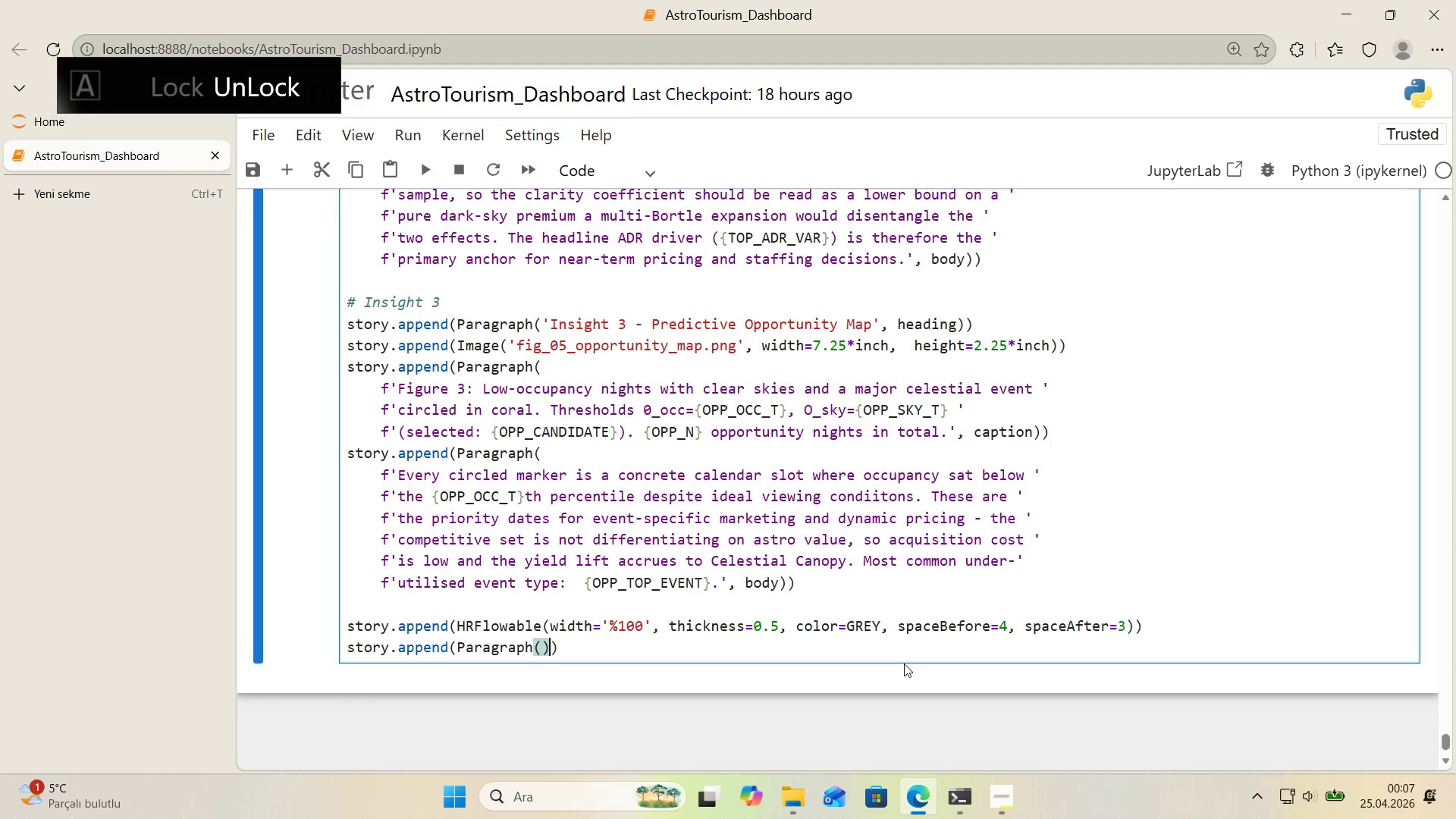 
key(ArrowLeft)
 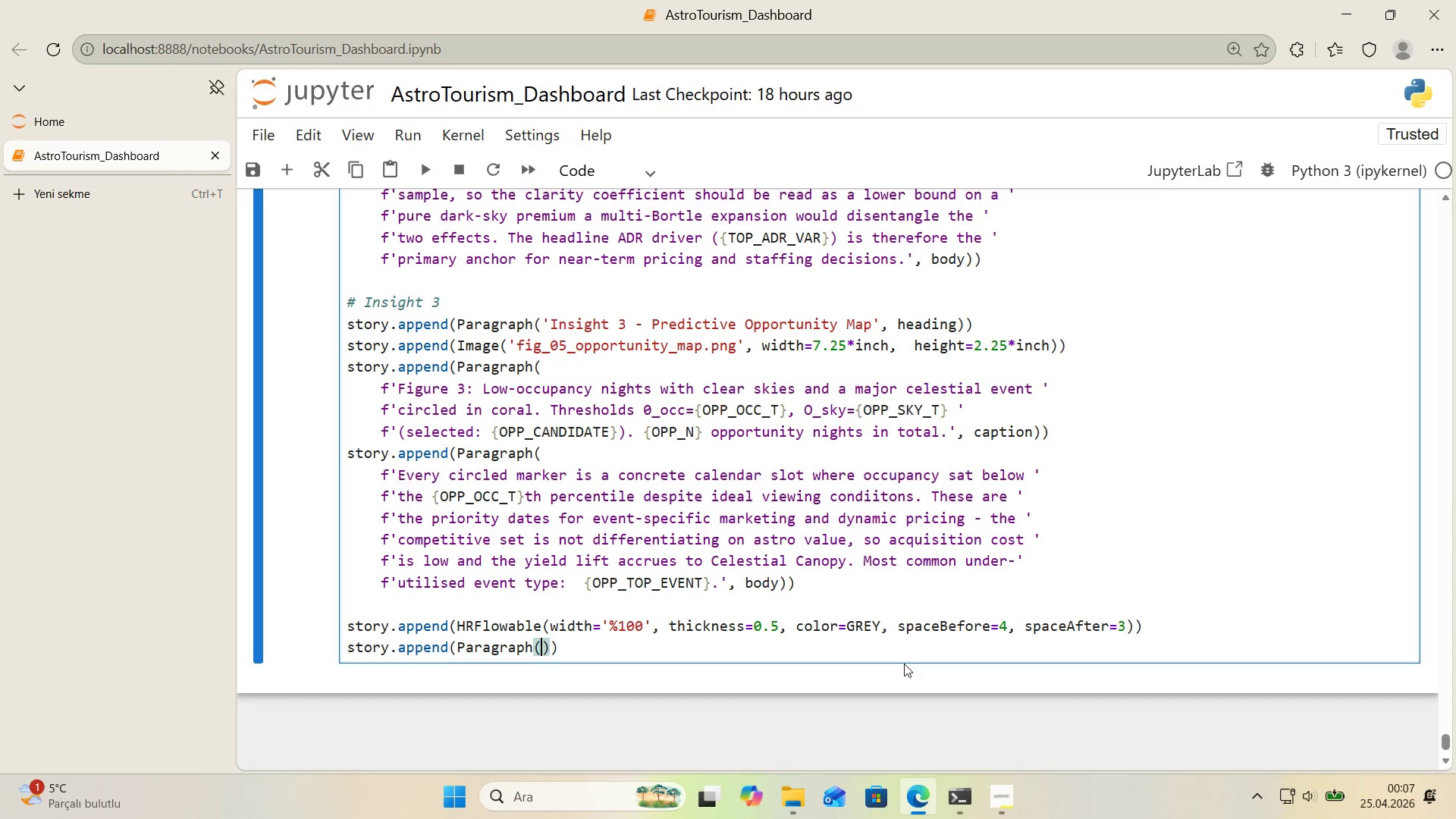 
key(Enter)
 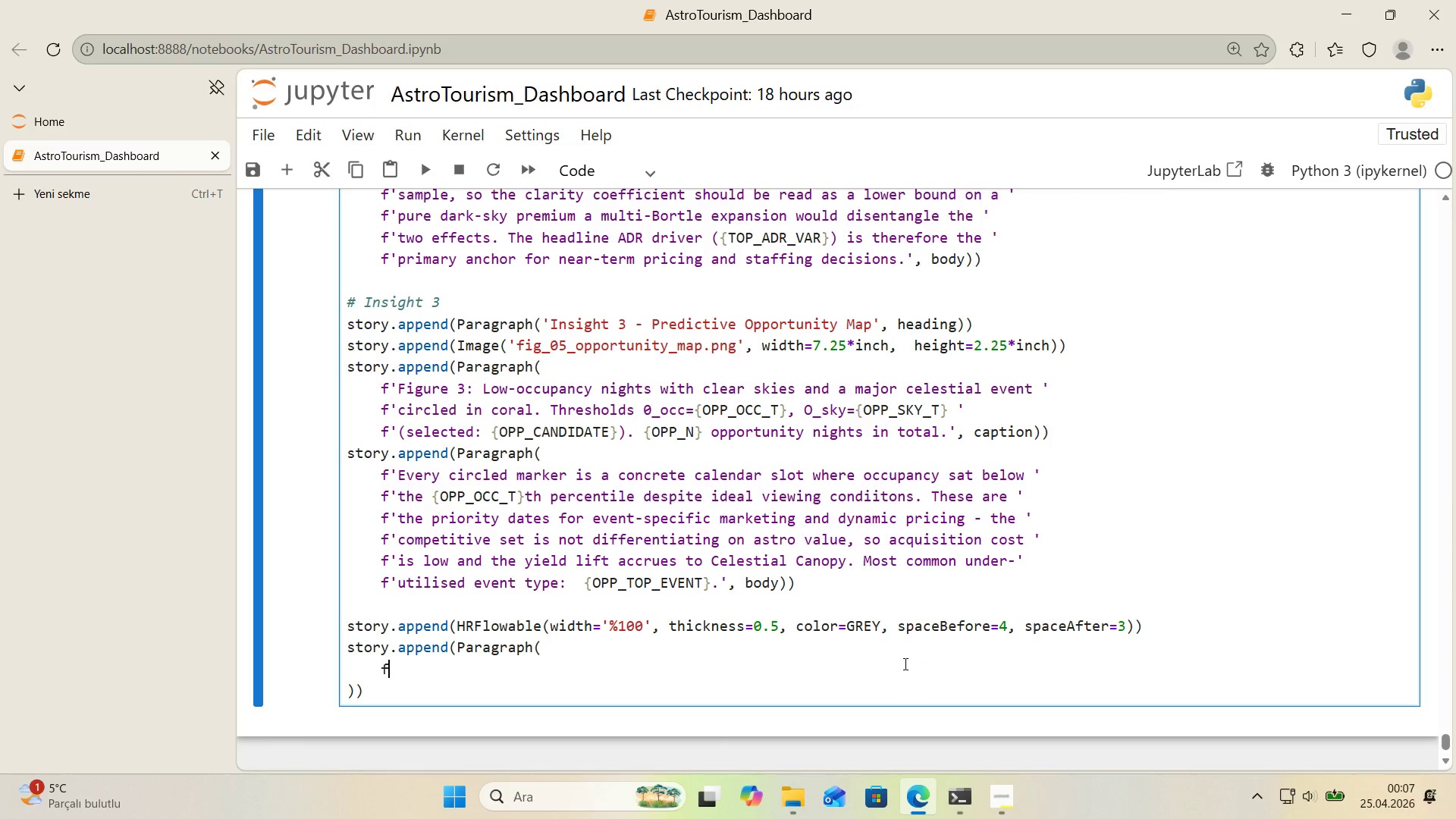 
type(f@@)
 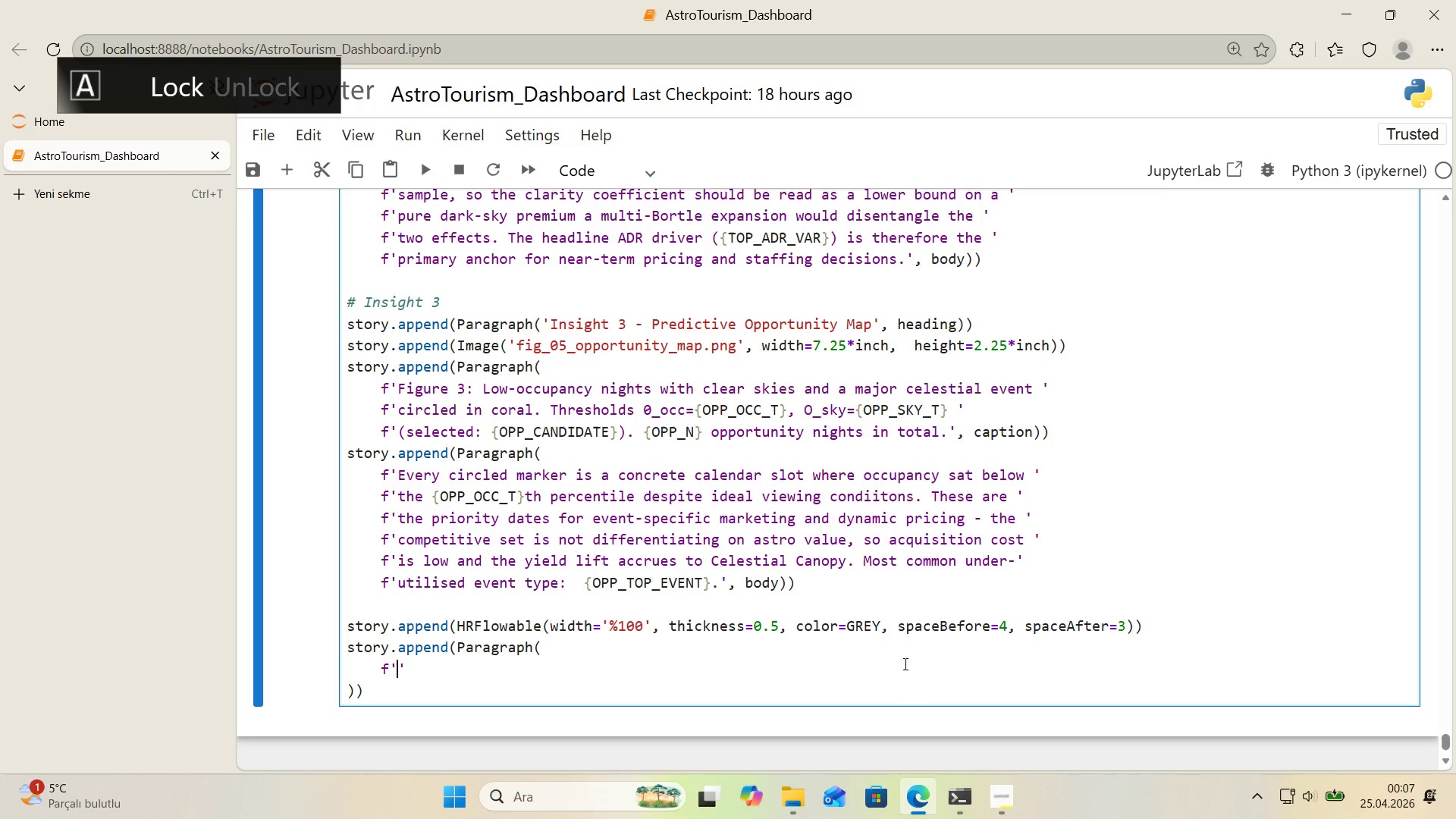 
 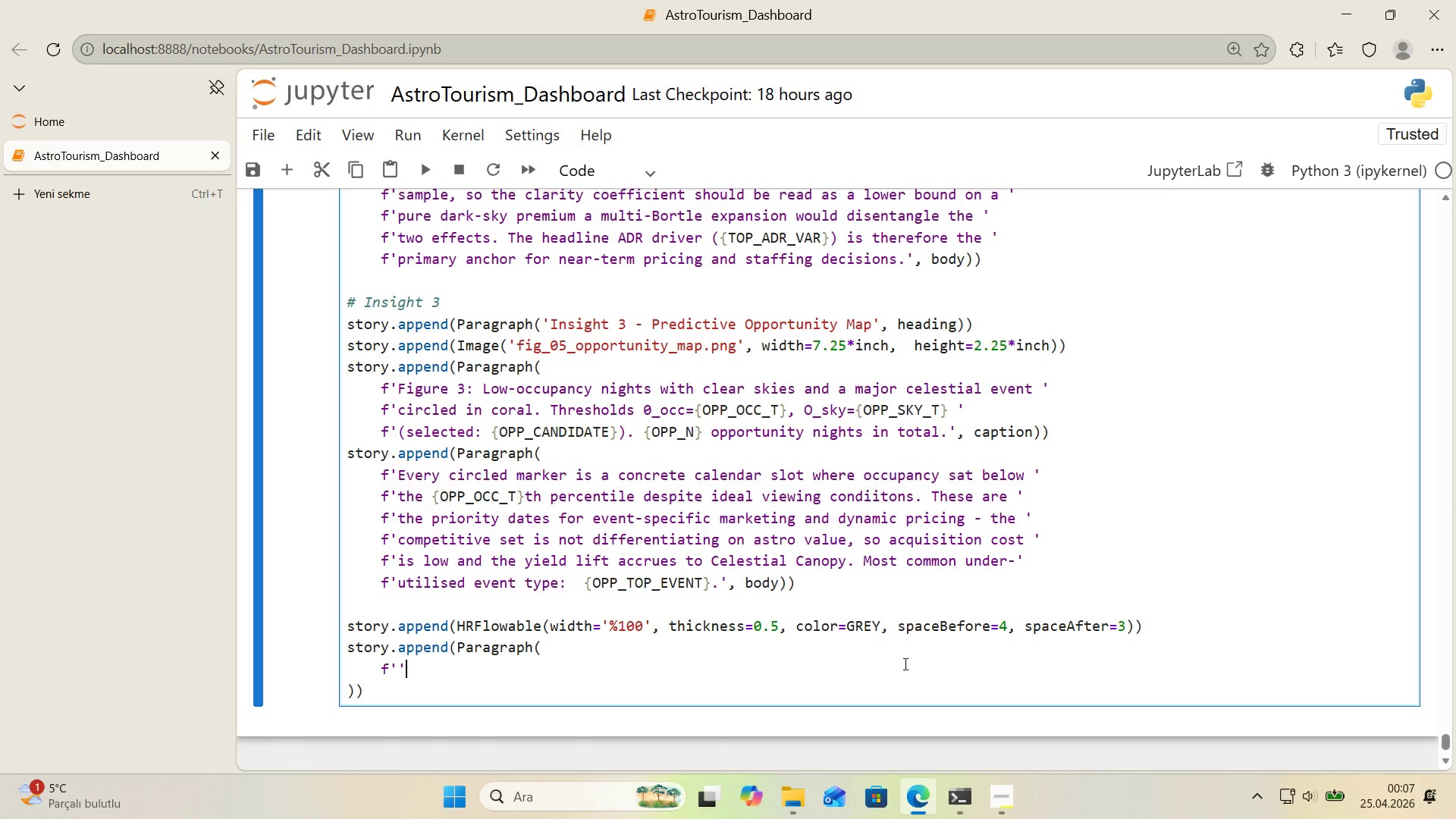 
key(ArrowLeft)
 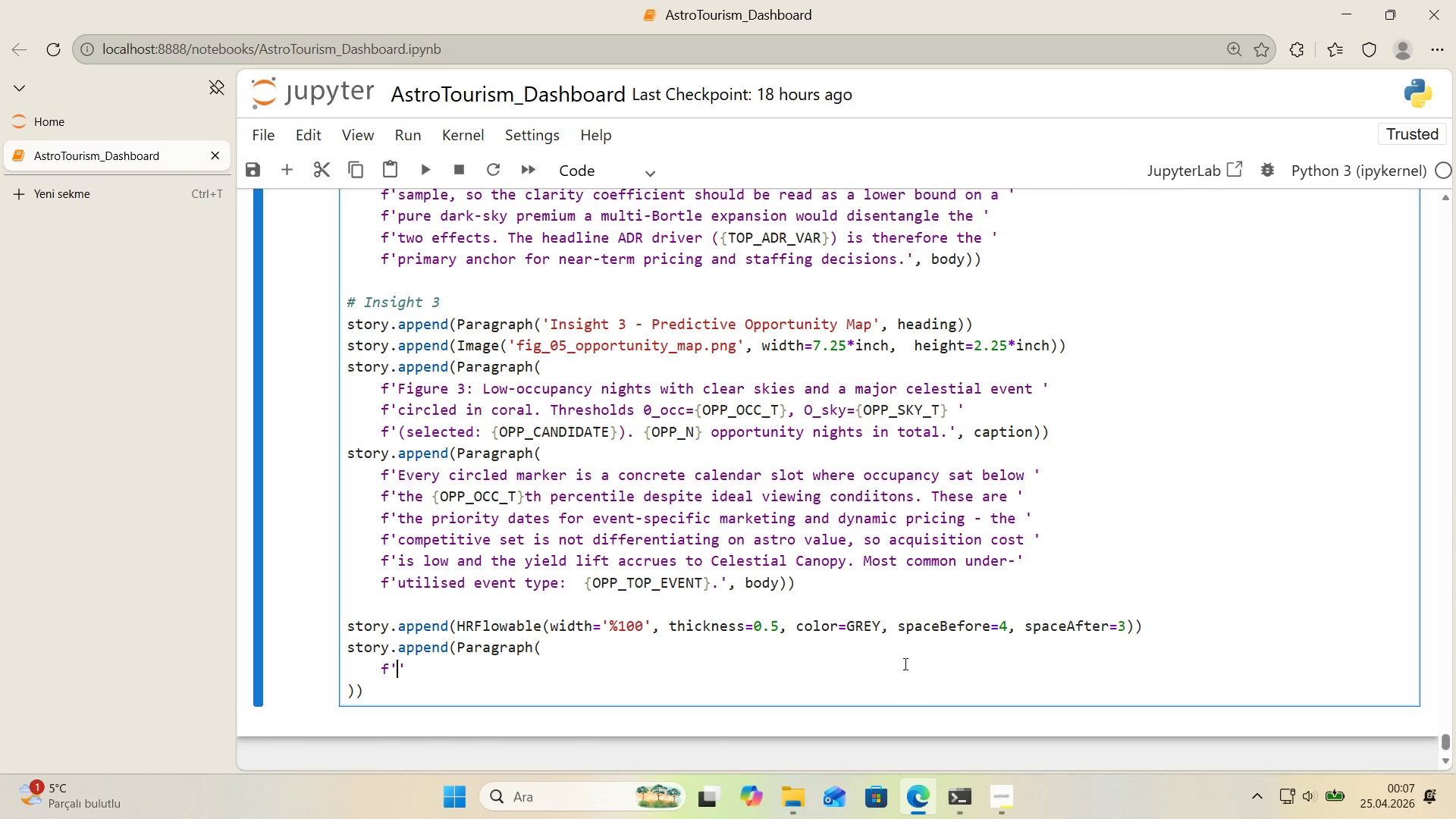 
type(Reproduc'b'l'y)
key(Backspace)
type(ty>)
 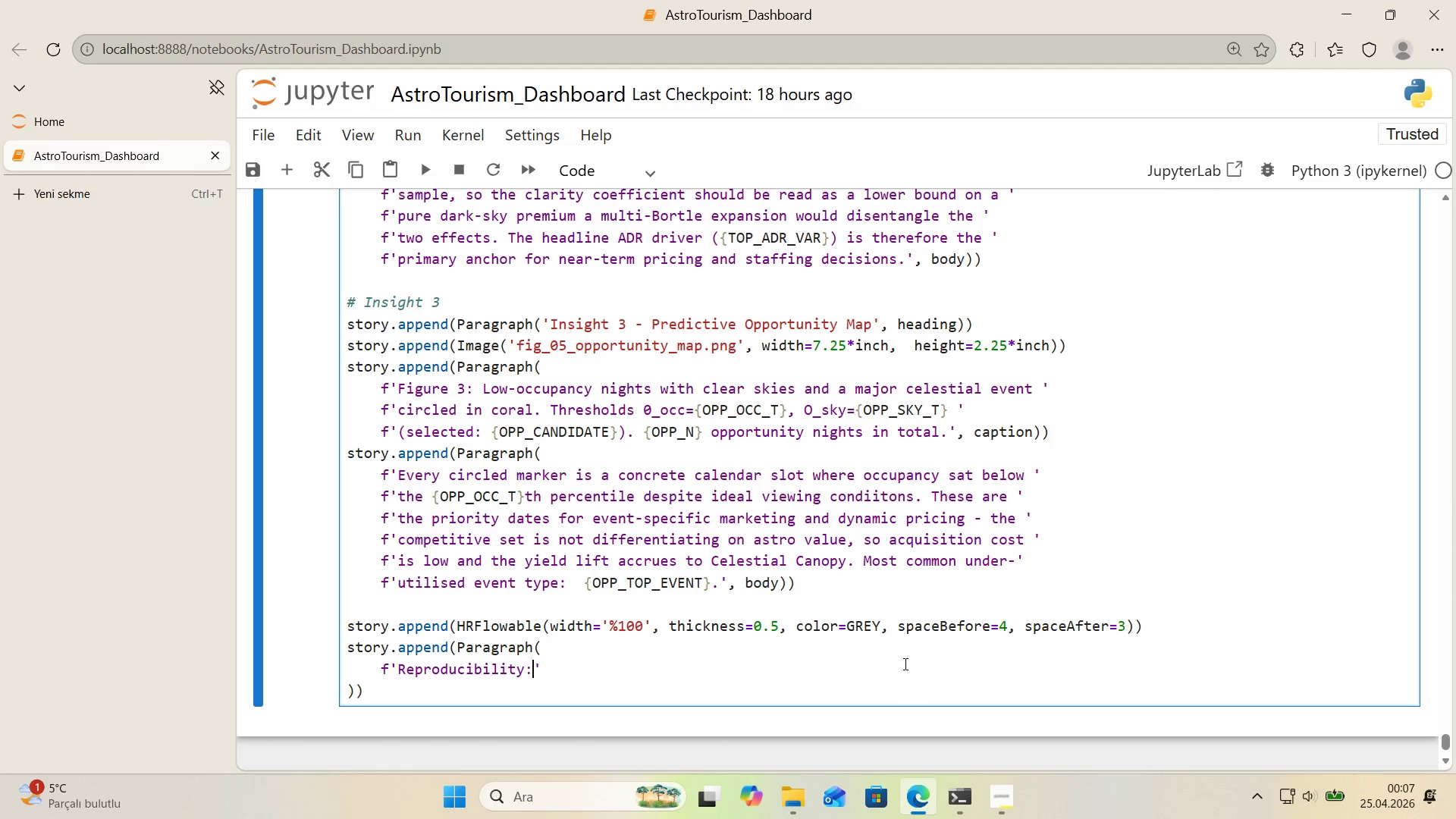 
wait(167.22)
 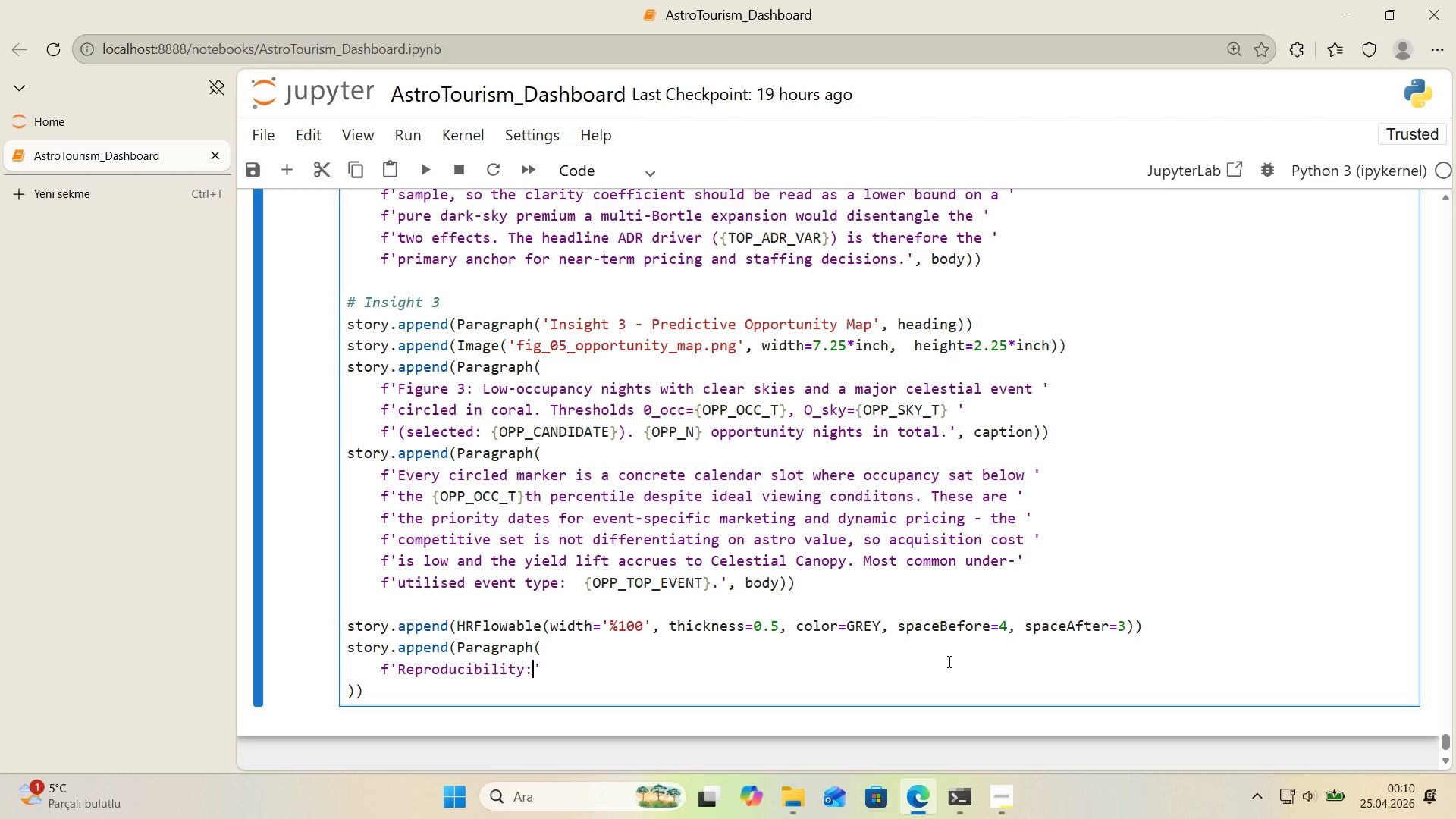 
type( Notebook runs end t)
key(Backspace)
key(Backspace)
type(-to-end)
 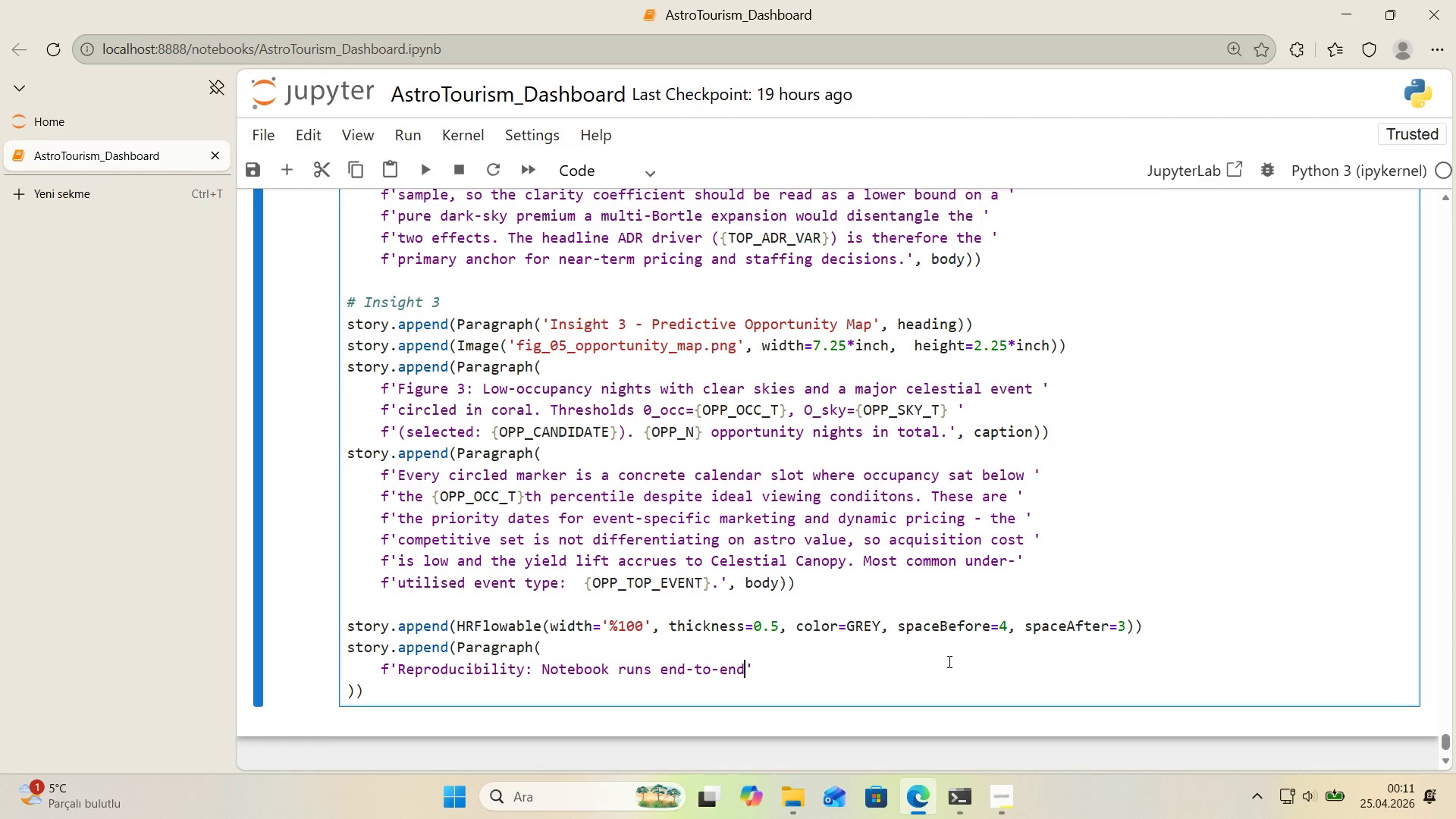 
wait(23.09)
 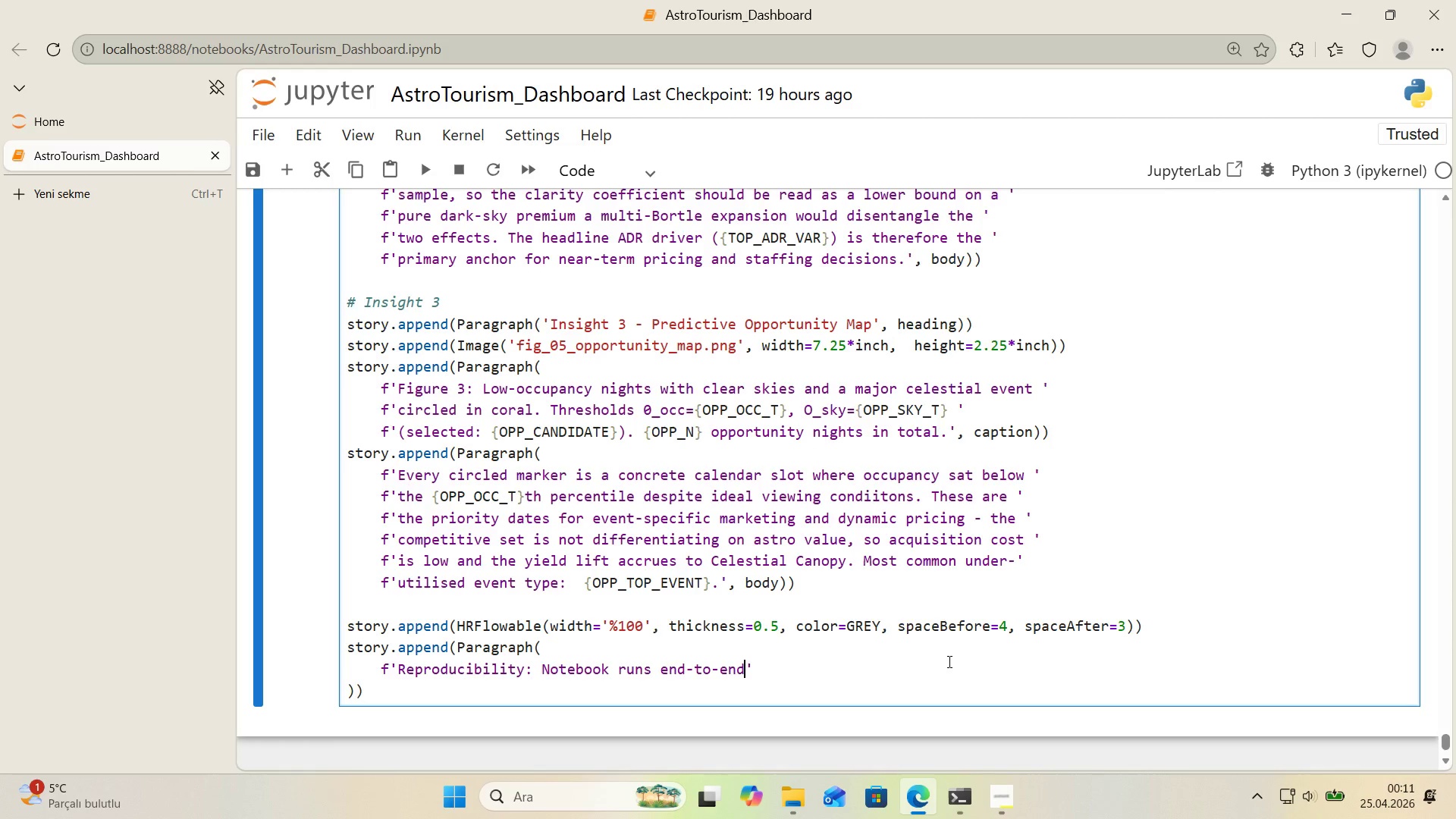 
type( from Rees)
key(Backspace)
key(Backspace)
type(start ^ Run All. )
 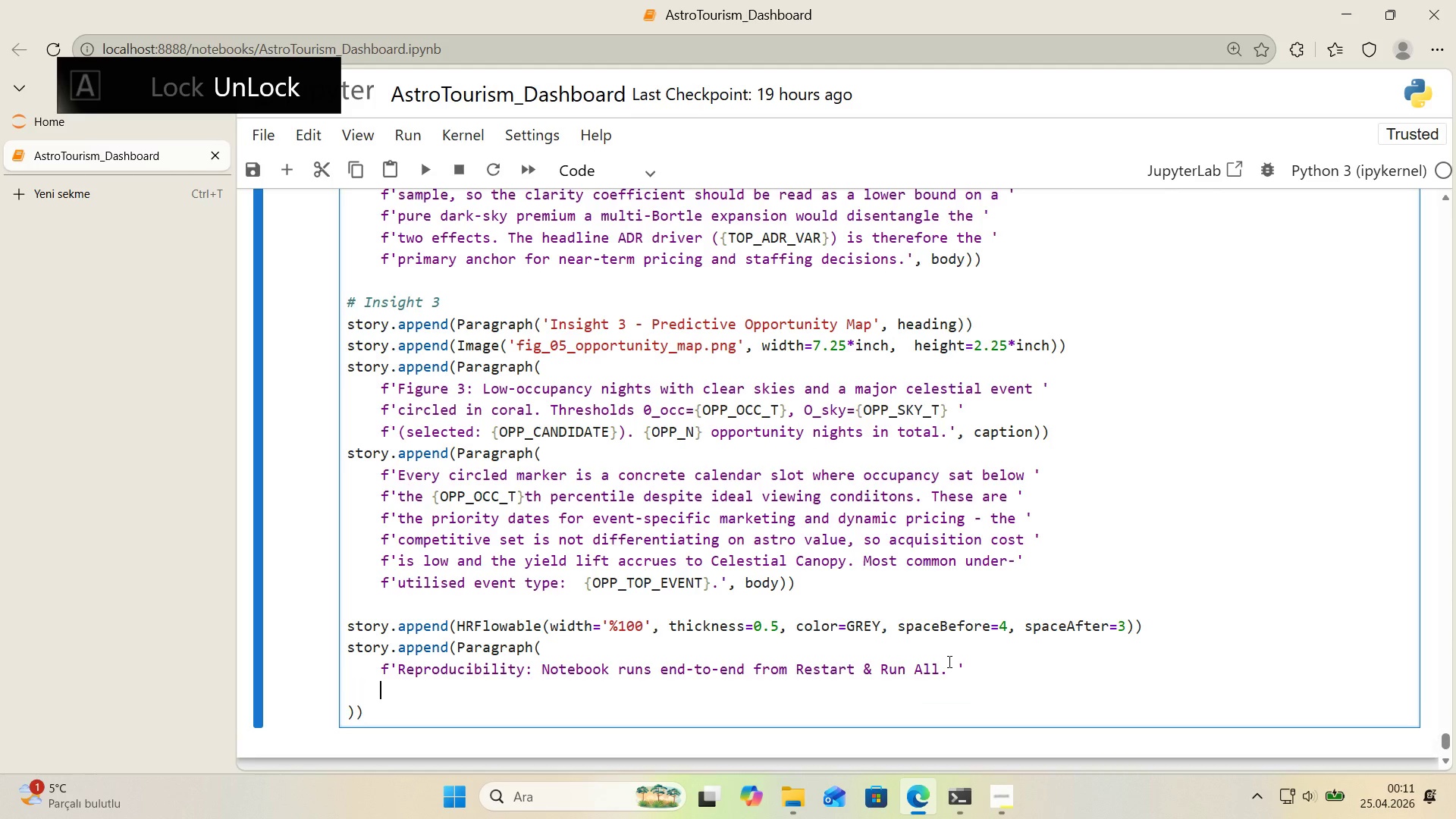 
 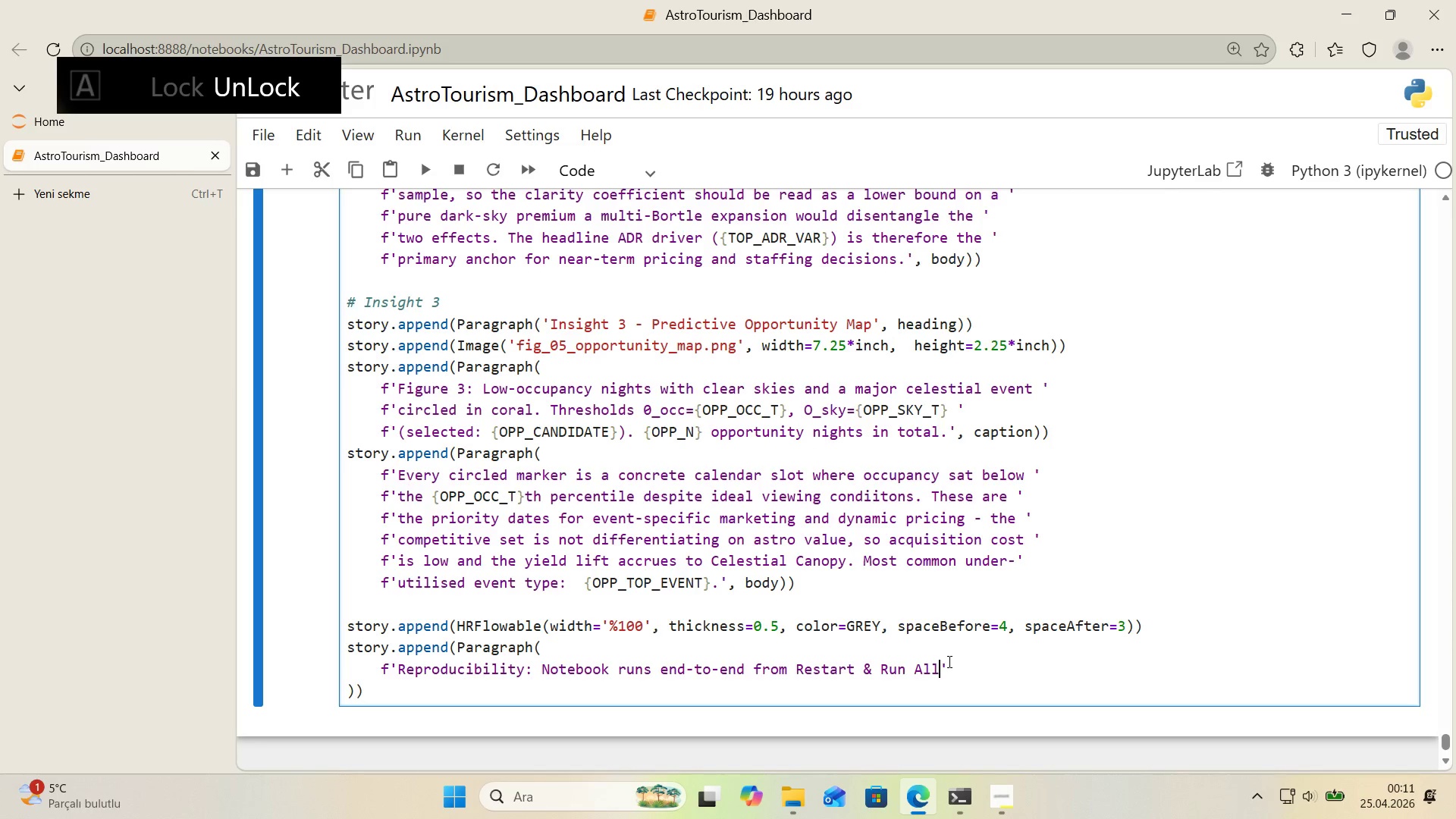 
key(ArrowRight)
 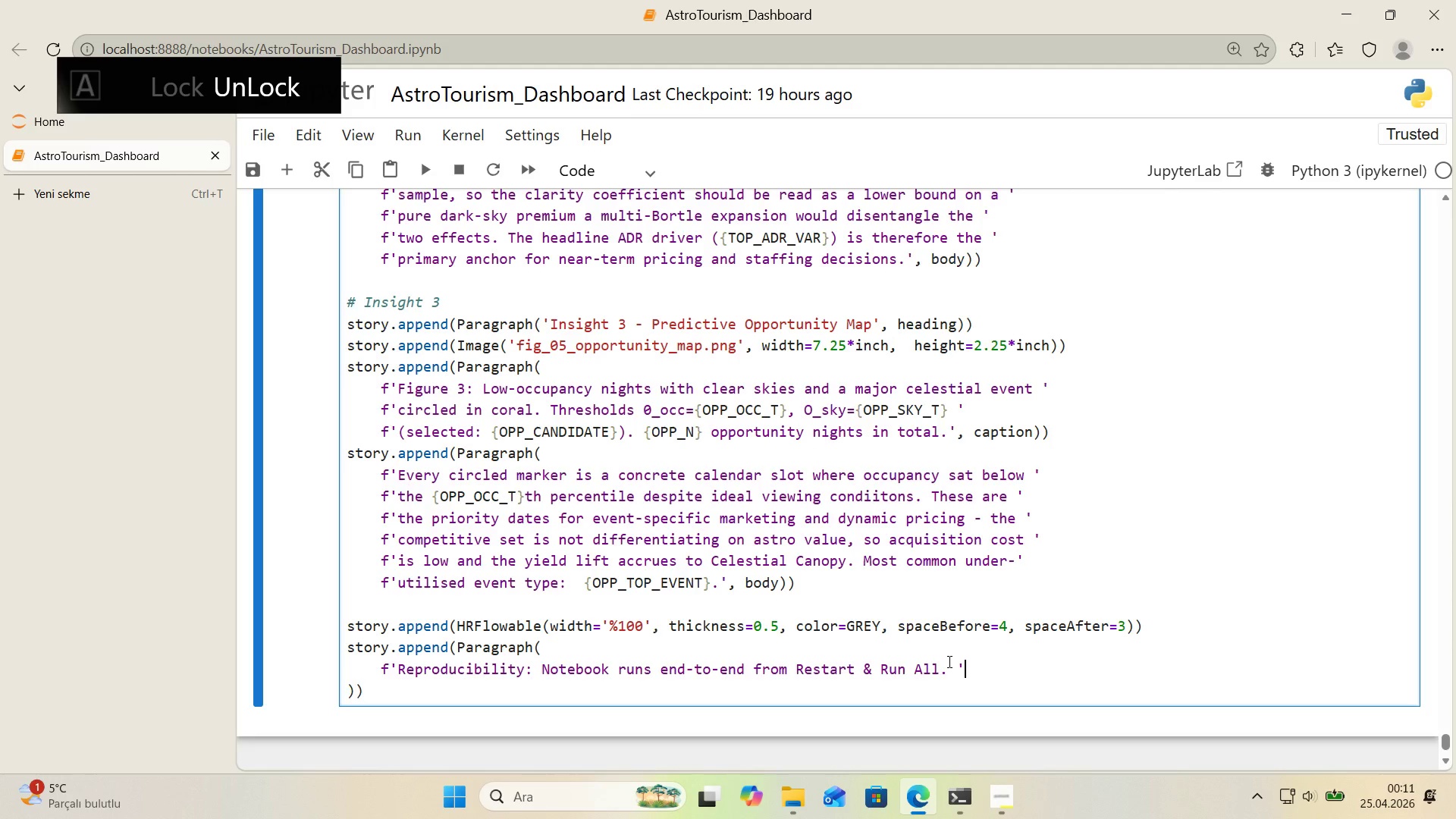 
key(Enter)
 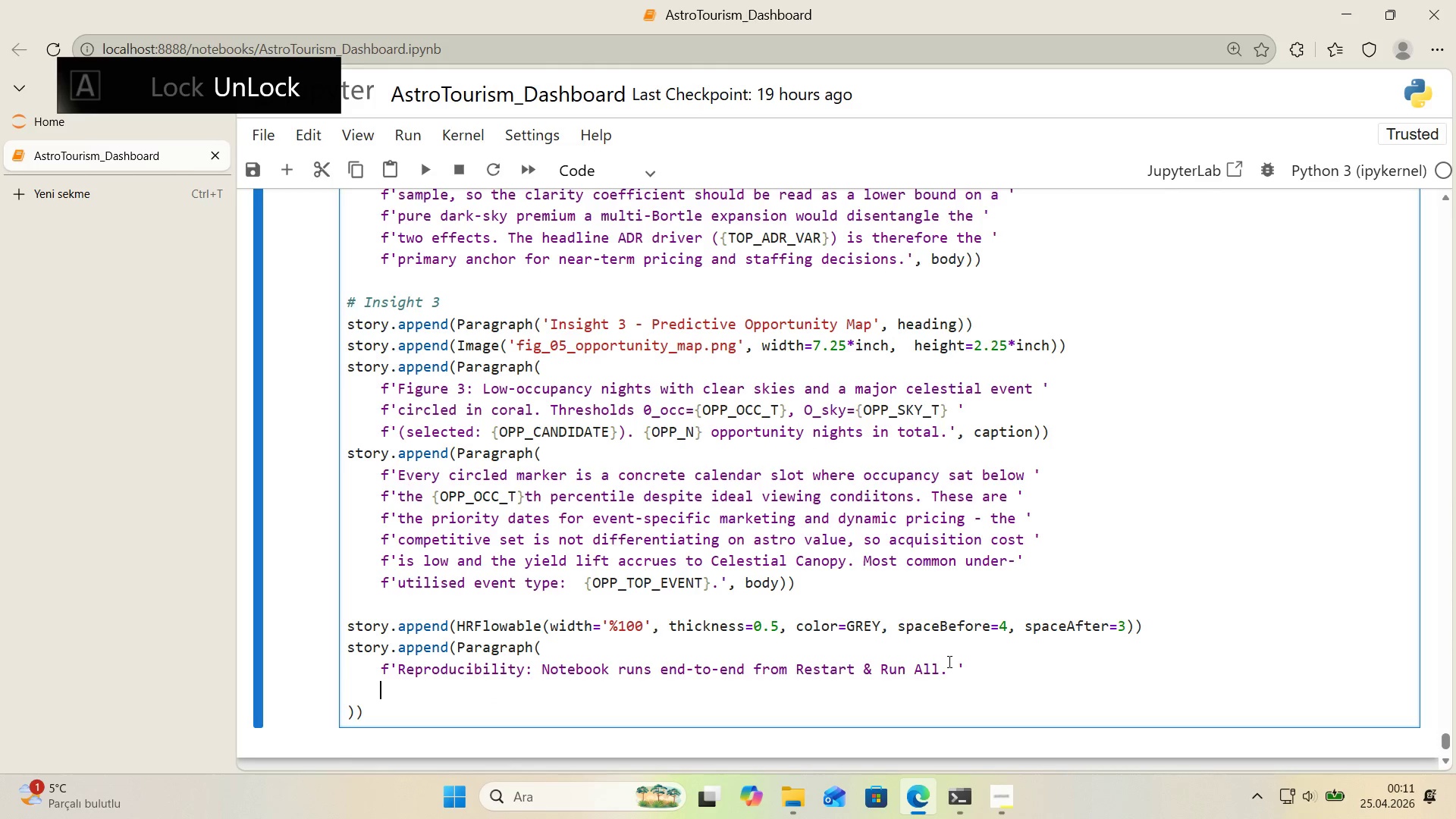 
type(f@@)
 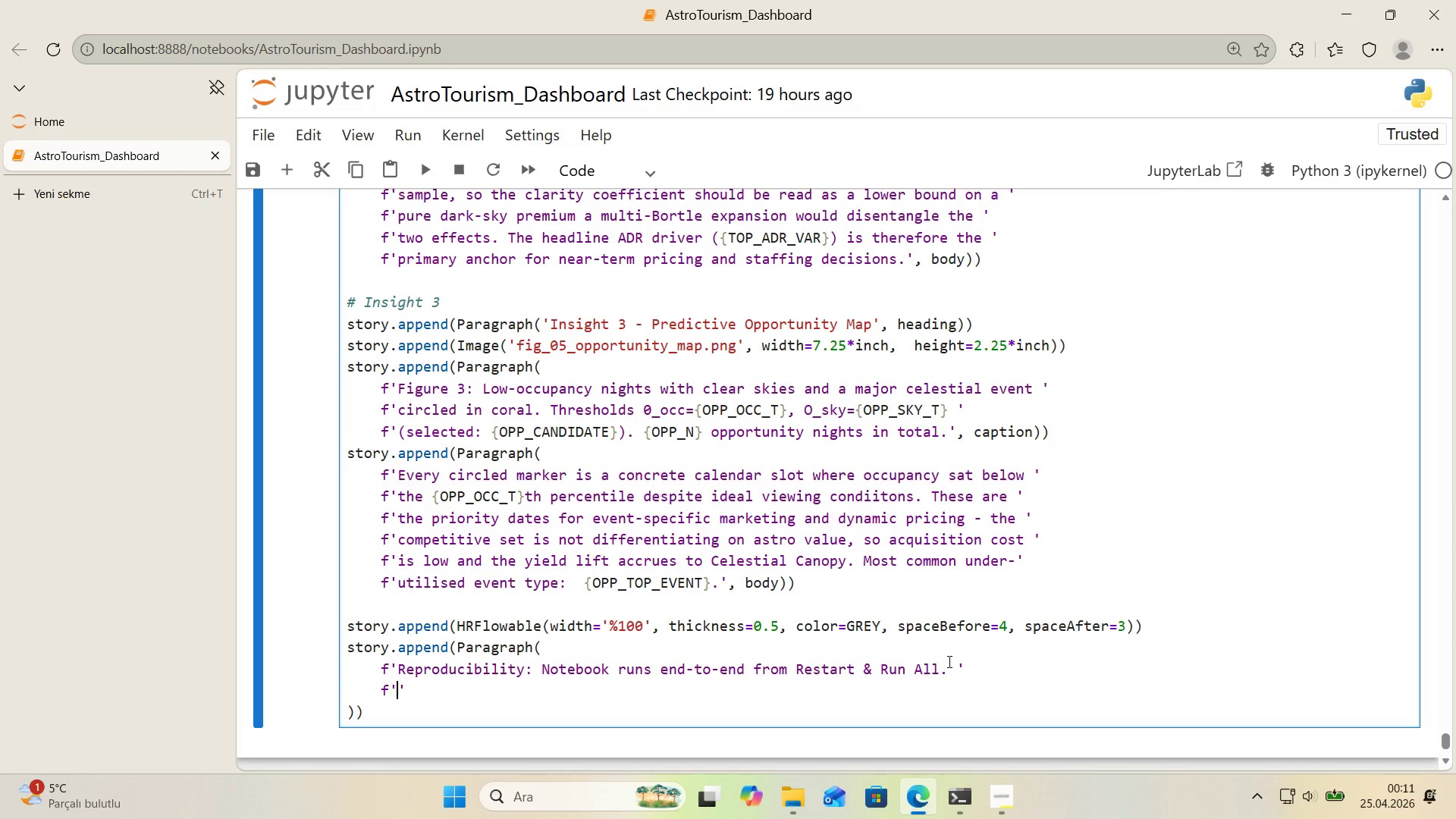 
 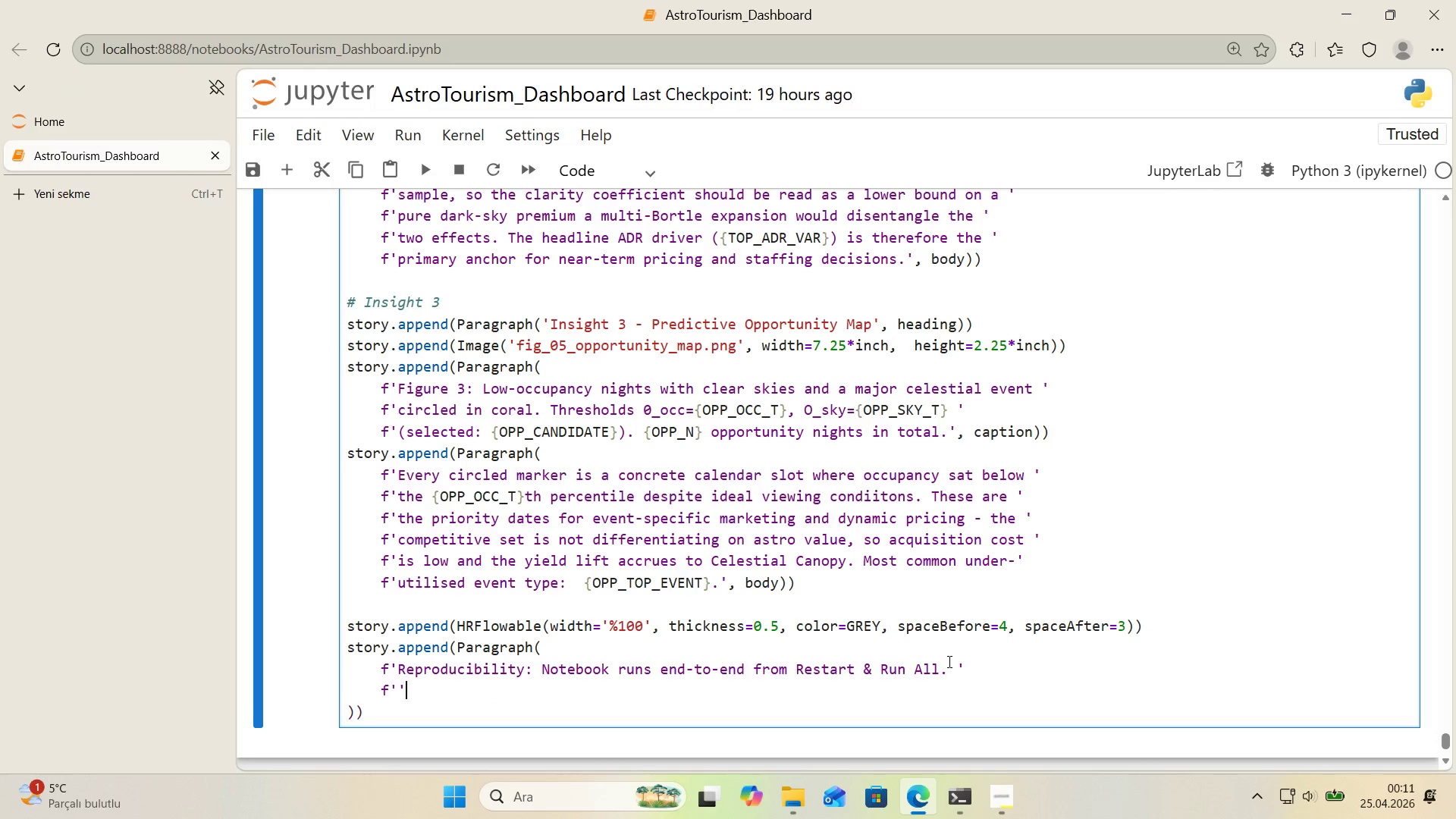 
key(ArrowLeft)
 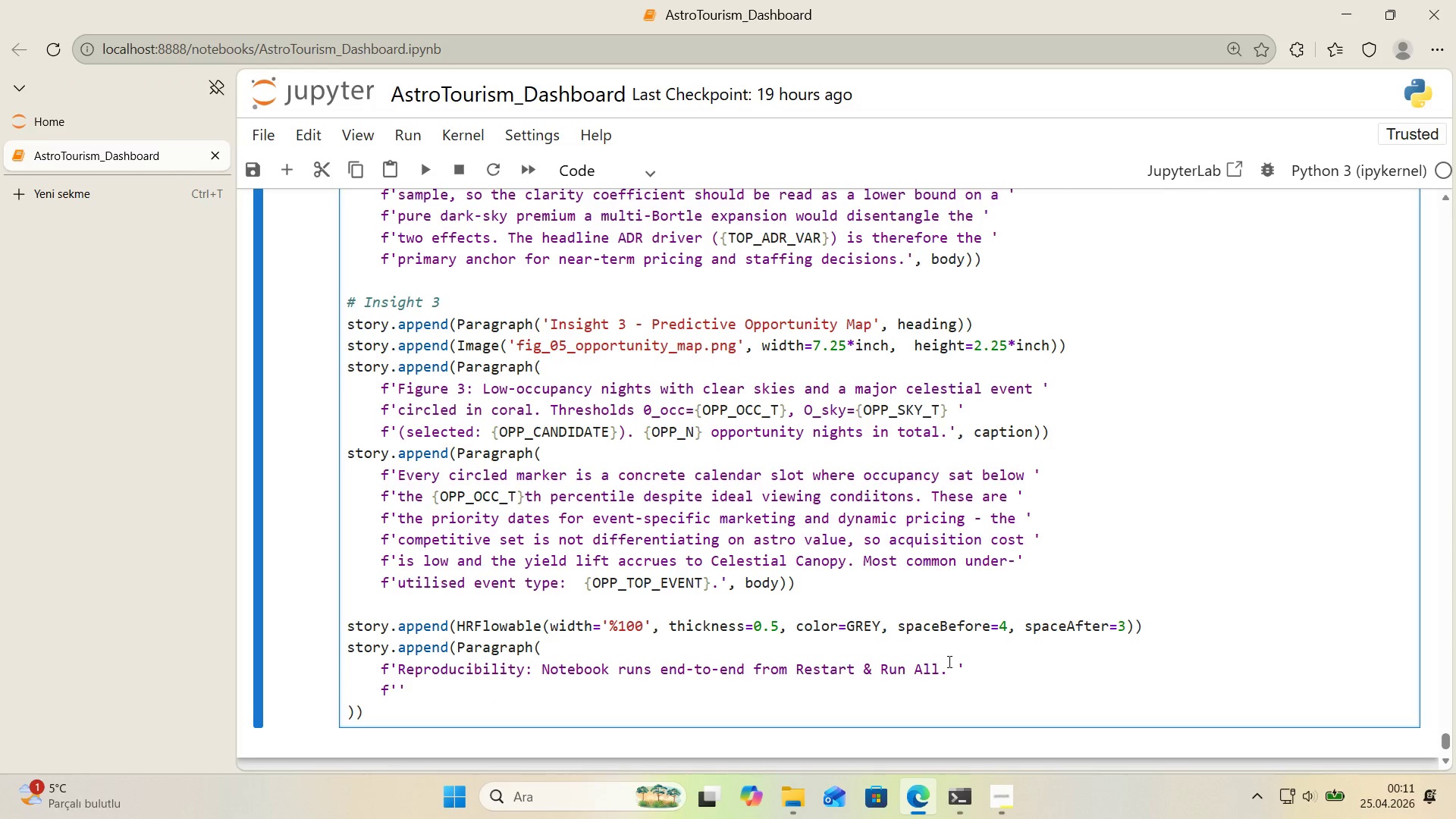 
type(Data cached to &)
 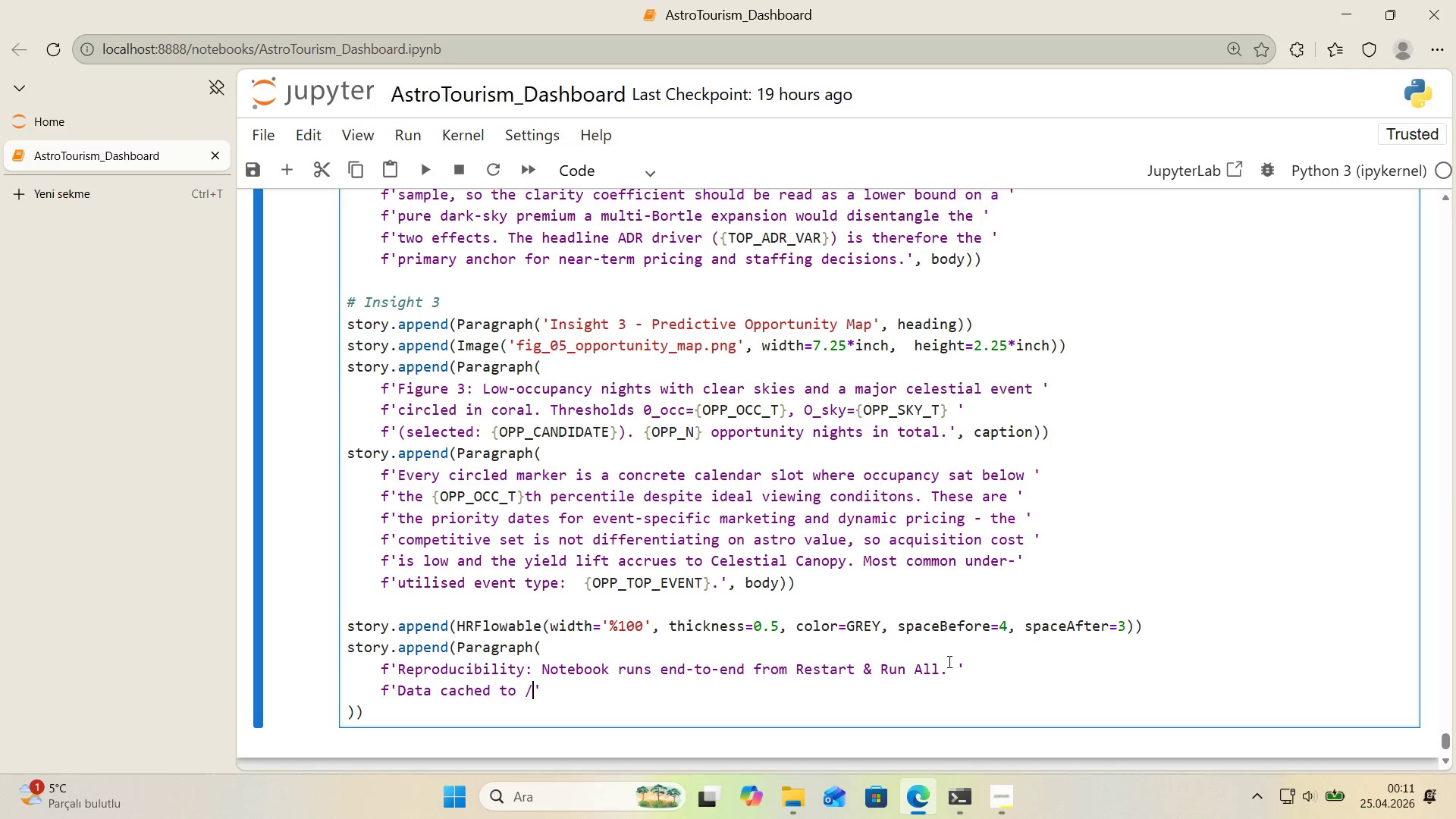 
key(Alt+Control+7)
 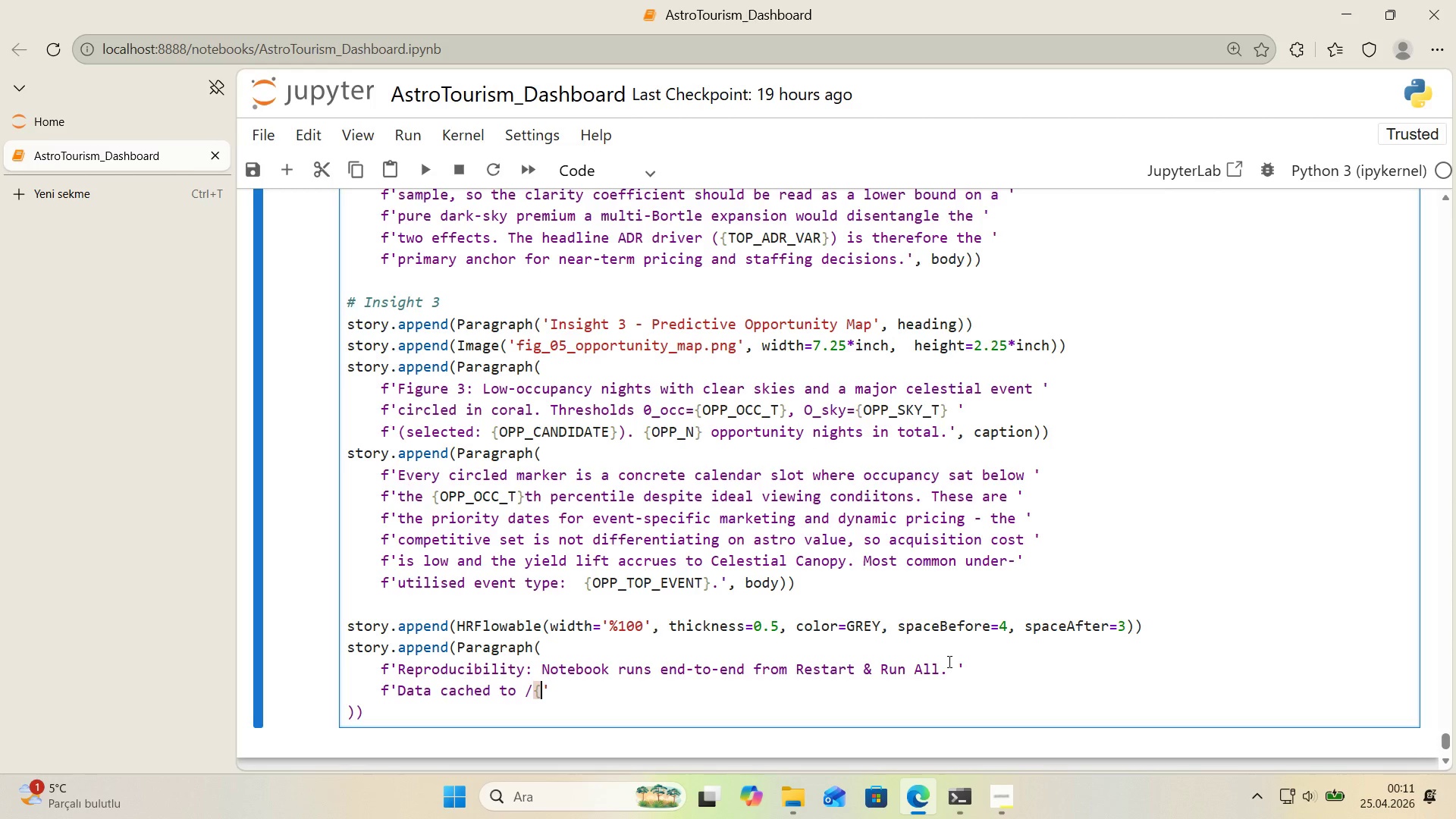 
key(Alt+Control+9)
 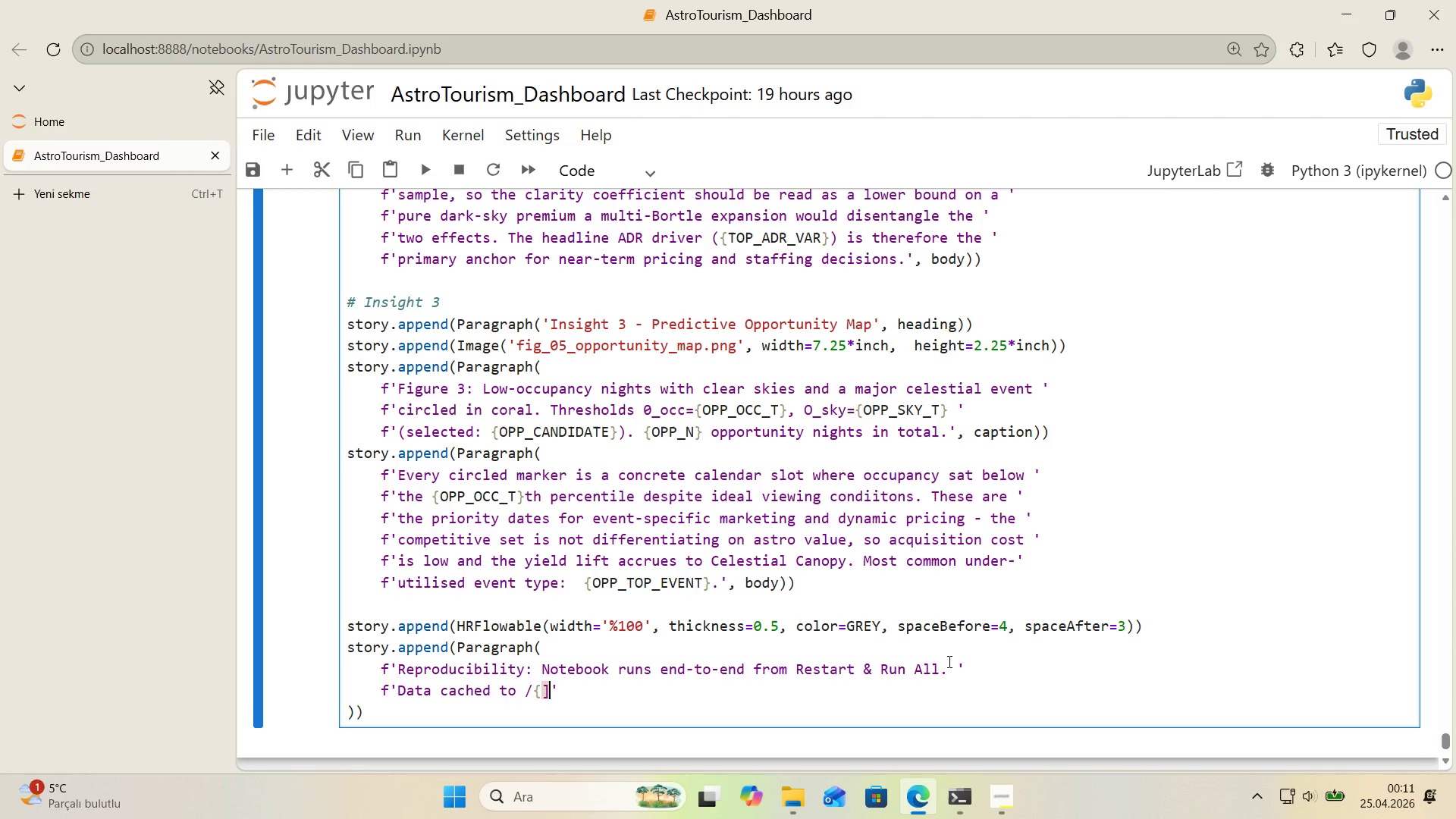 
key(Backspace)
 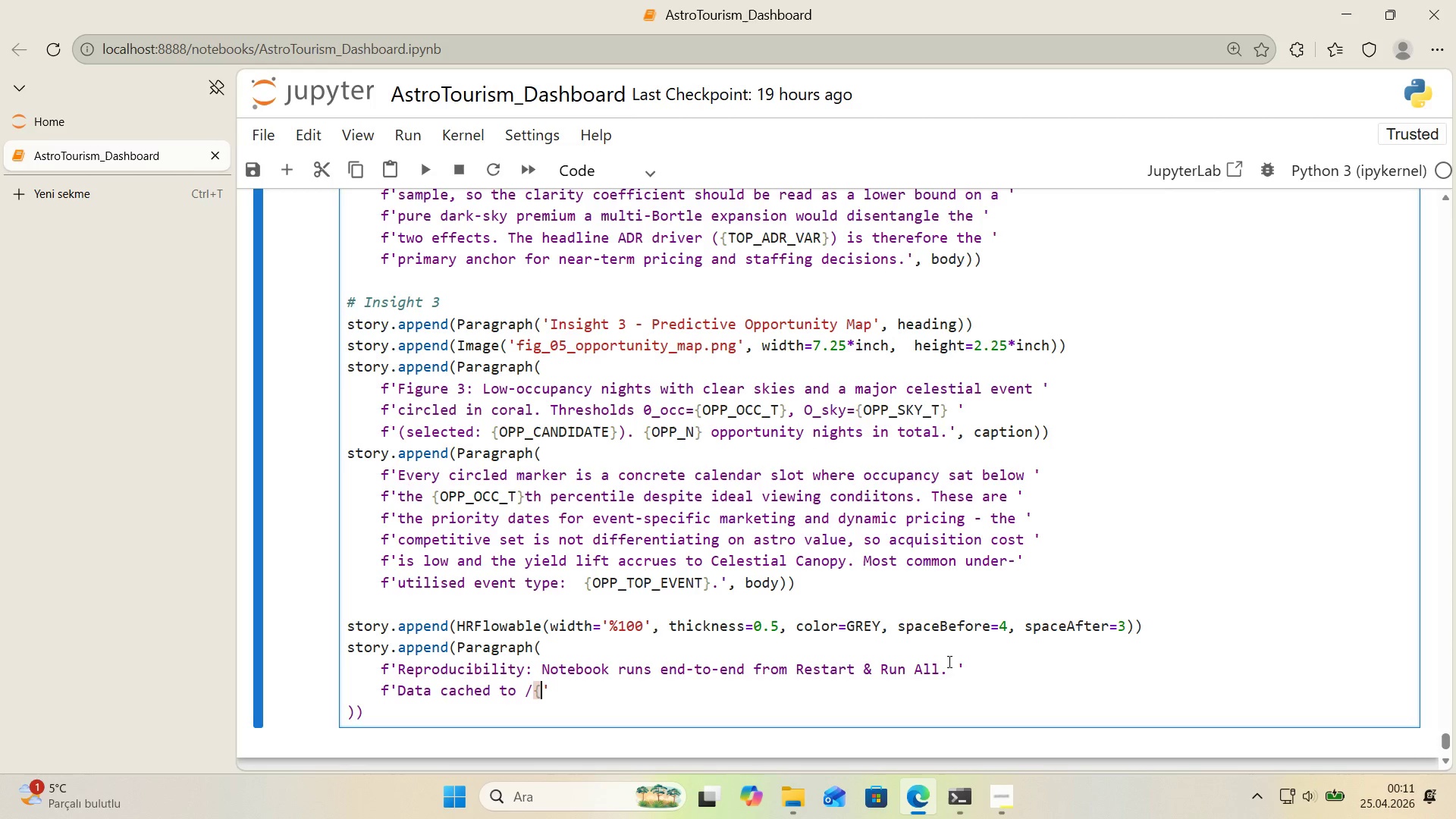 
key(Alt+Control+0)
 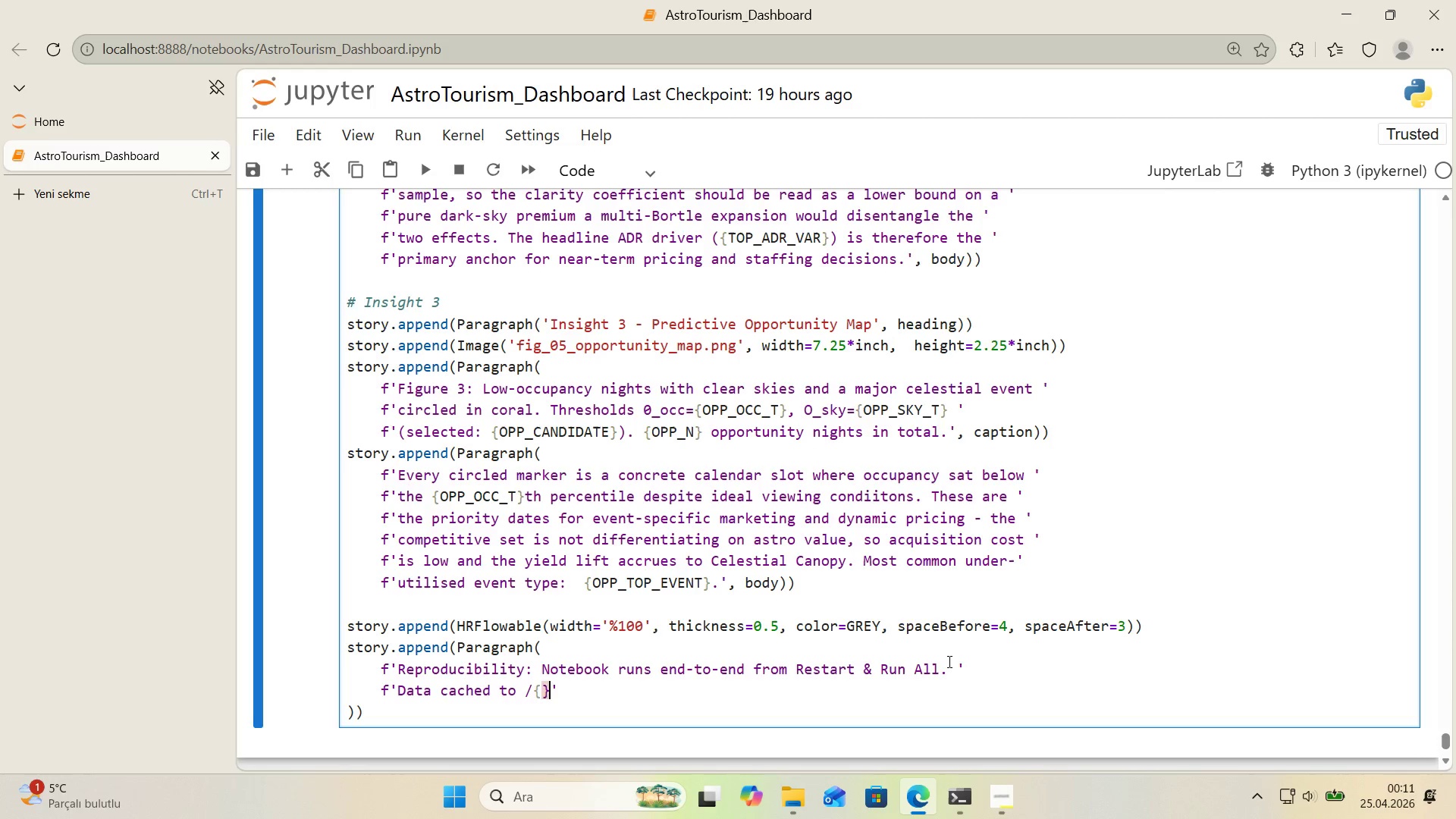 
key(ArrowLeft)
 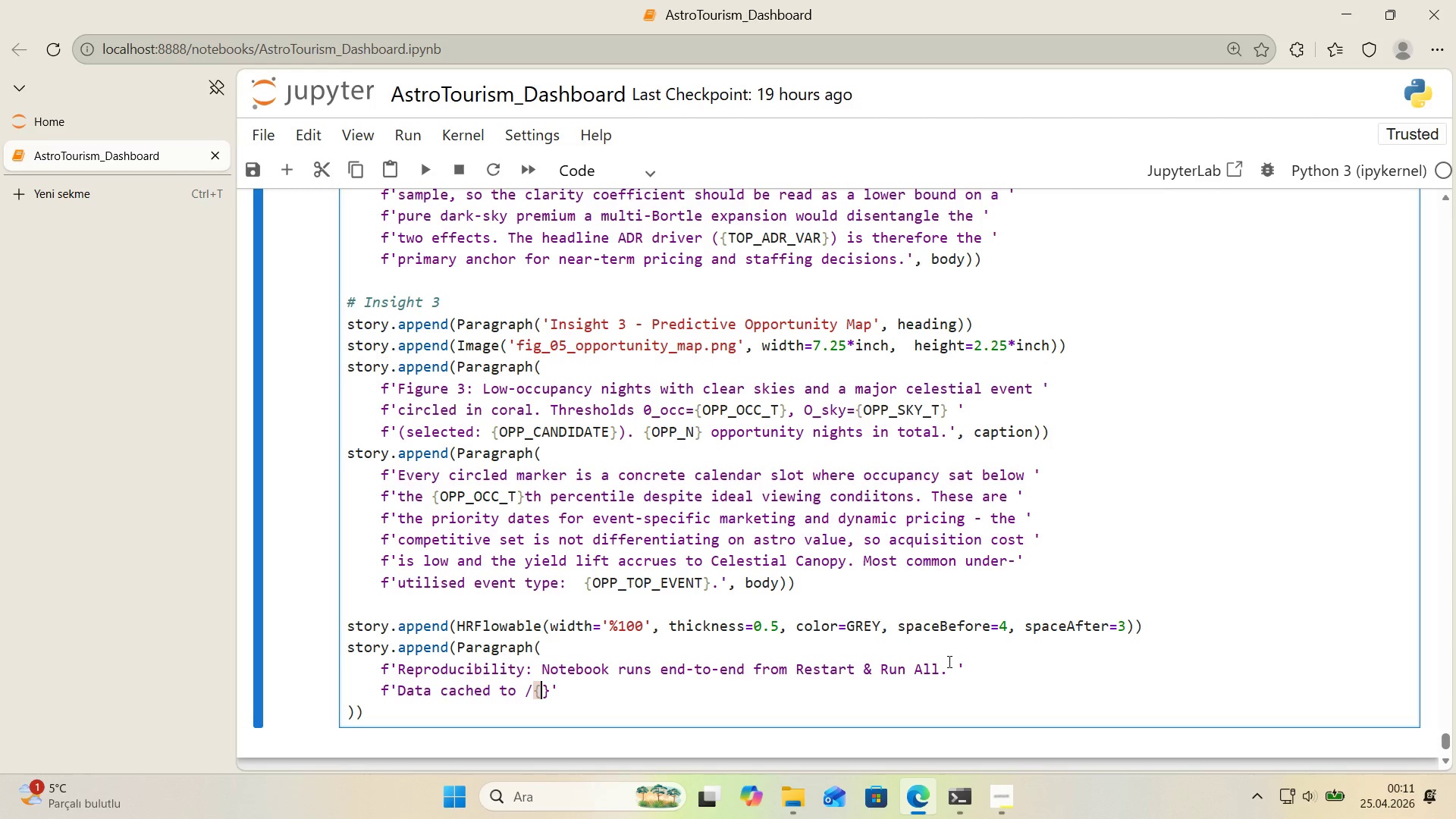 
type(CACHE_DIR)
 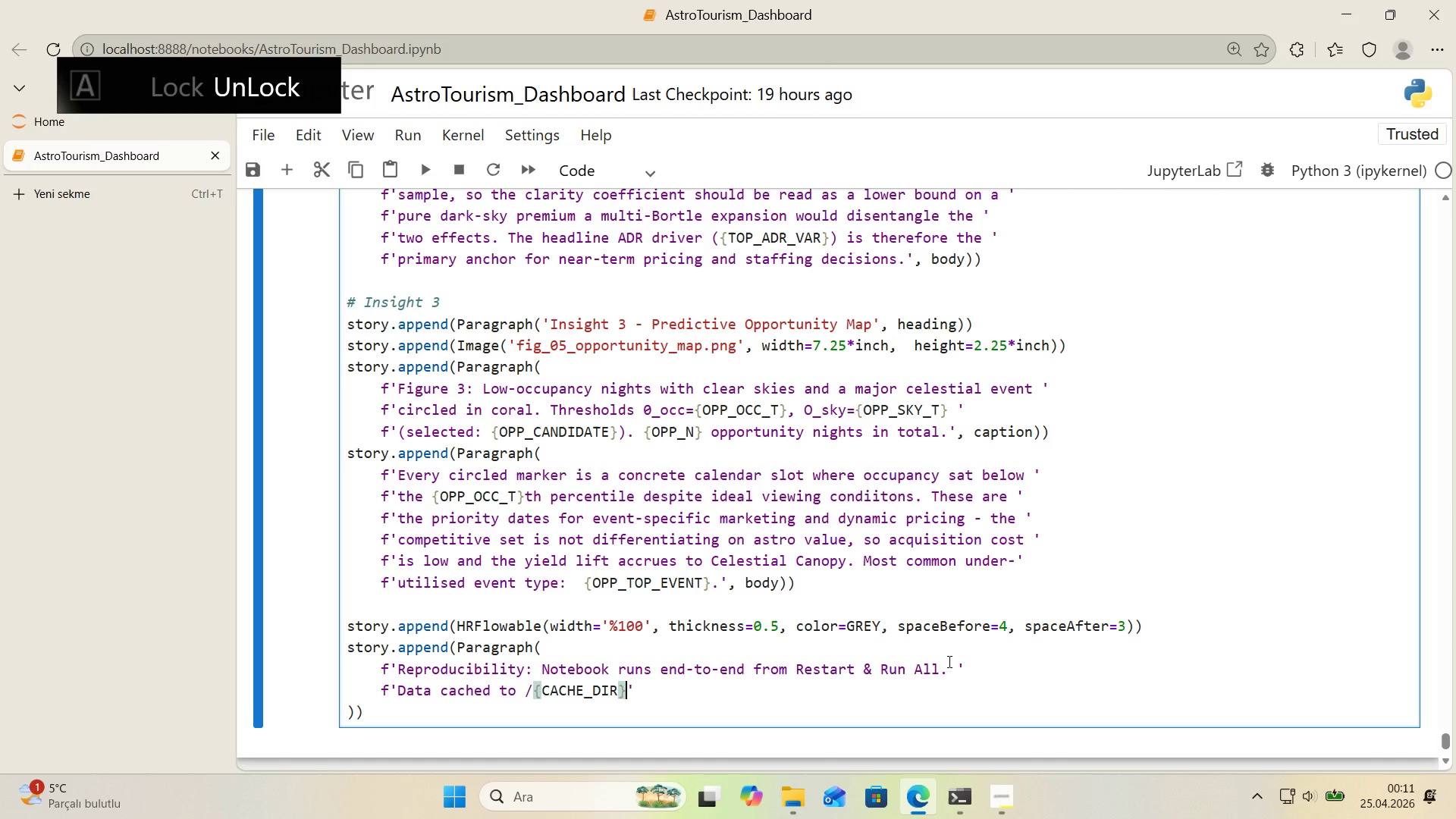 
 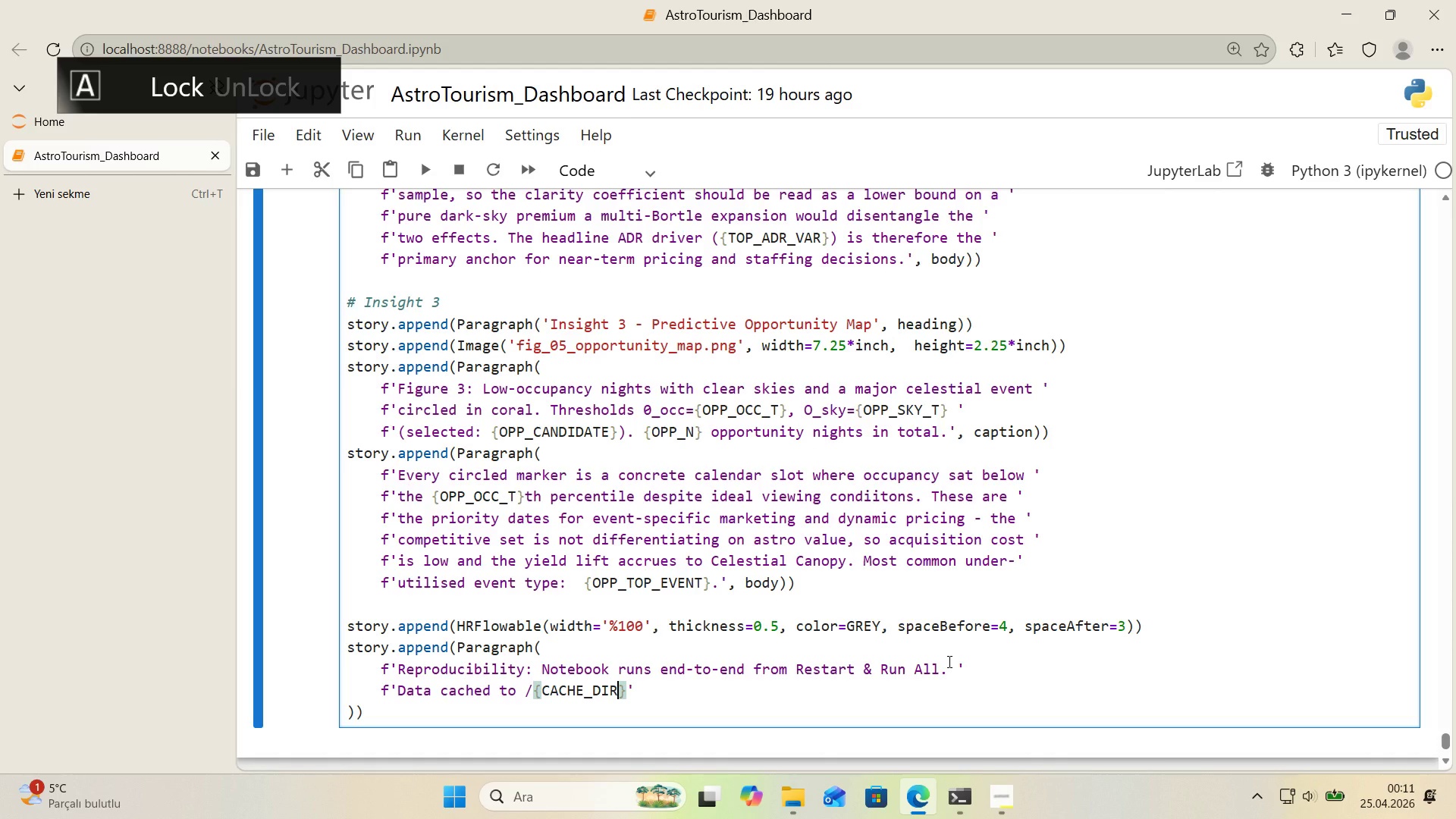 
key(ArrowRight)
 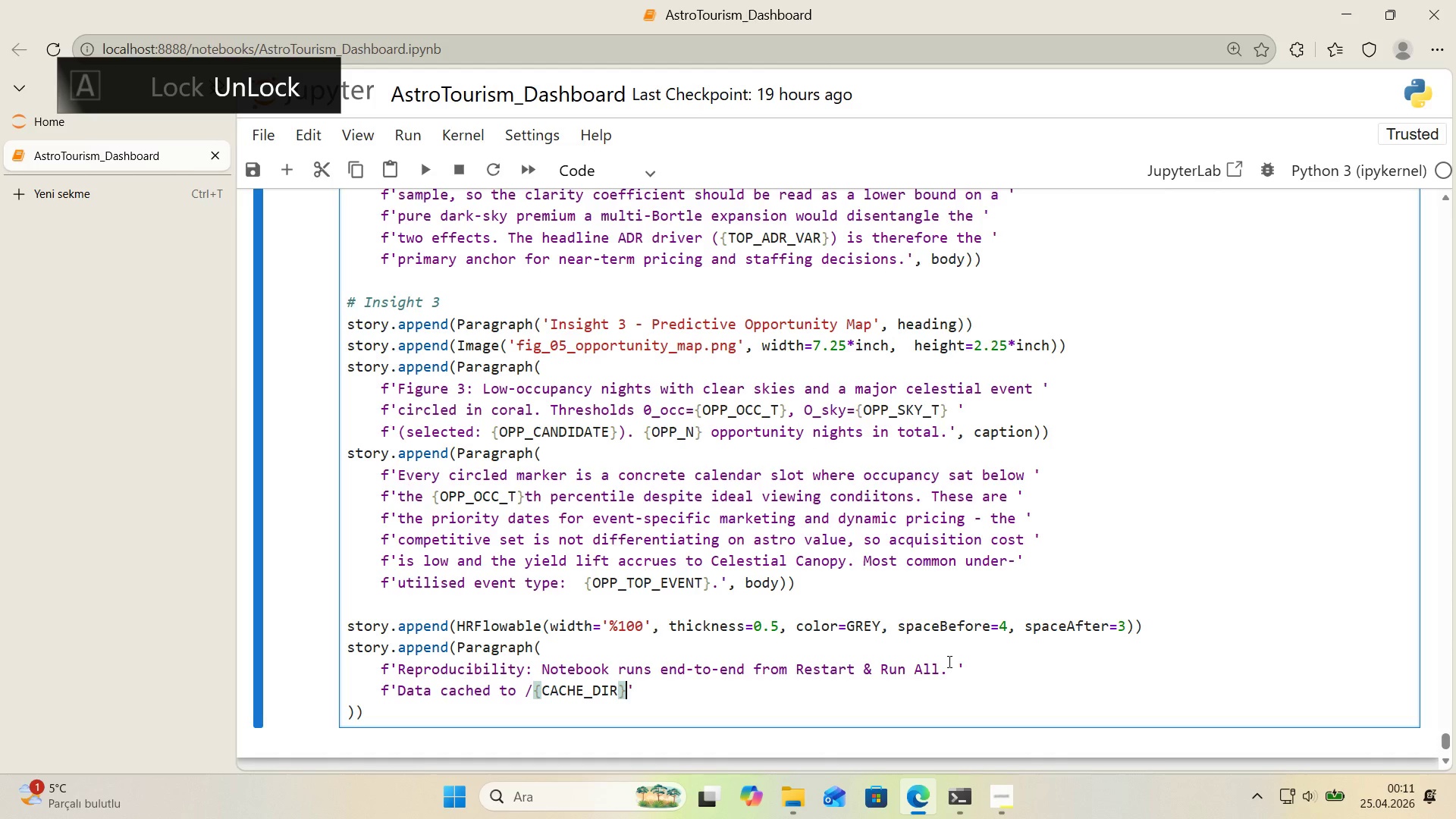 
key(Shift+7)
 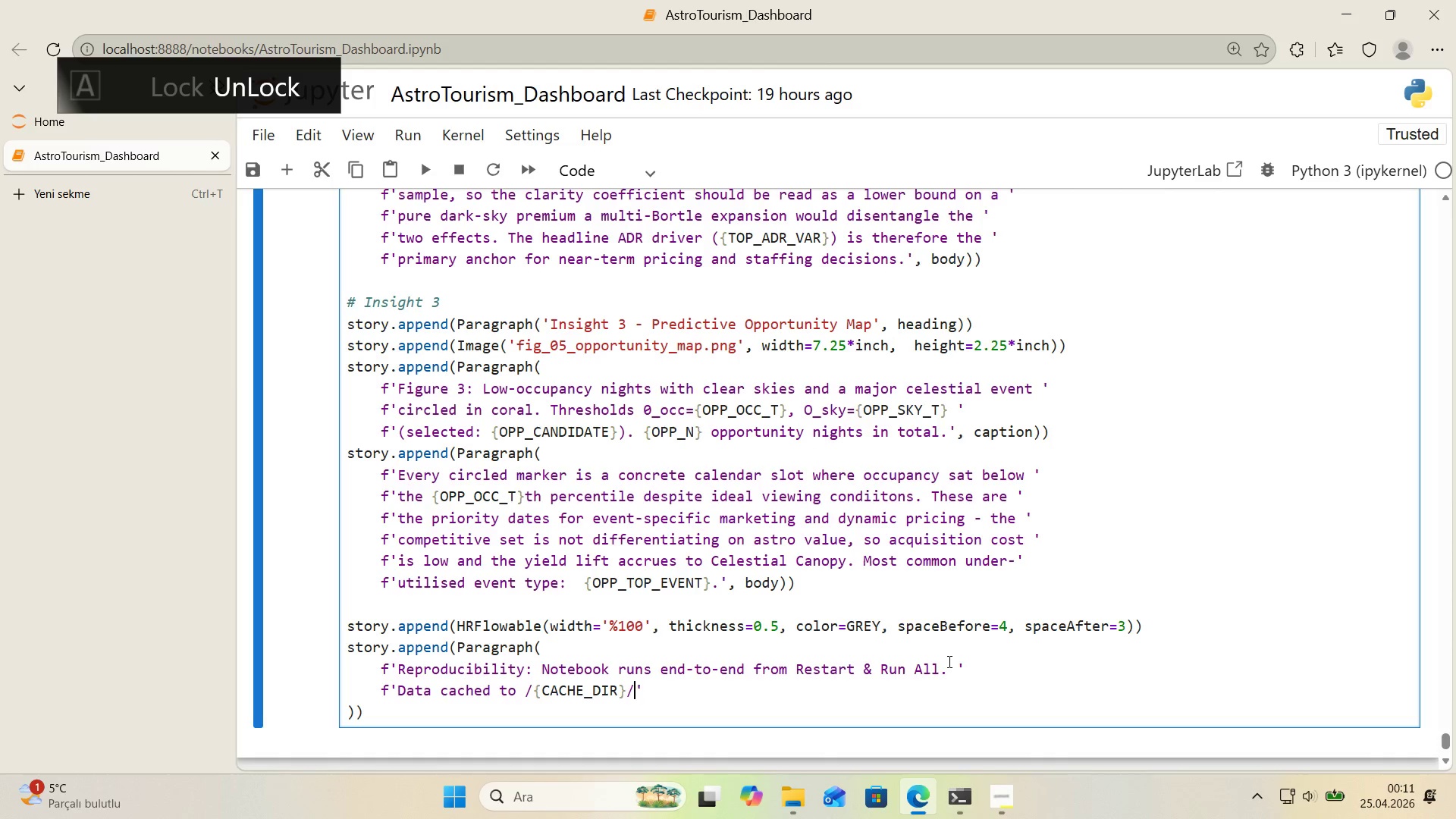 
key(Period)
 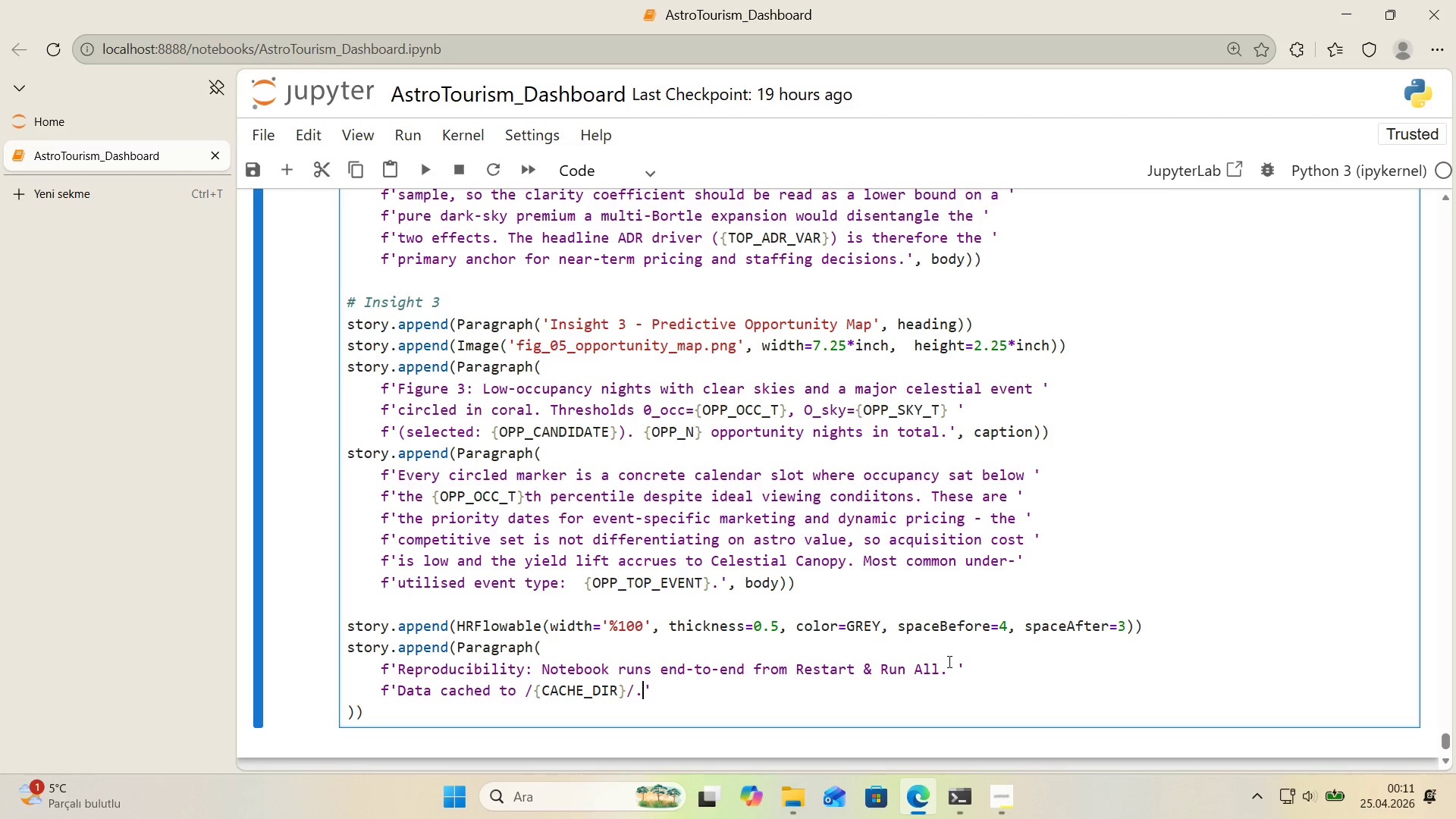 
wait(22.16)
 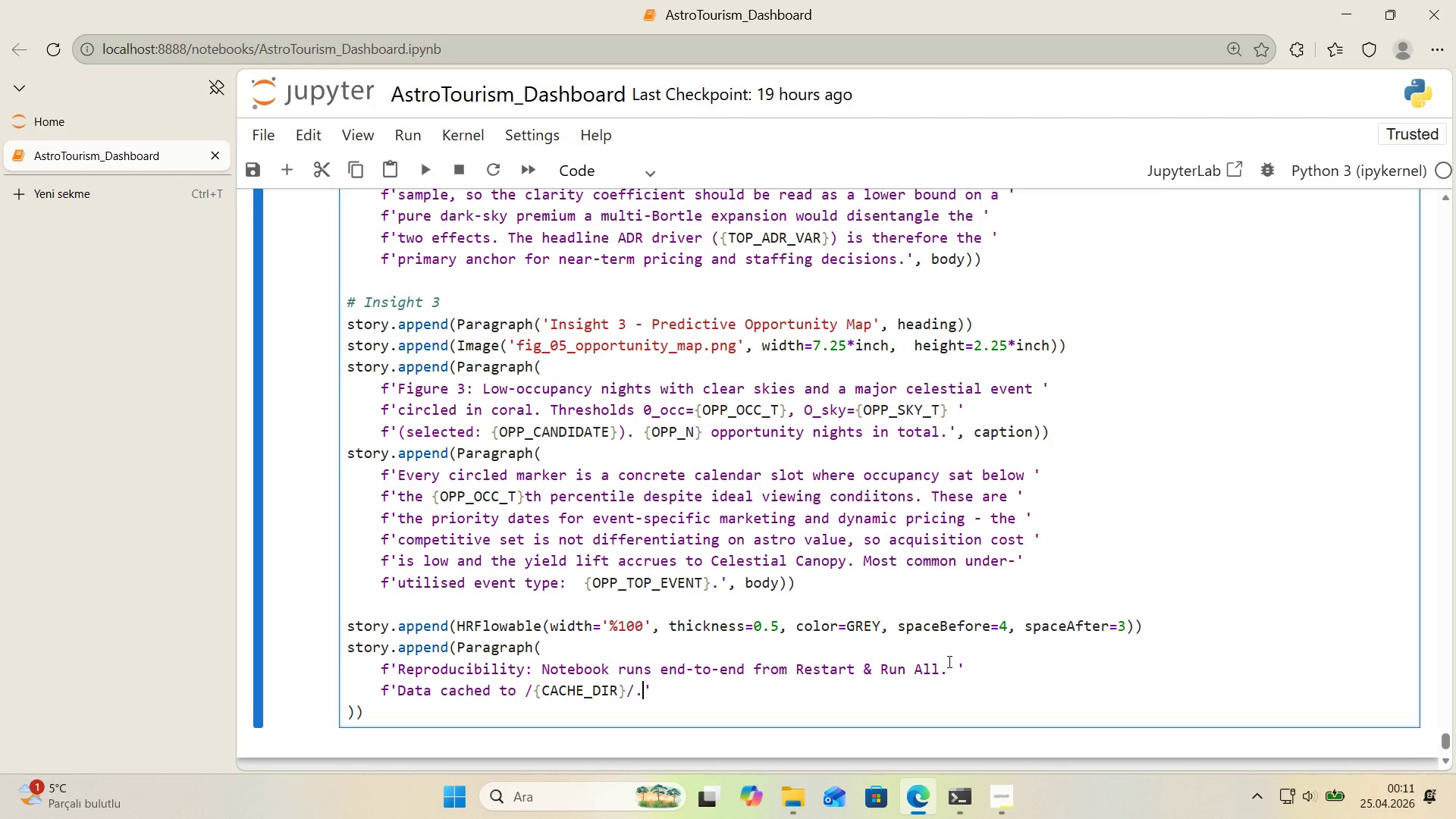 
key(ArrowRight)
 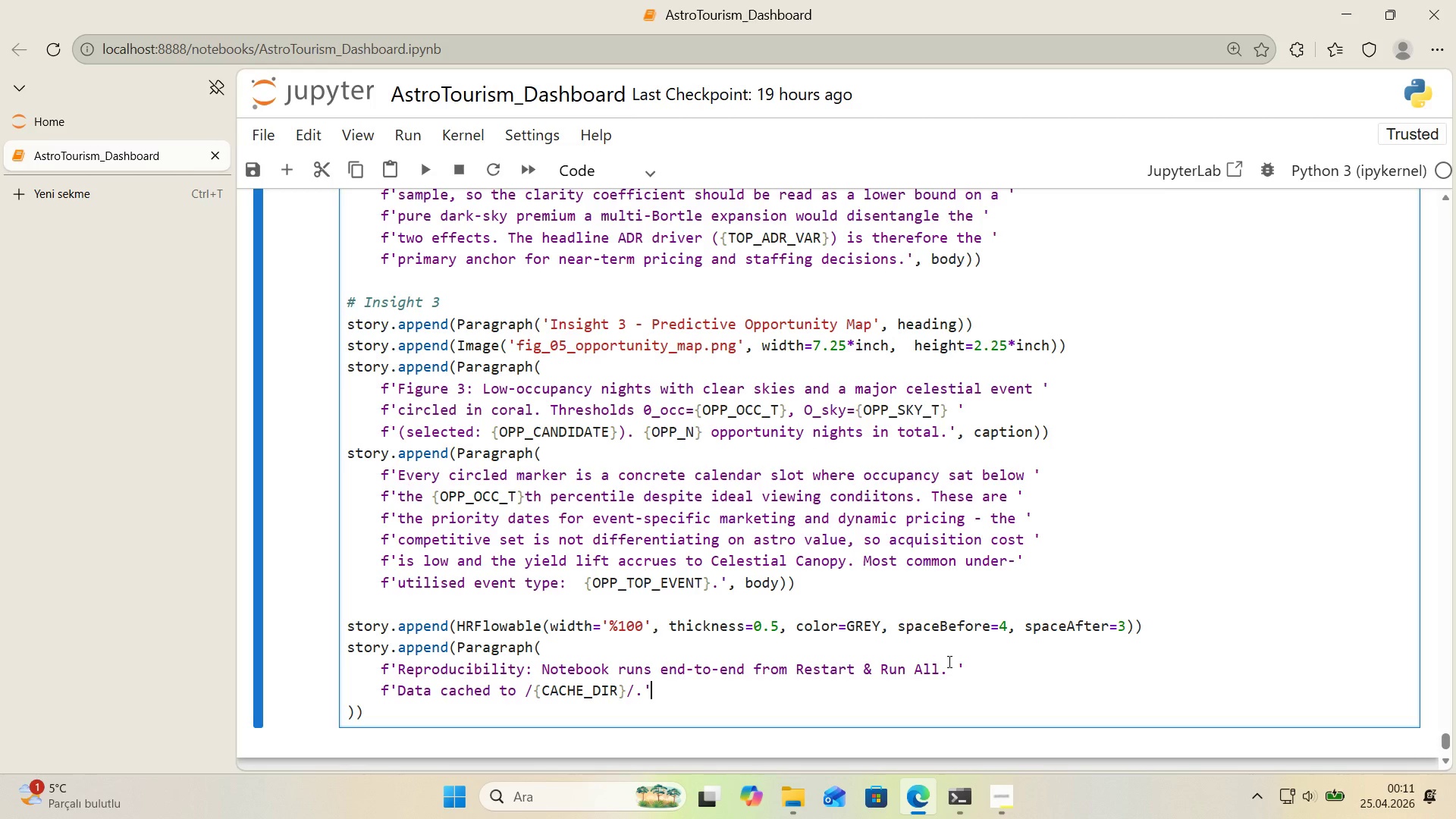 
key(ArrowLeft)
 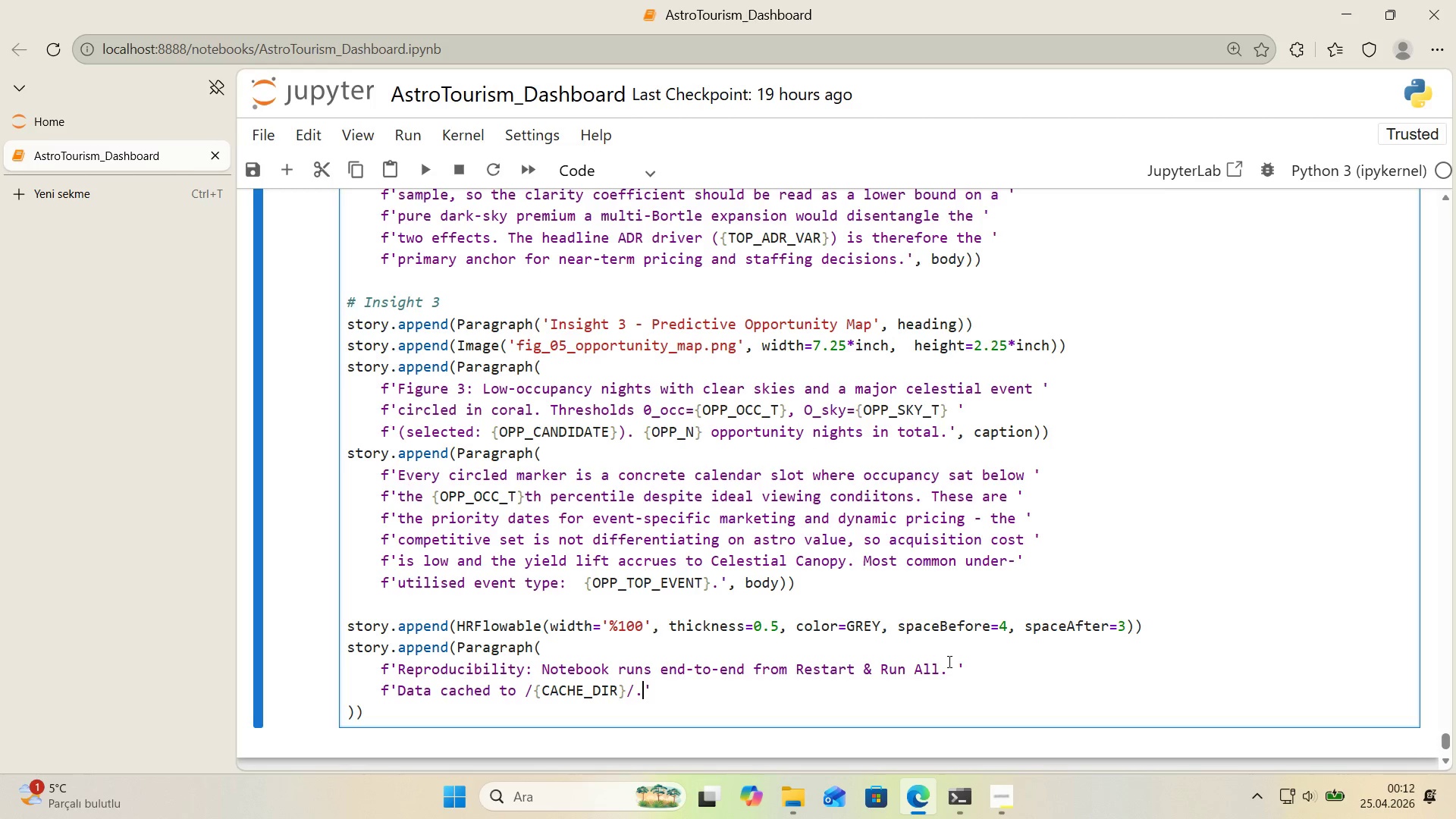 
type( Opportun'ty thesho)
key(Backspace)
key(Backspace)
key(Backspace)
key(Backspace)
type(resholds selected from the )
 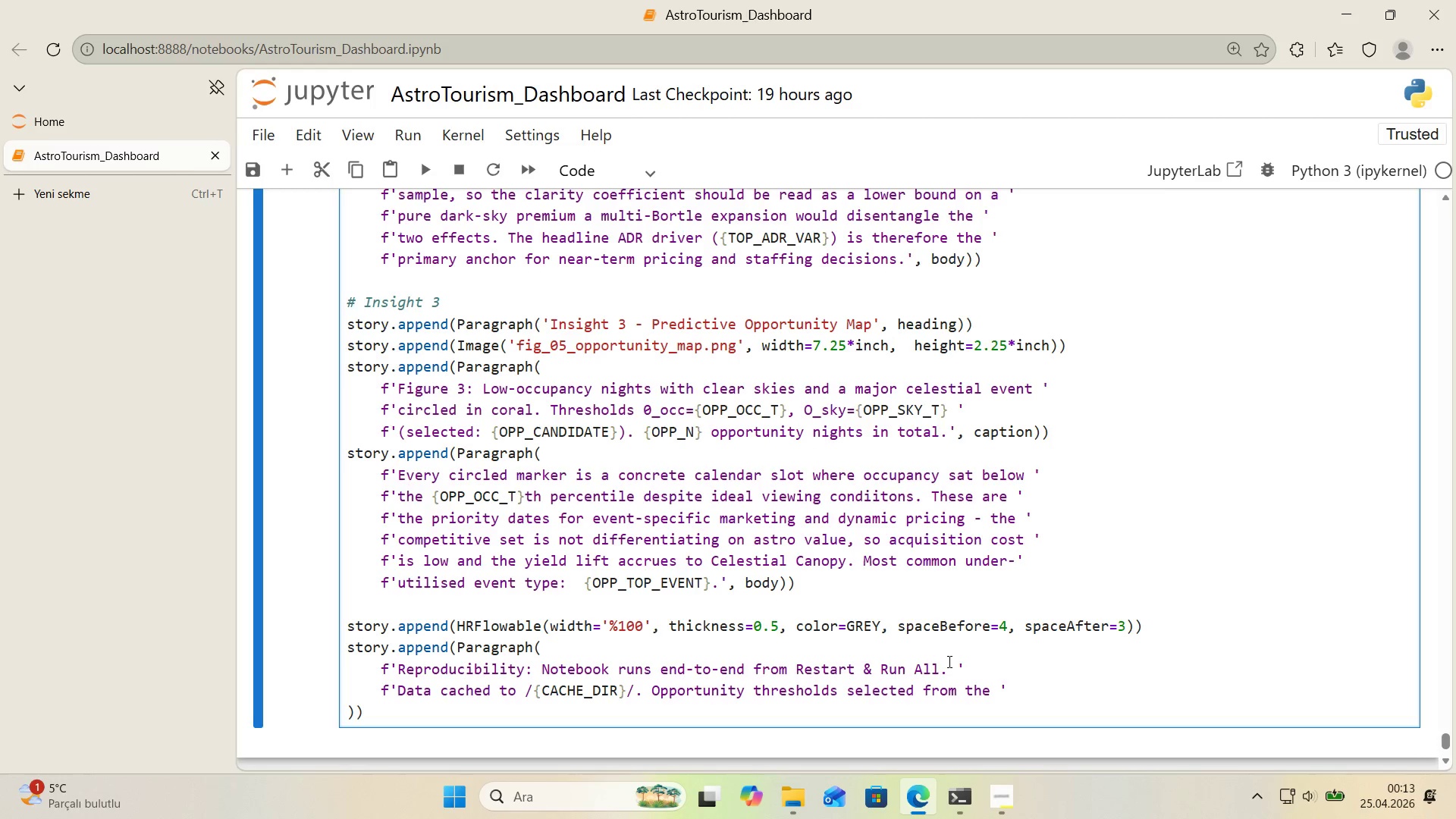 
wait(70.42)
 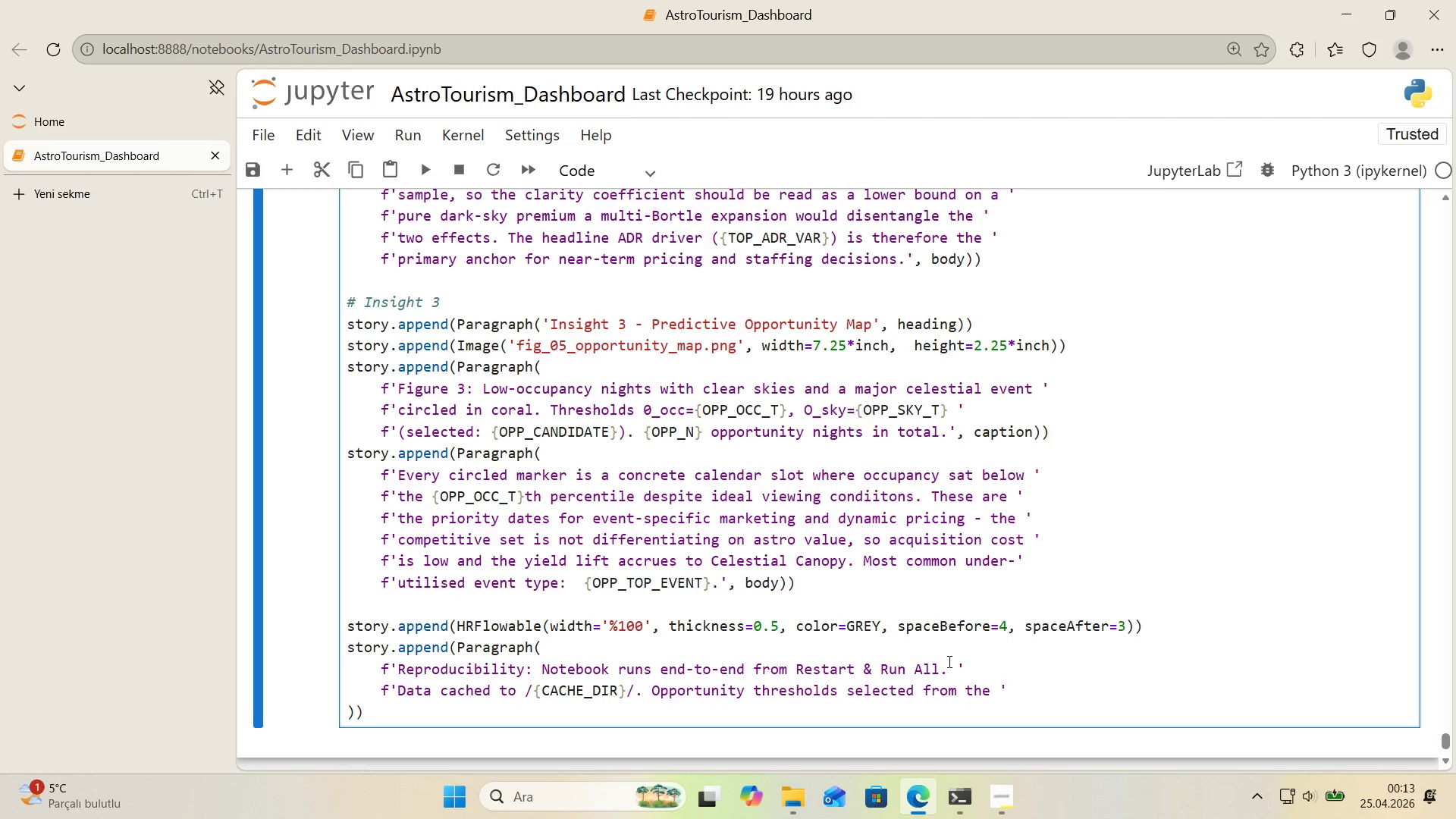 
key(ArrowRight)
 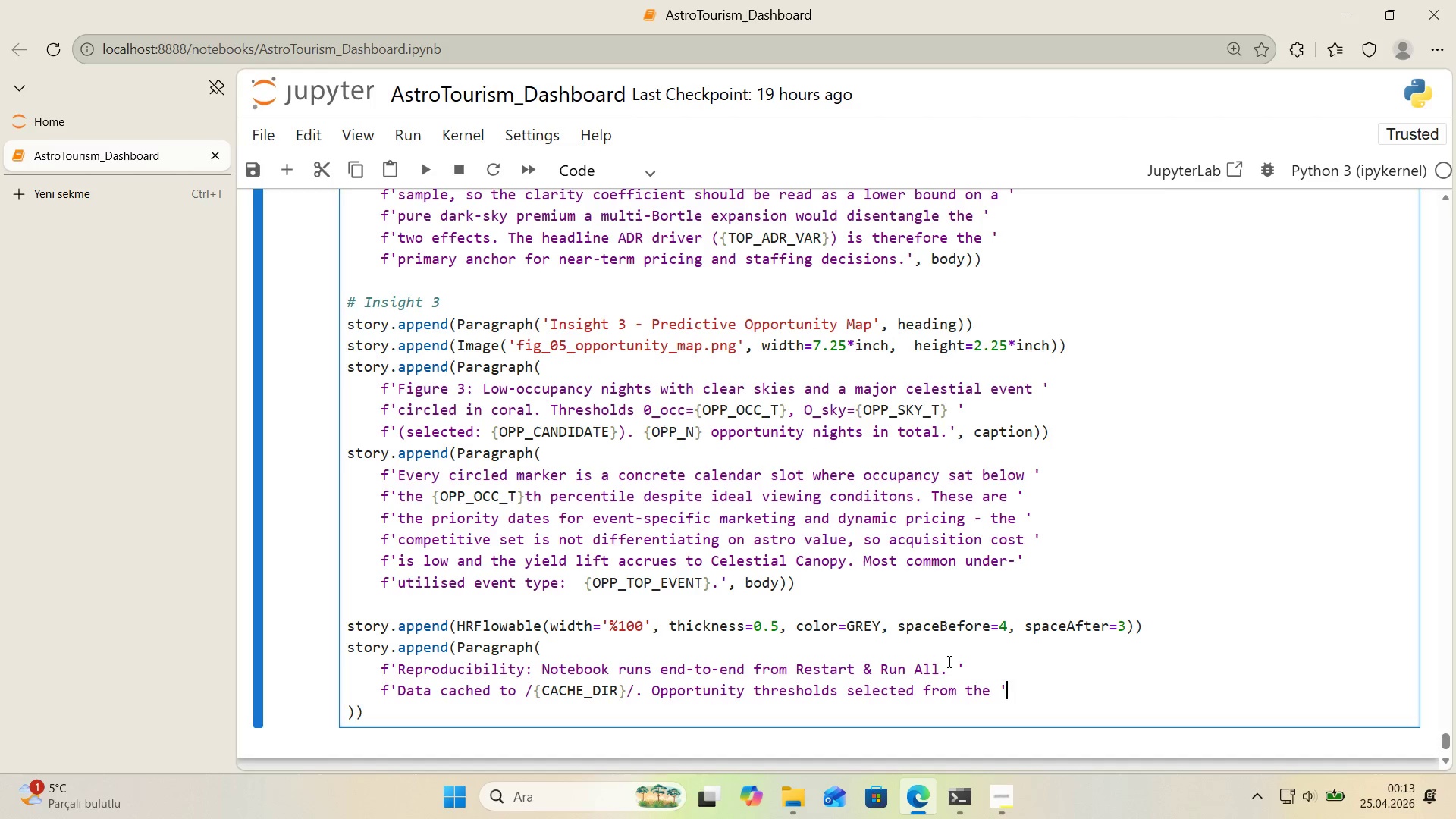 
key(Enter)
 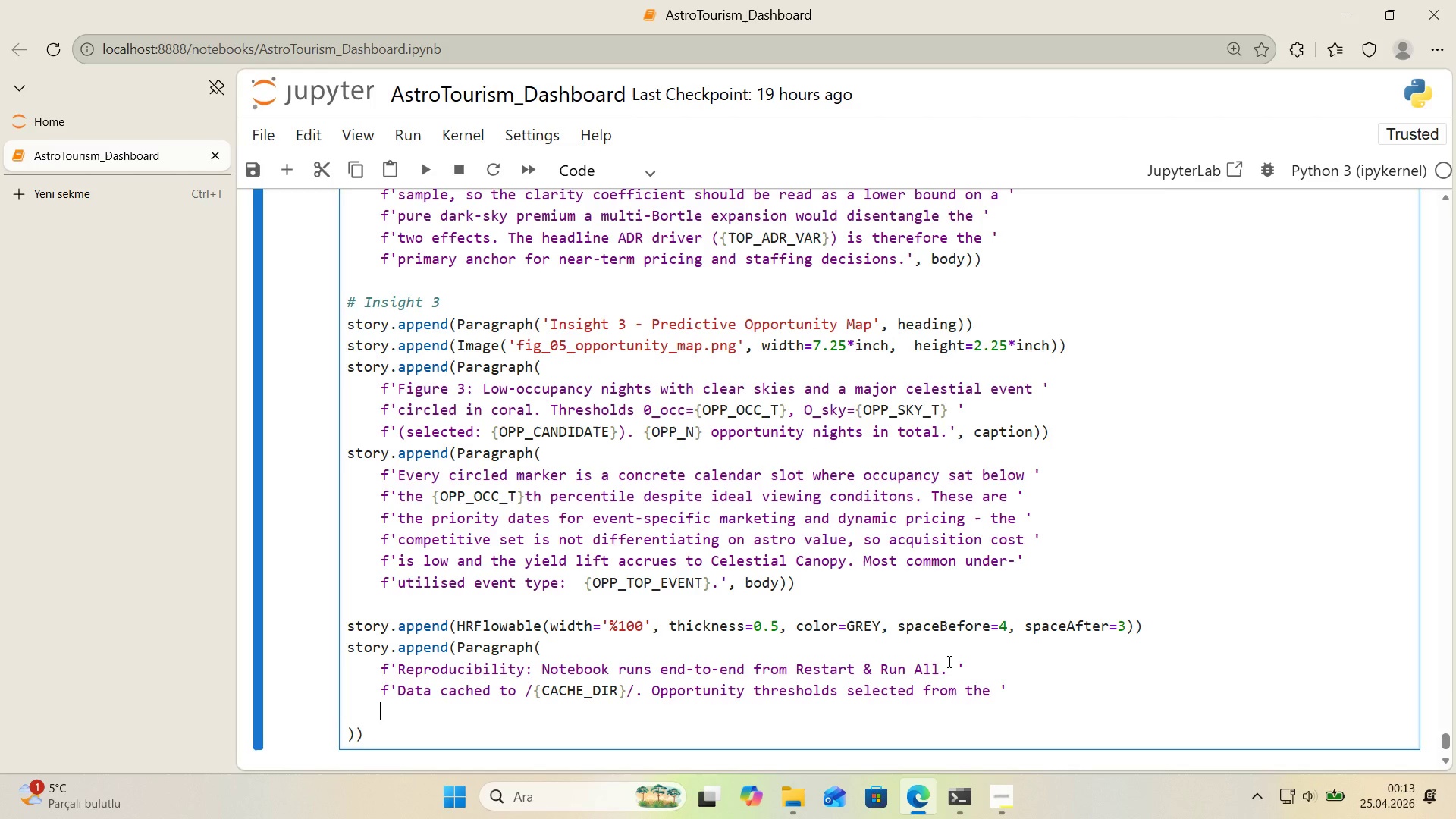 
type(f@@)
 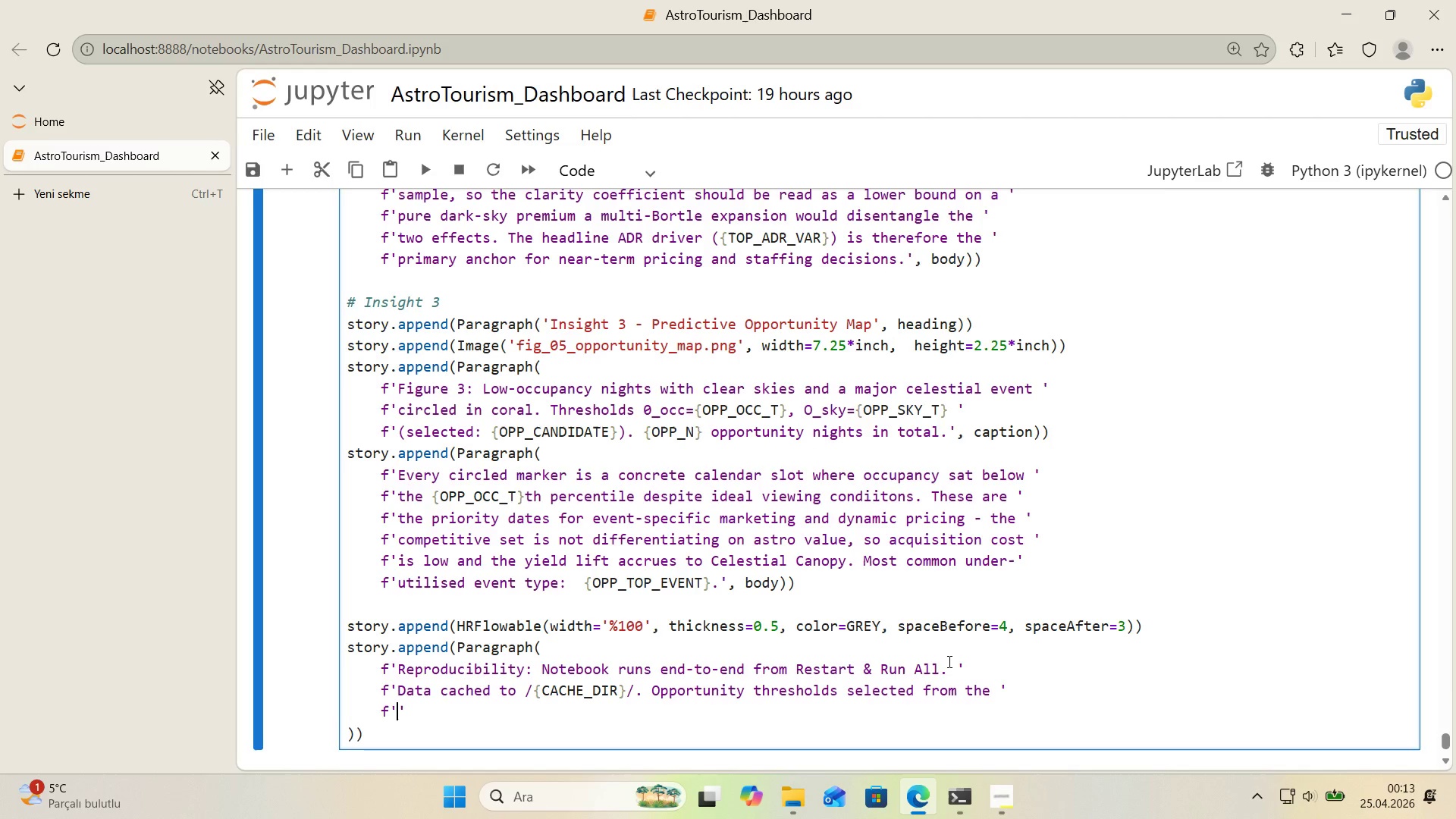 
 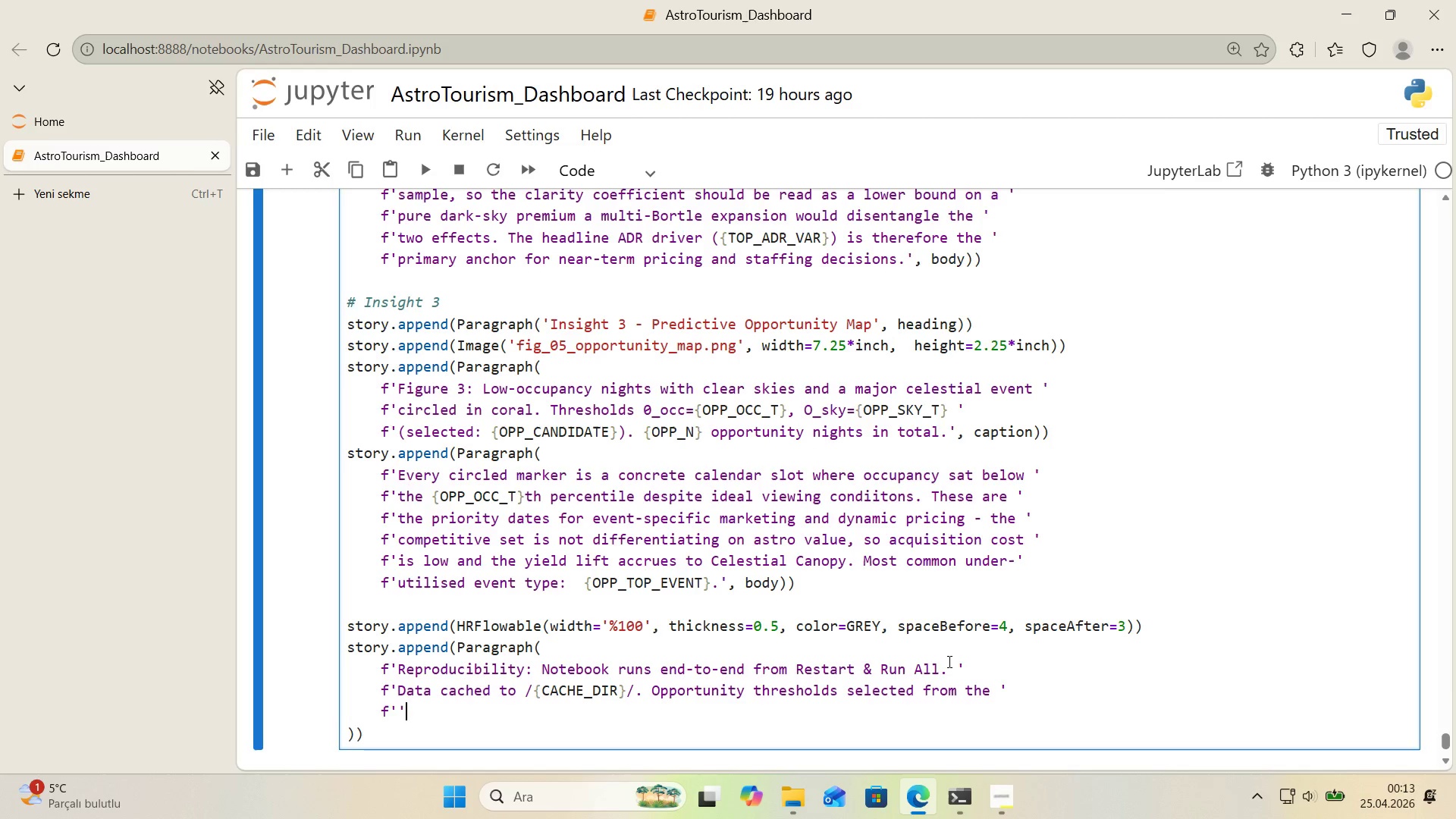 
key(ArrowLeft)
 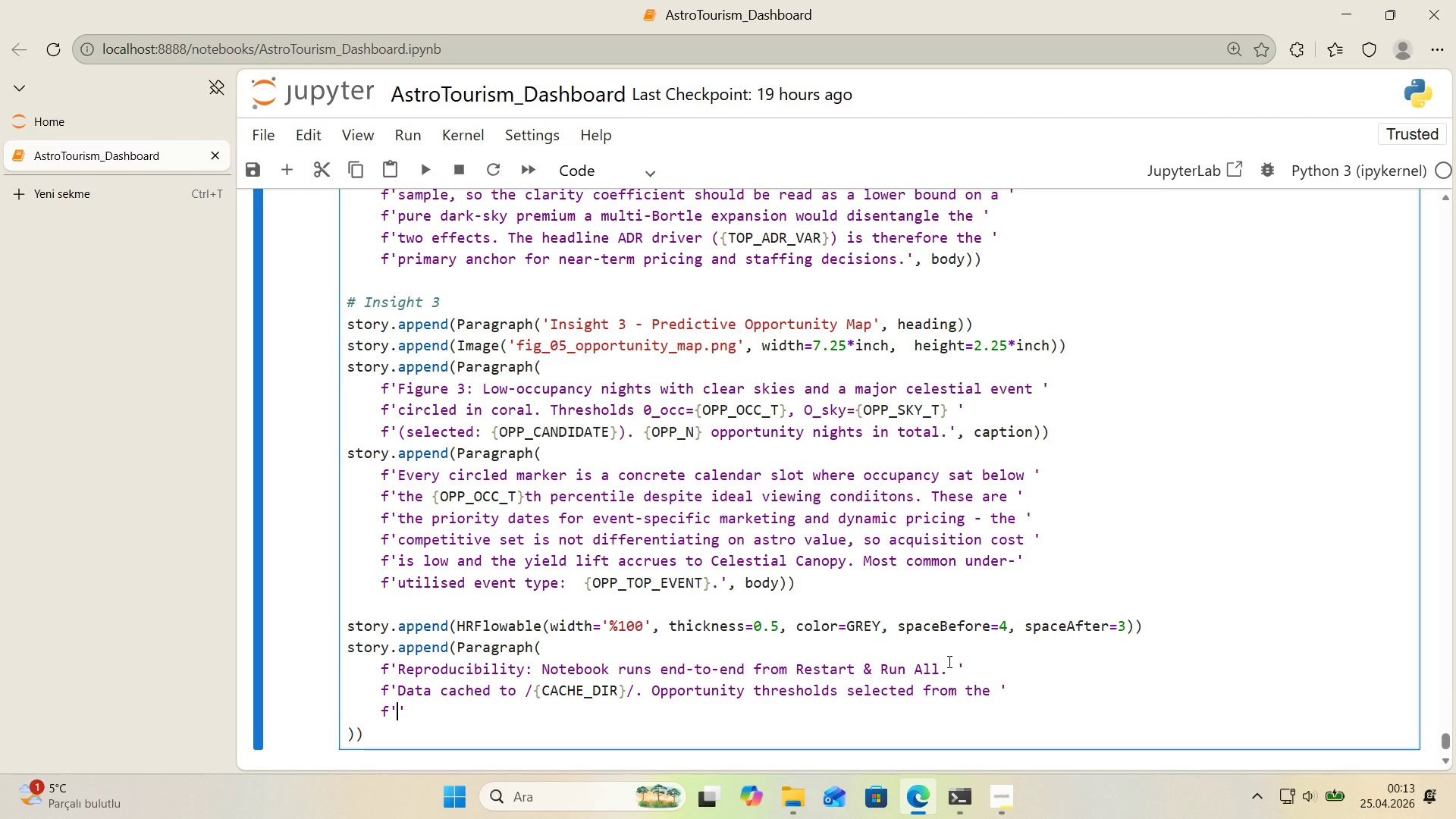 
type(sens'v'ty s)
 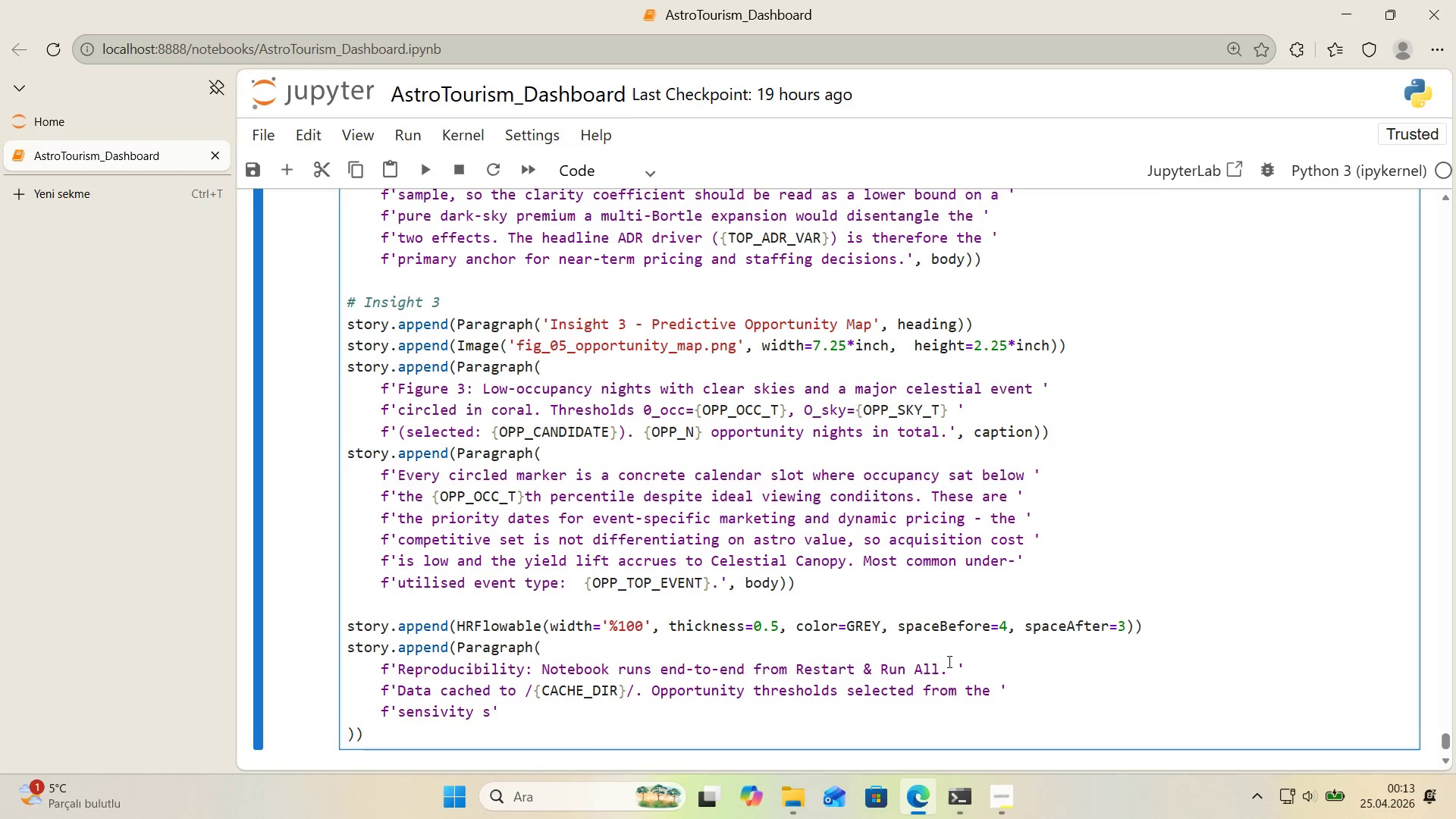 
wait(8.11)
 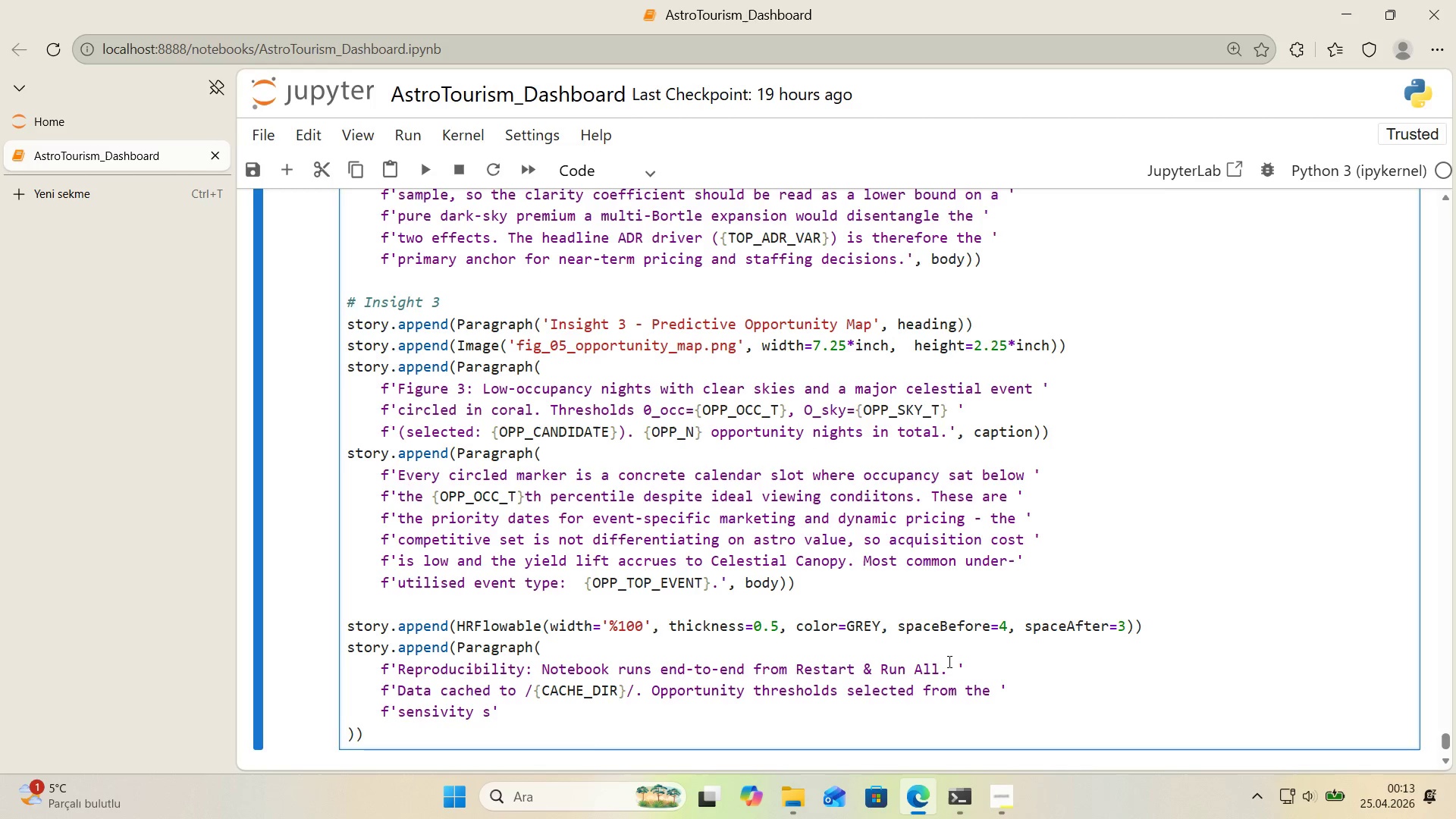 
key(Backspace)
key(Backspace)
key(Backspace)
key(Backspace)
key(Backspace)
key(Backspace)
type(t'v'ty sweep pr'nted 'n the noteo)
key(Backspace)
type(book< dec's'ons)
 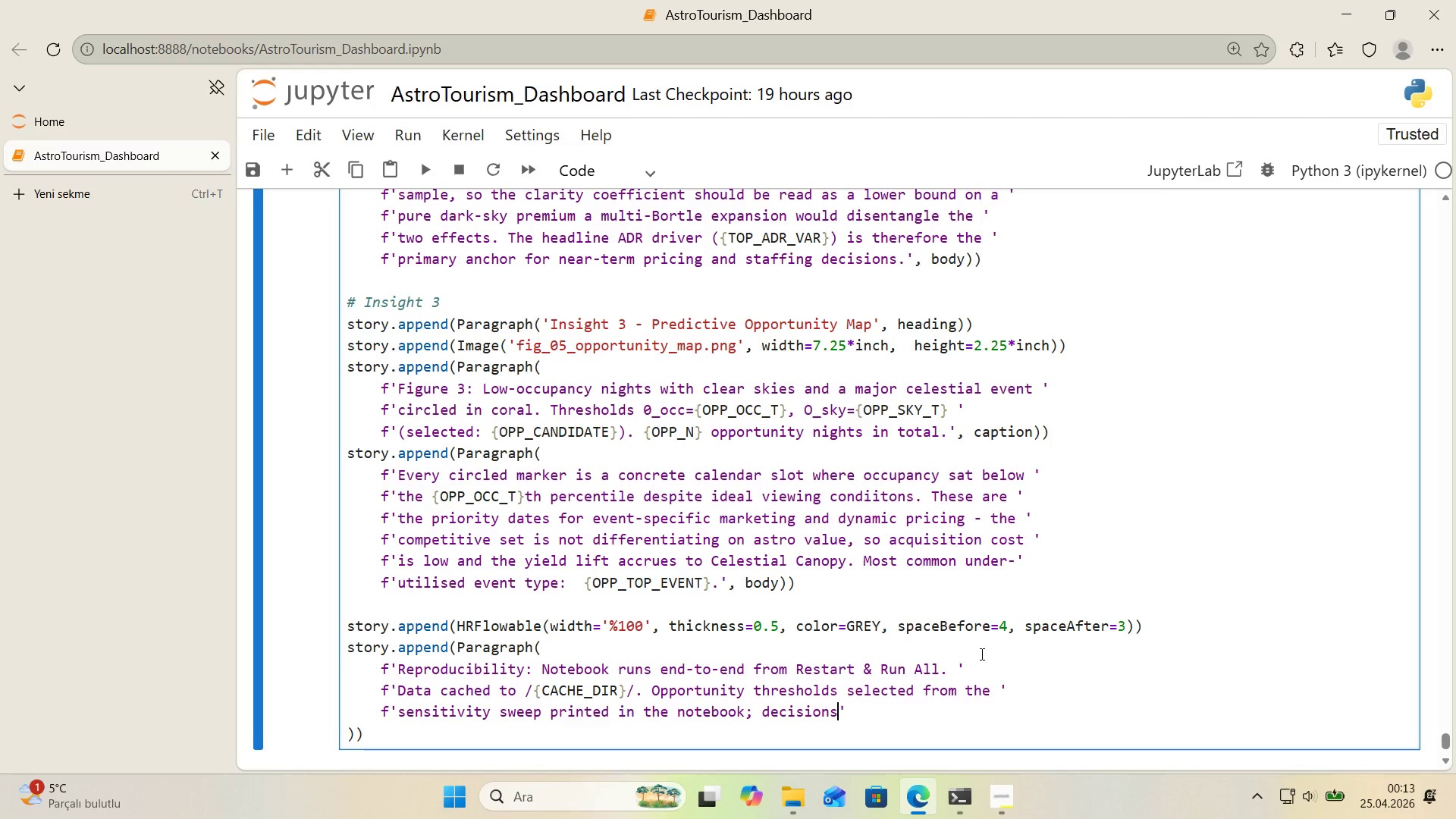 
scroll: coordinate [1076, 621], scroll_direction: down, amount: 1.0
 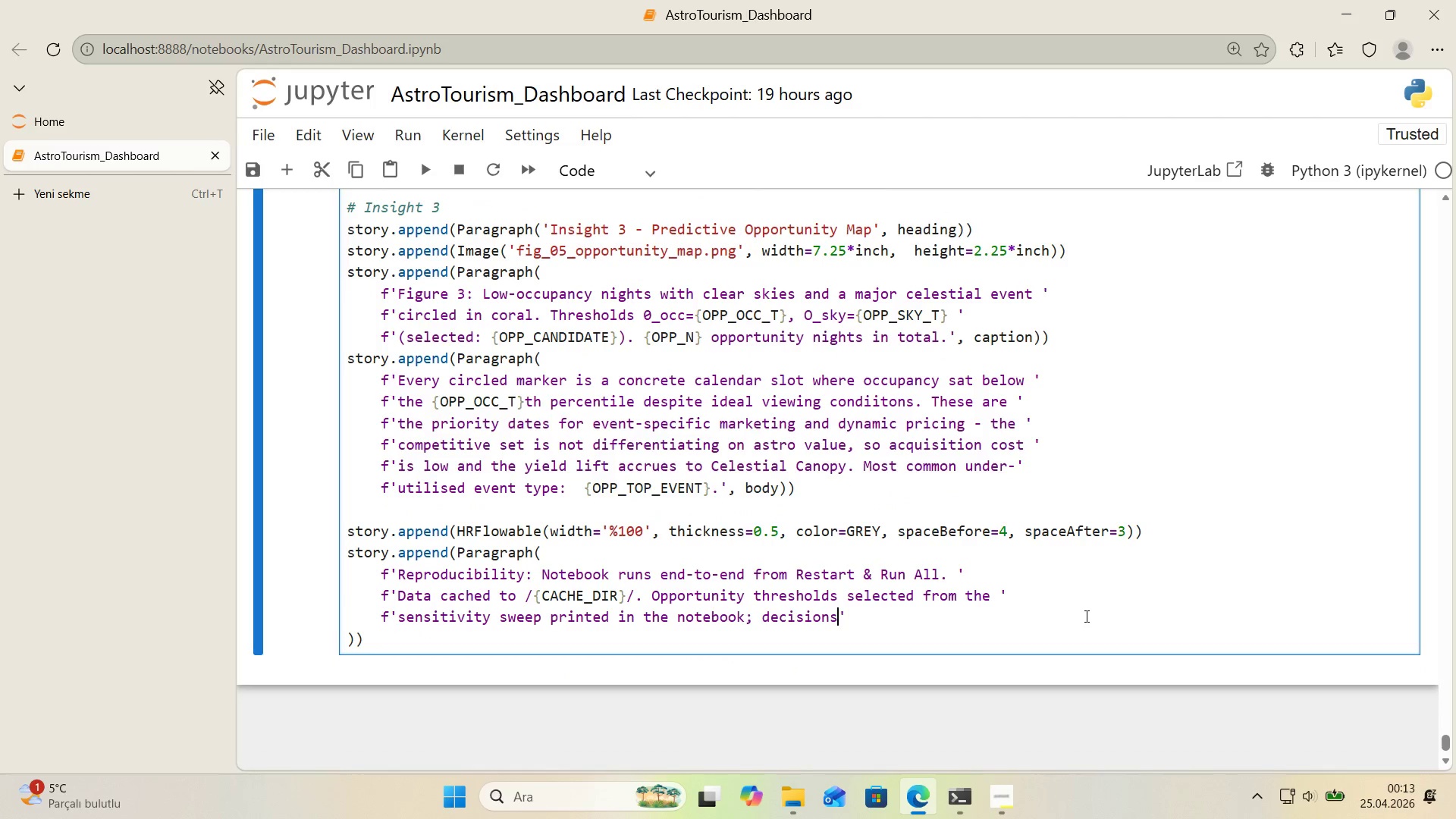 
type( D1-D12)
 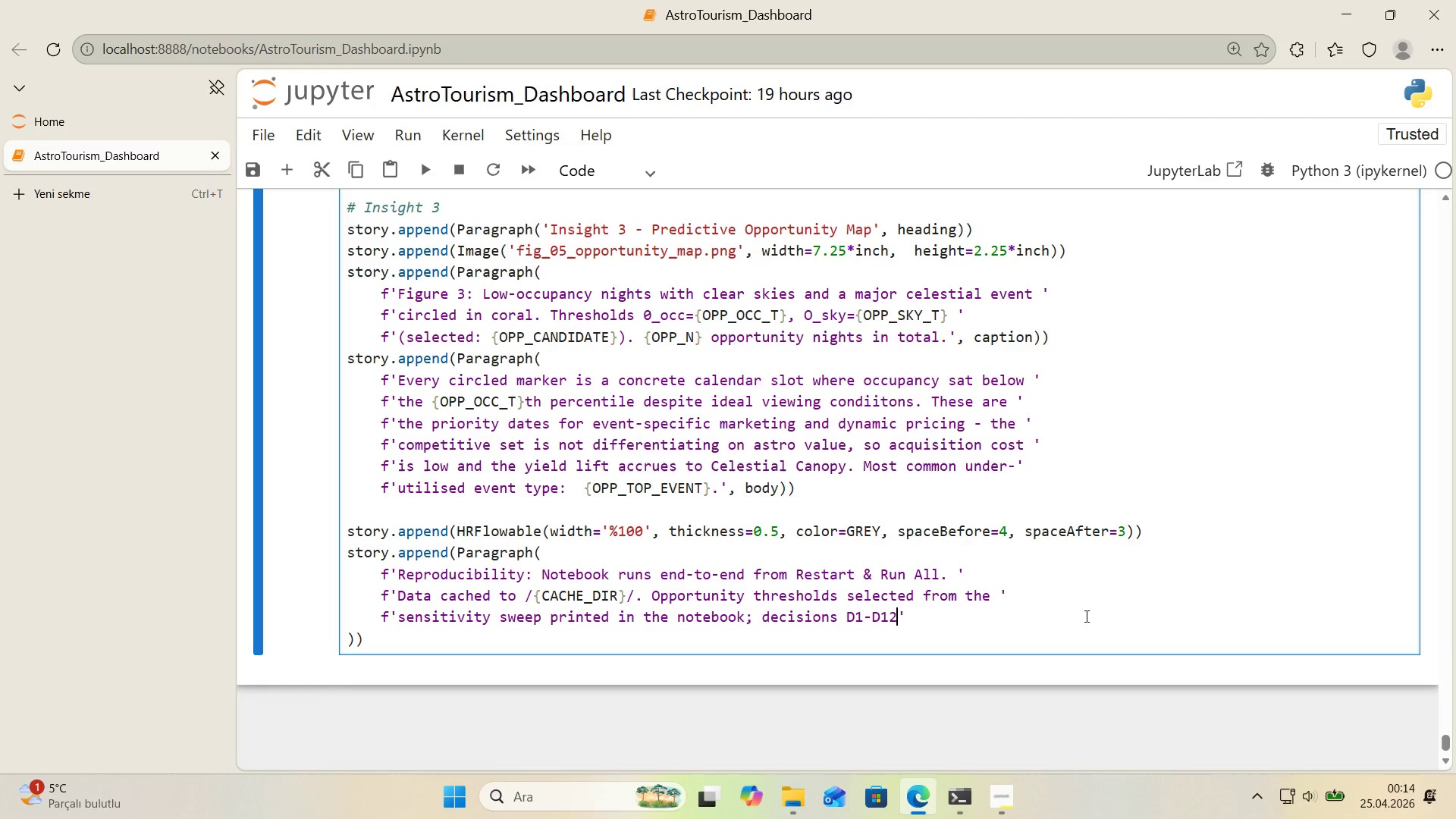 
wait(42.47)
 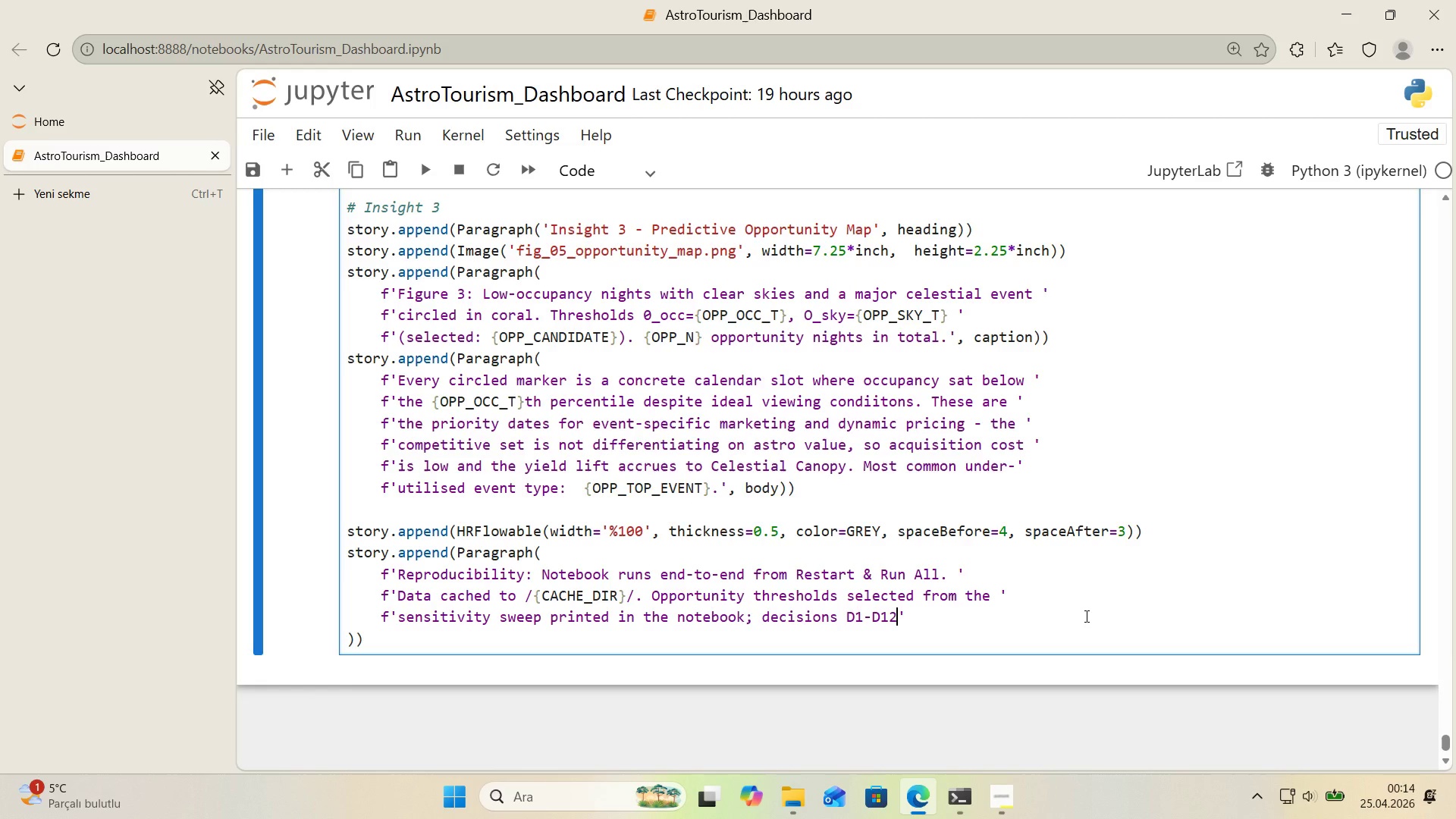 
type( LOGGED)
key(Backspace)
key(Backspace)
key(Backspace)
key(Backspace)
key(Backspace)
key(Backspace)
type(looged )
key(Backspace)
key(Backspace)
key(Backspace)
key(Backspace)
key(Backspace)
type(gged 'nl'ne )
 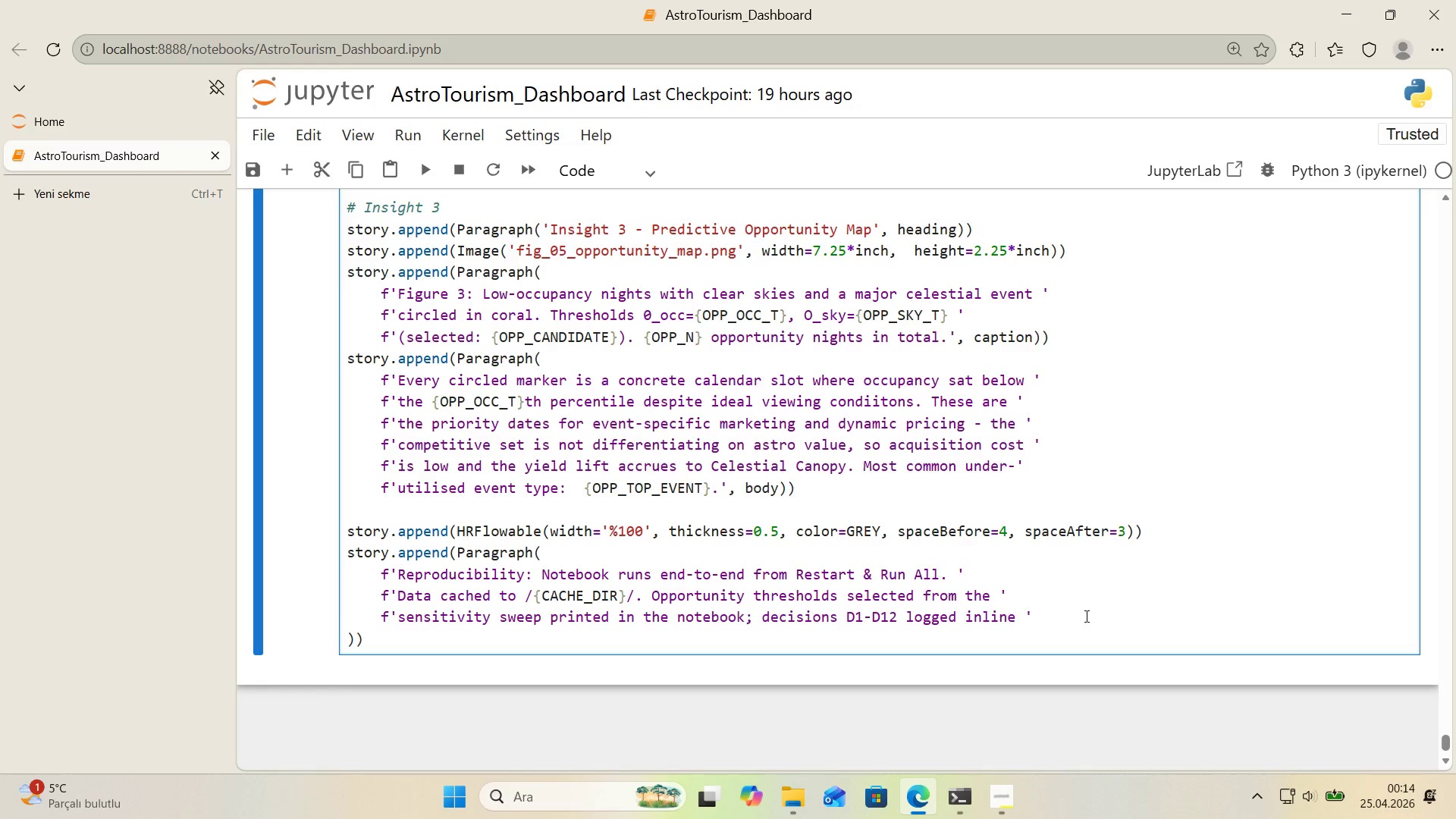 
key(ArrowRight)
 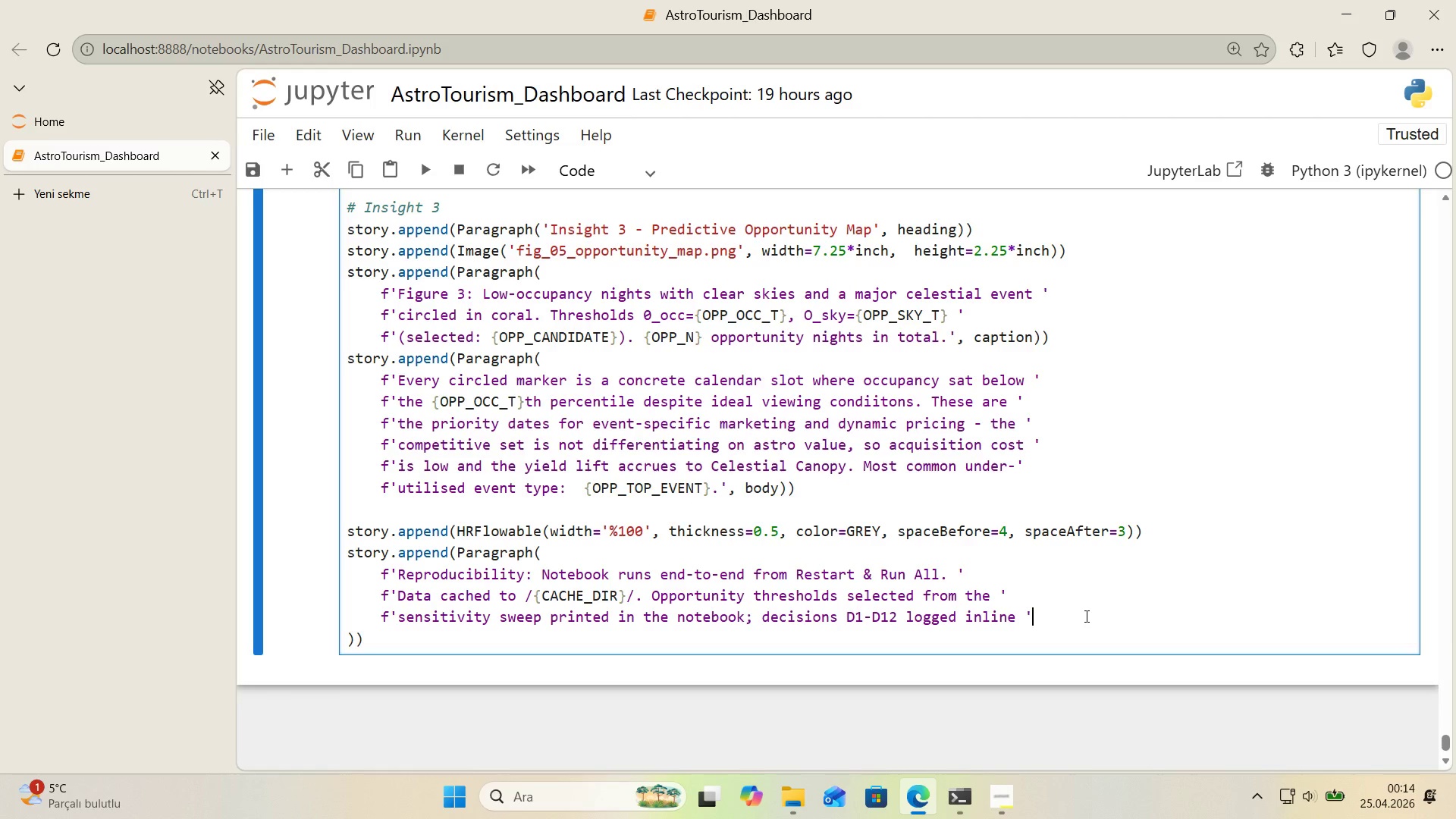 
key(Enter)
 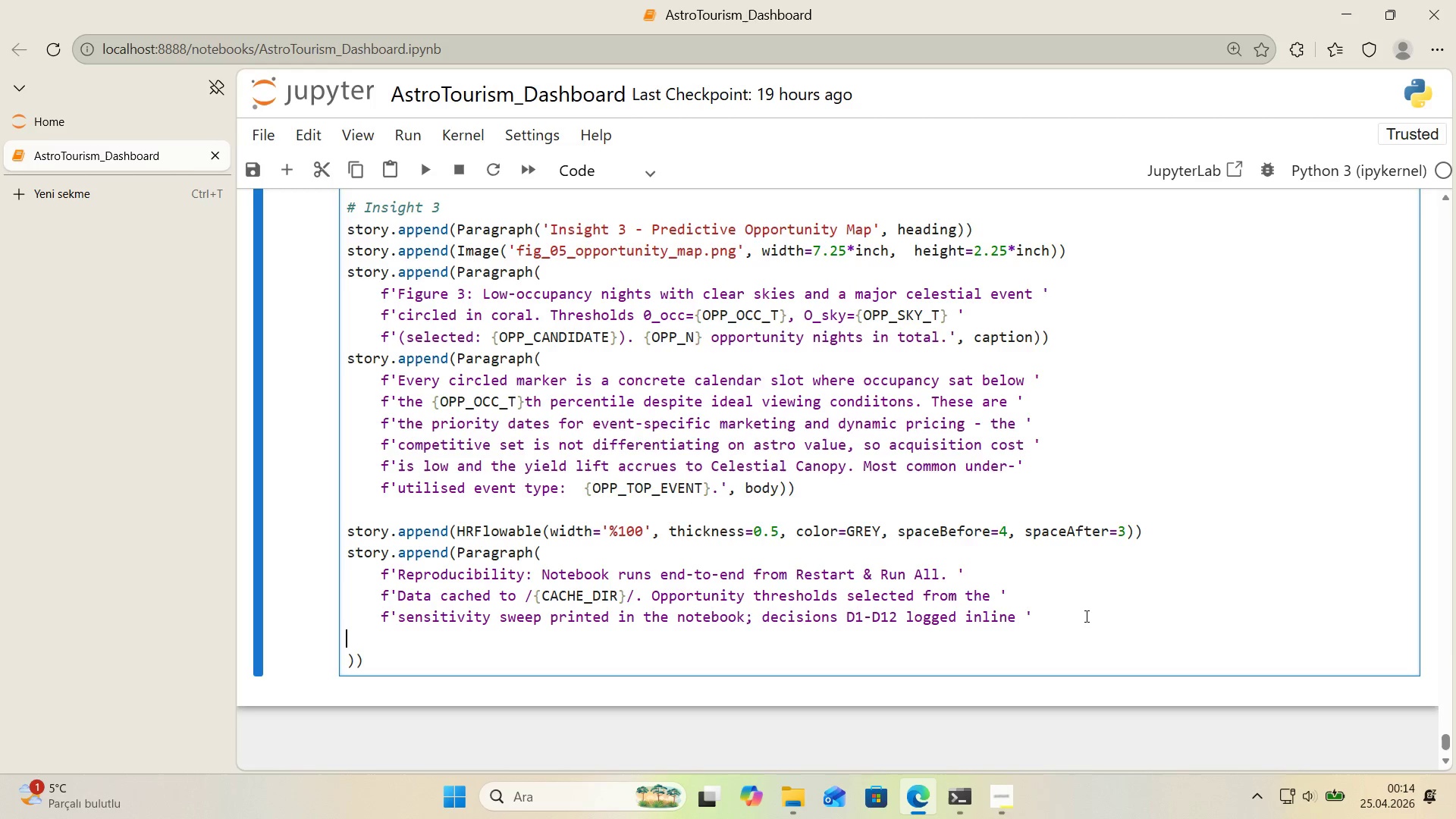 
type(f)
key(Backspace)
key(Tab)
type(f@@)
 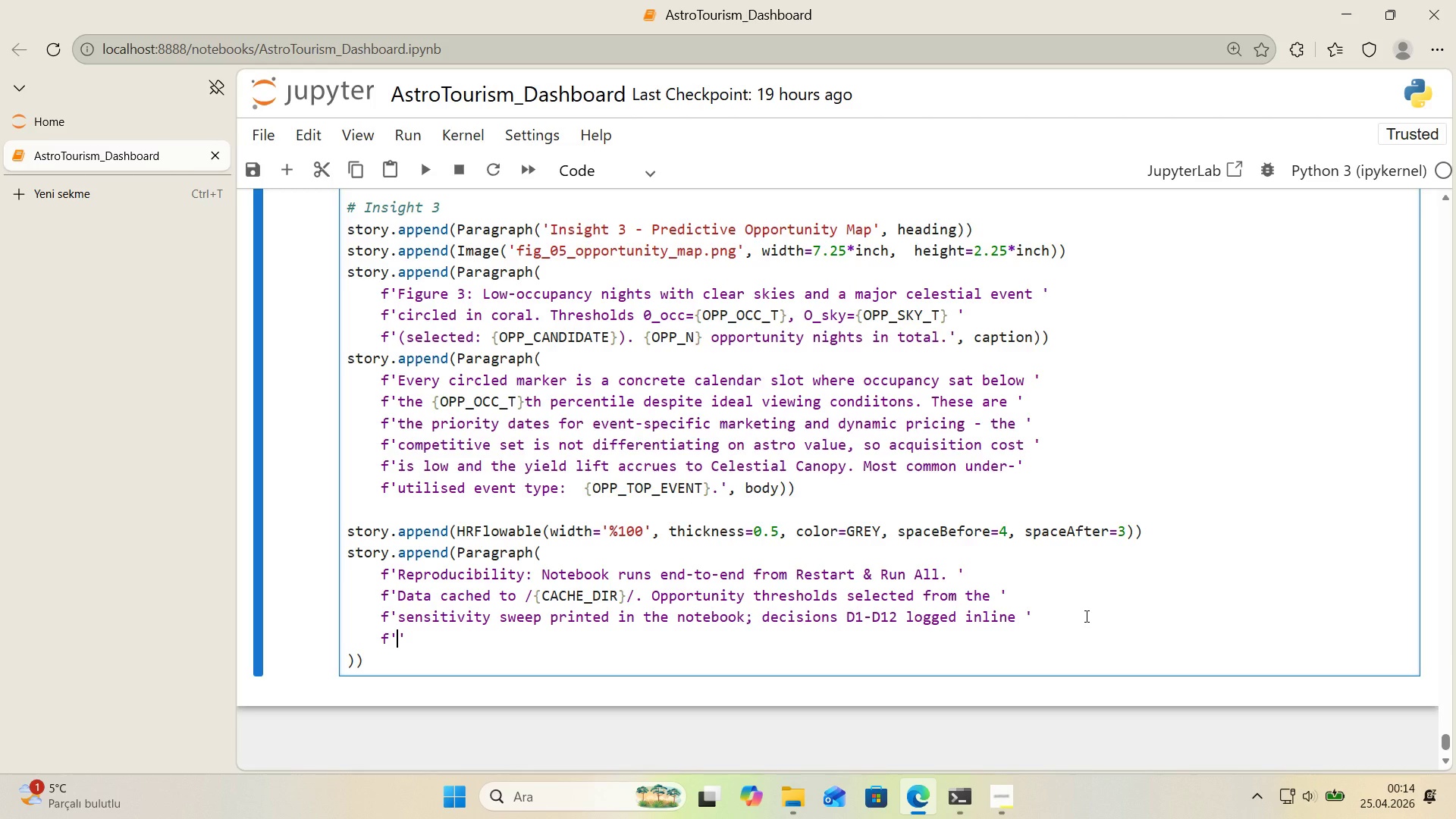 
 